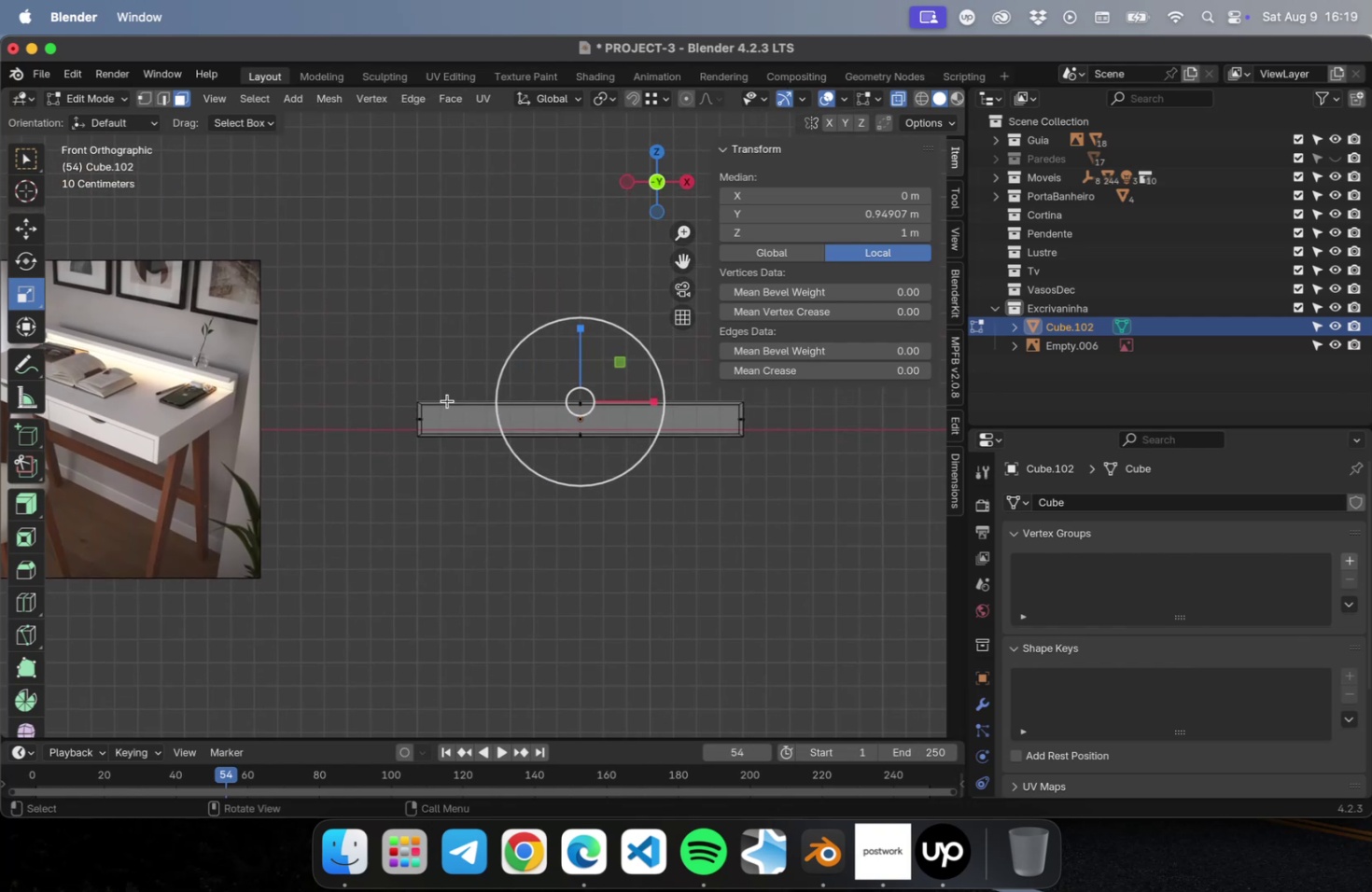 
key(E)
 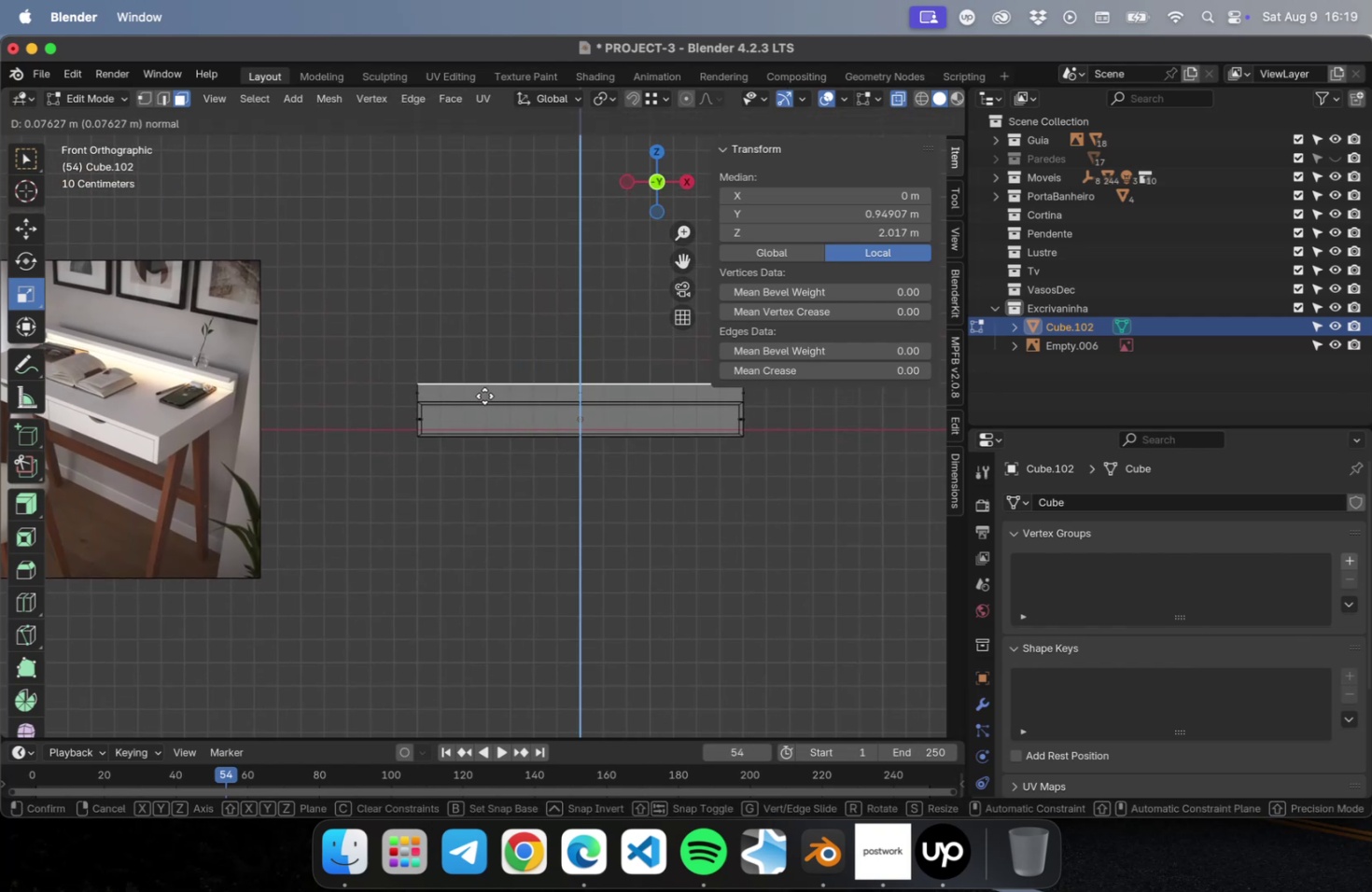 
left_click([484, 396])
 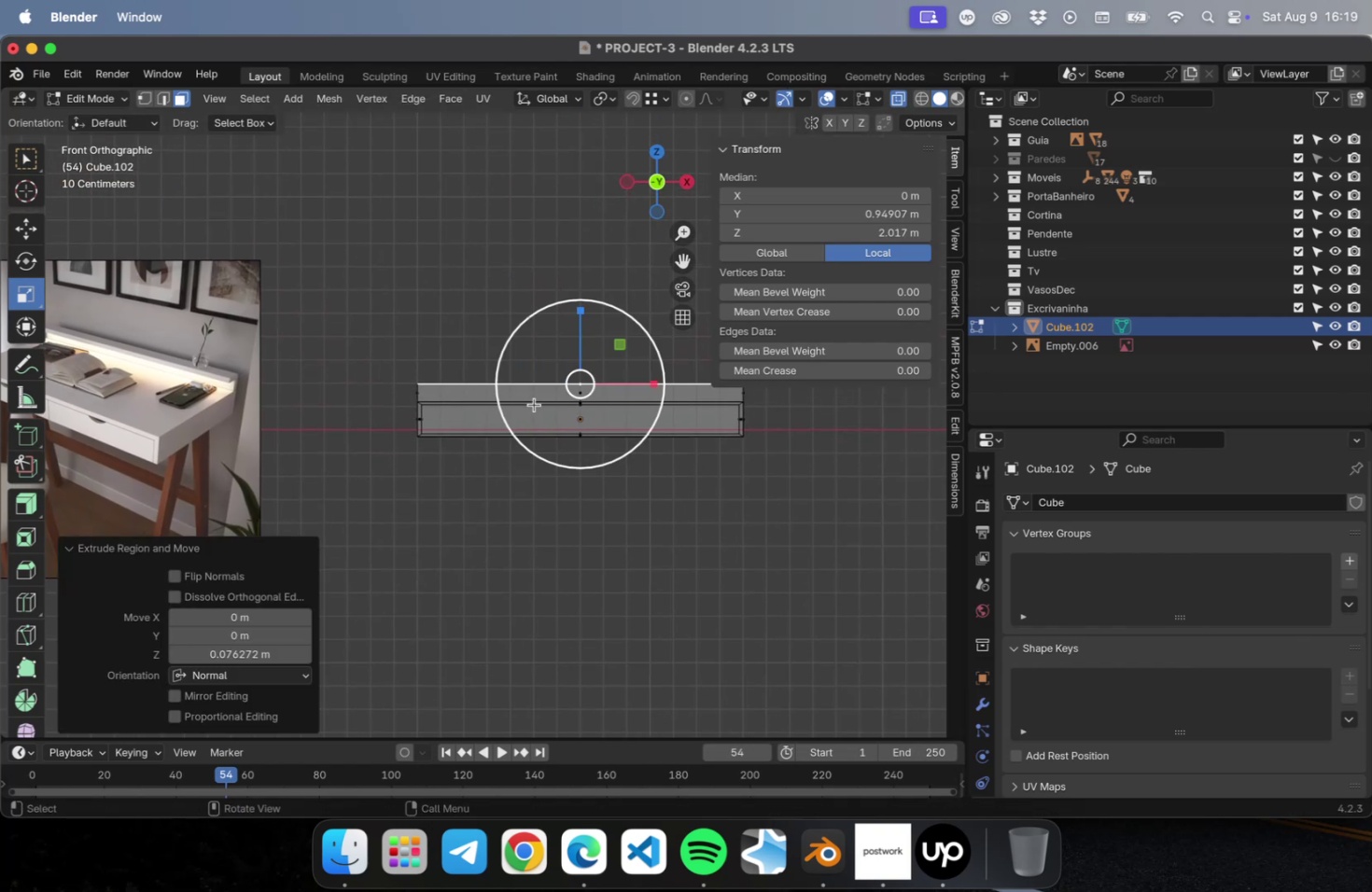 
hold_key(key=ShiftLeft, duration=0.36)
 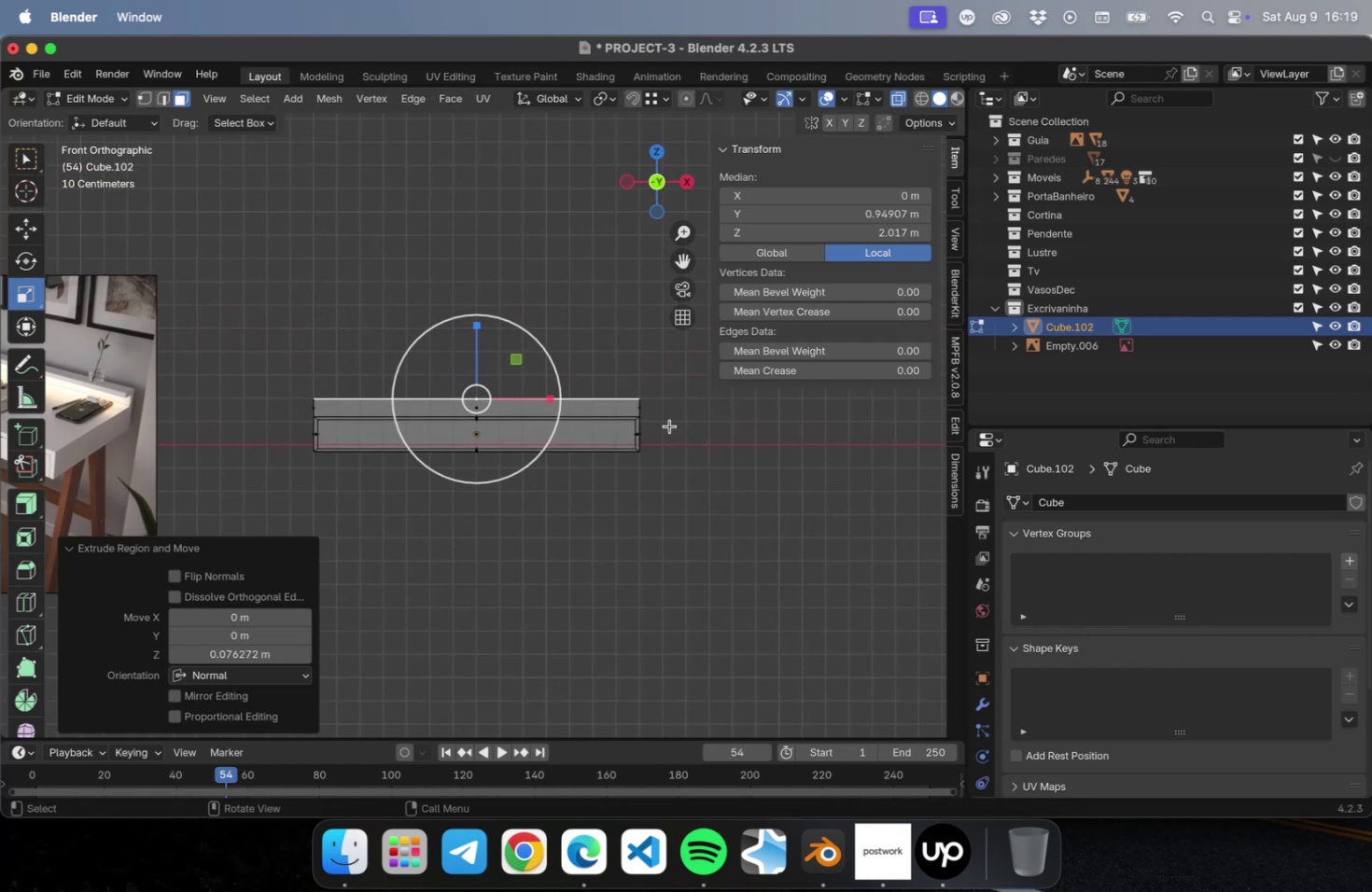 
scroll: coordinate [676, 414], scroll_direction: up, amount: 20.0
 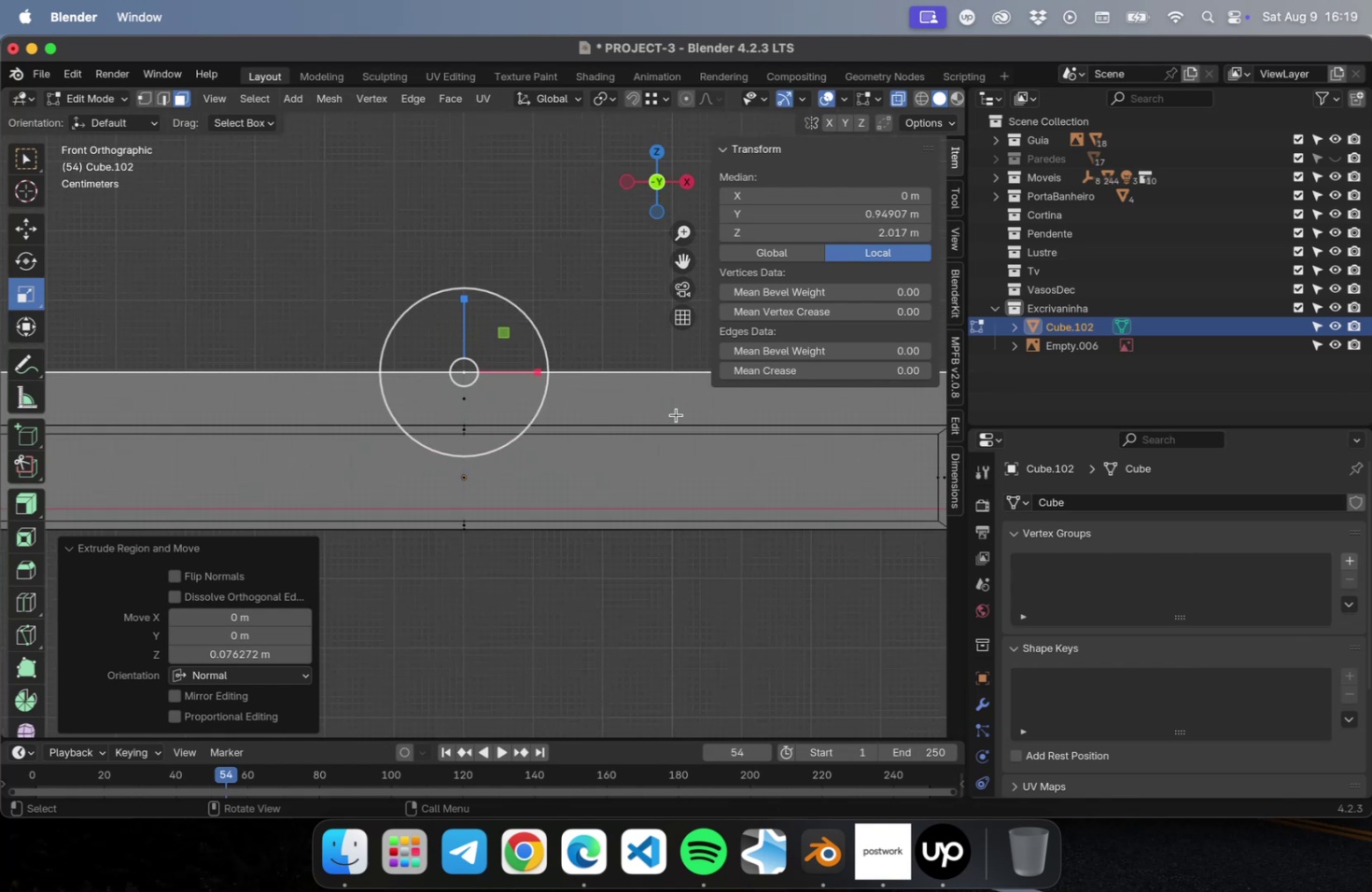 
hold_key(key=ShiftLeft, duration=0.44)
 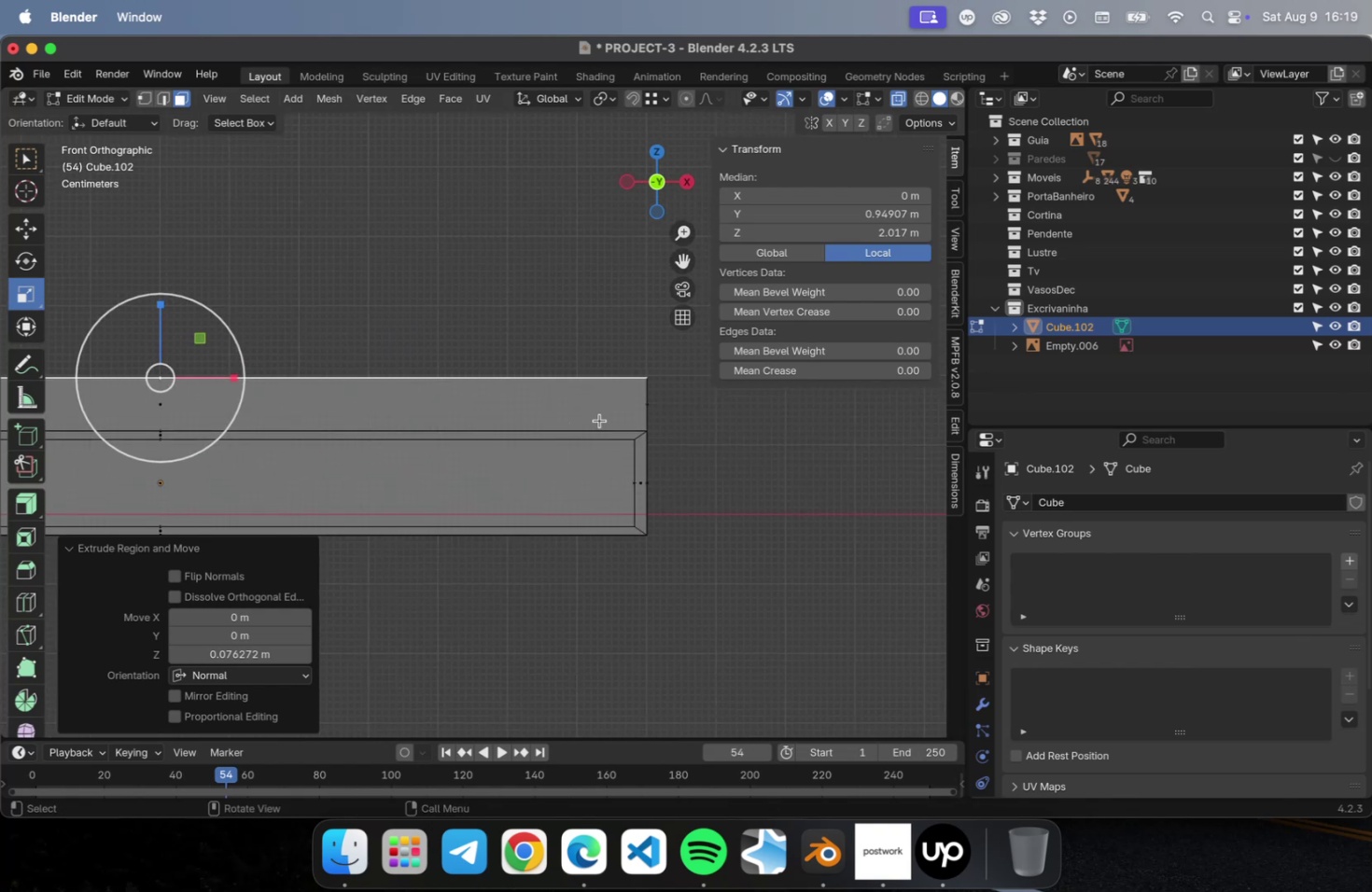 
scroll: coordinate [600, 413], scroll_direction: up, amount: 10.0
 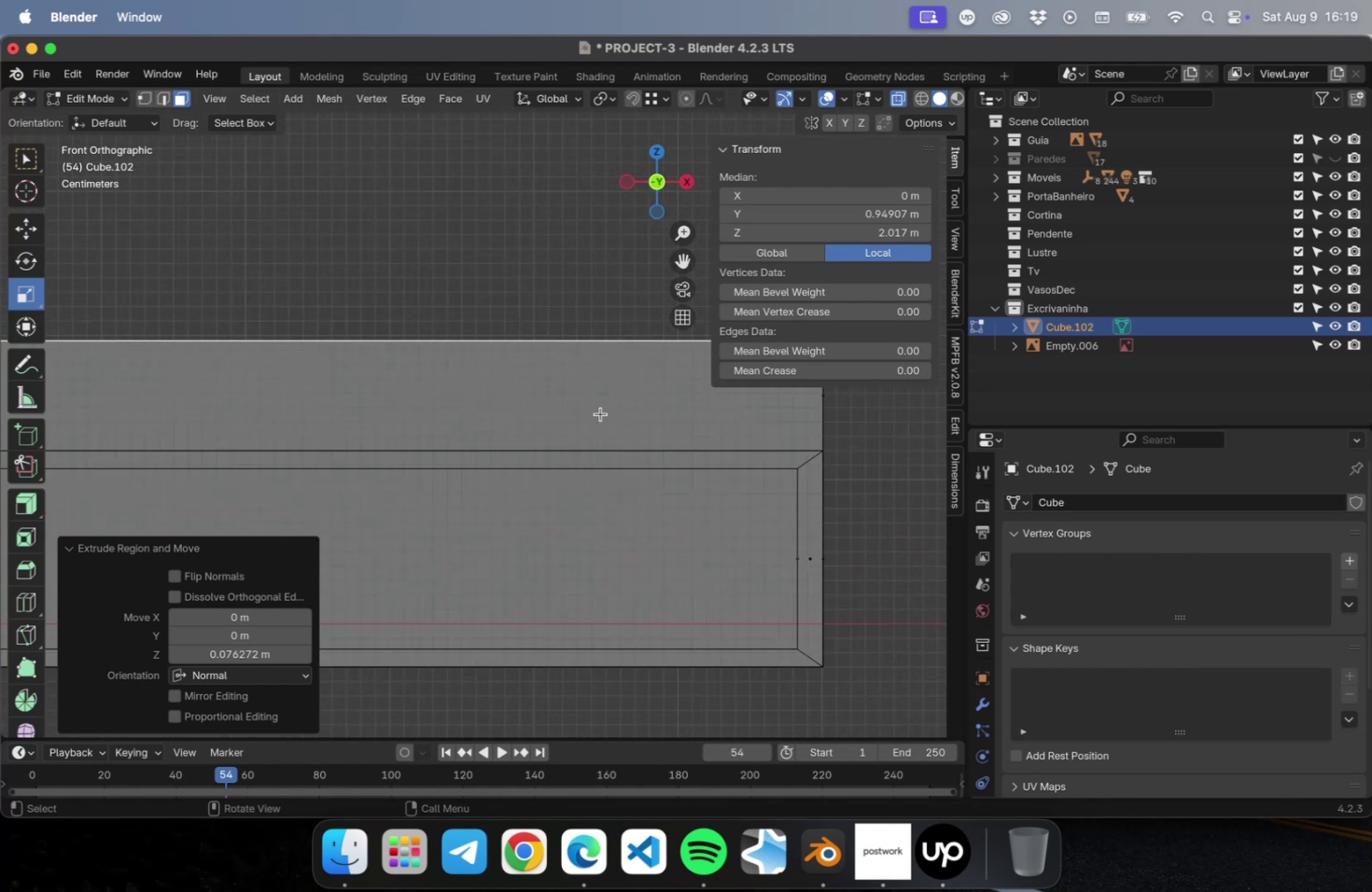 
hold_key(key=ShiftLeft, duration=0.41)
 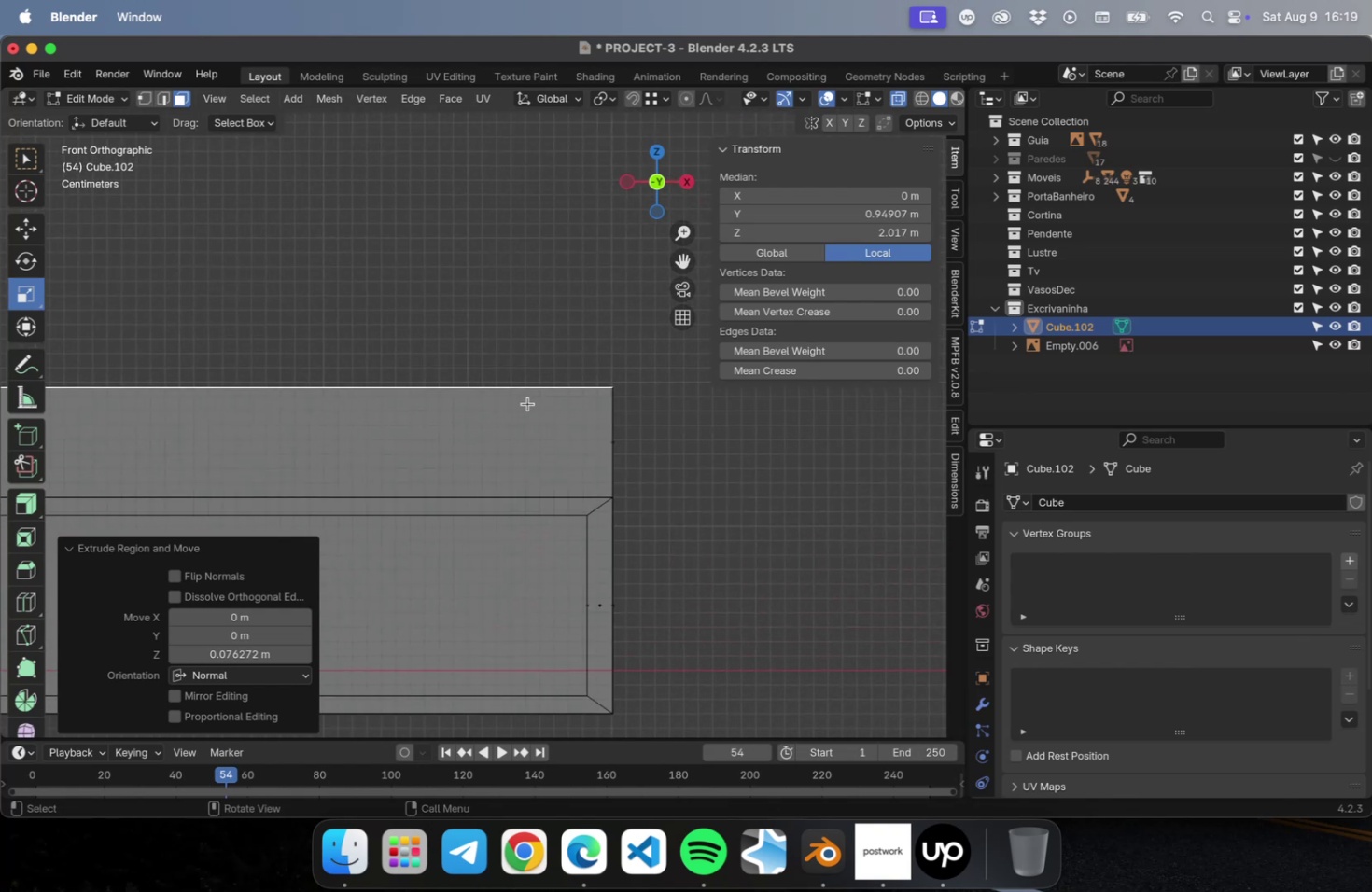 
key(2)
 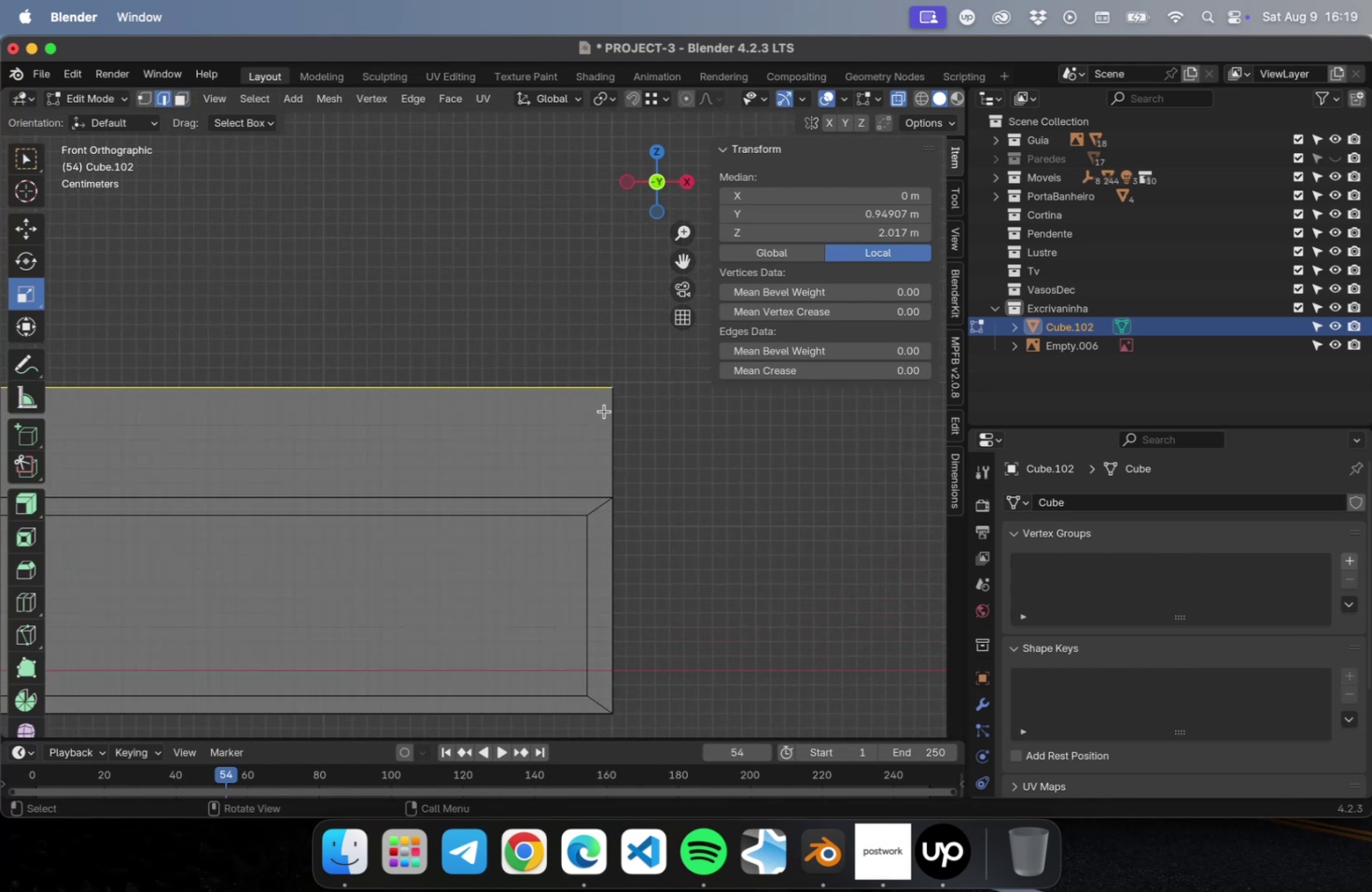 
key(Meta+R)
 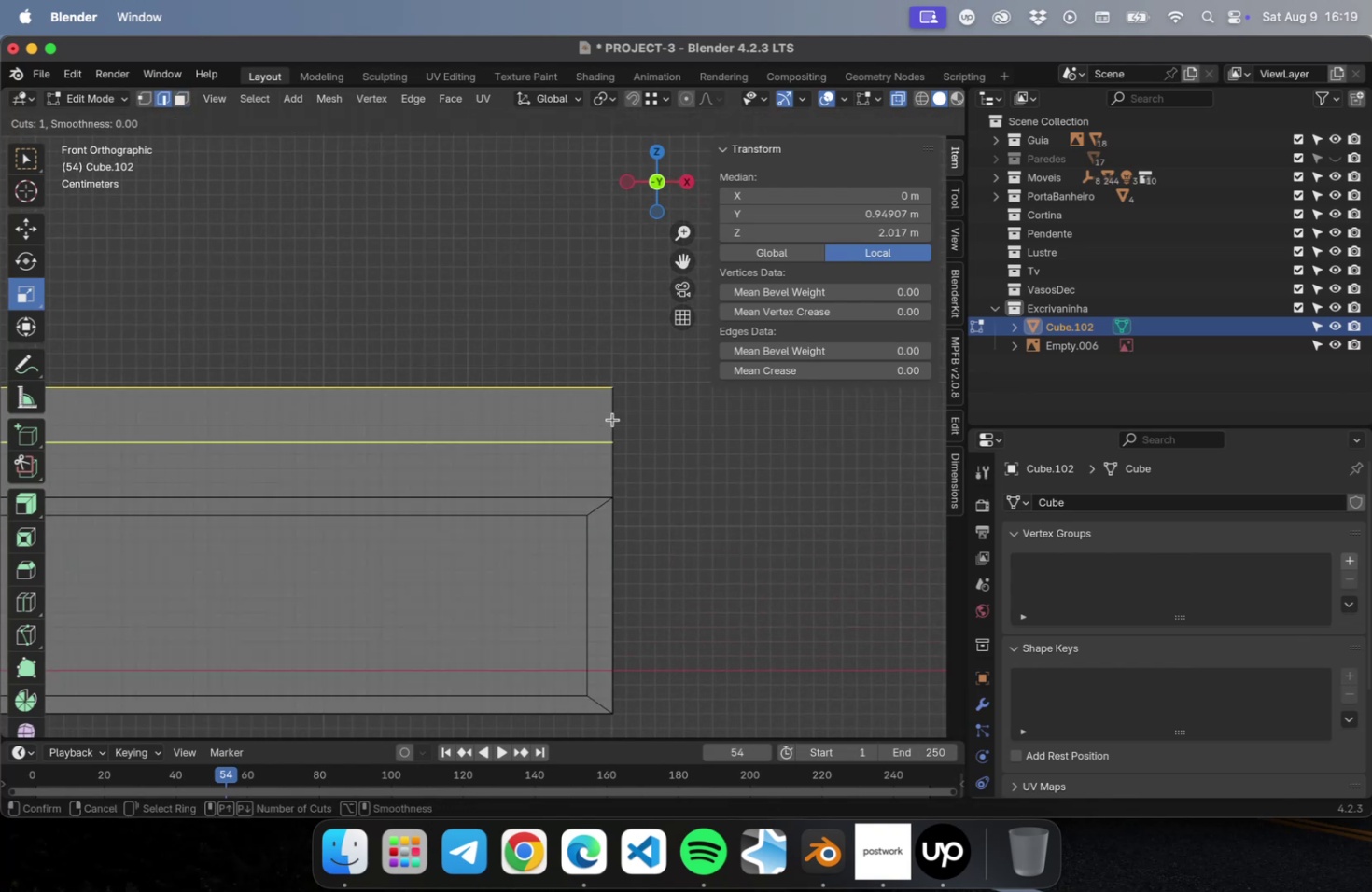 
left_click([612, 419])
 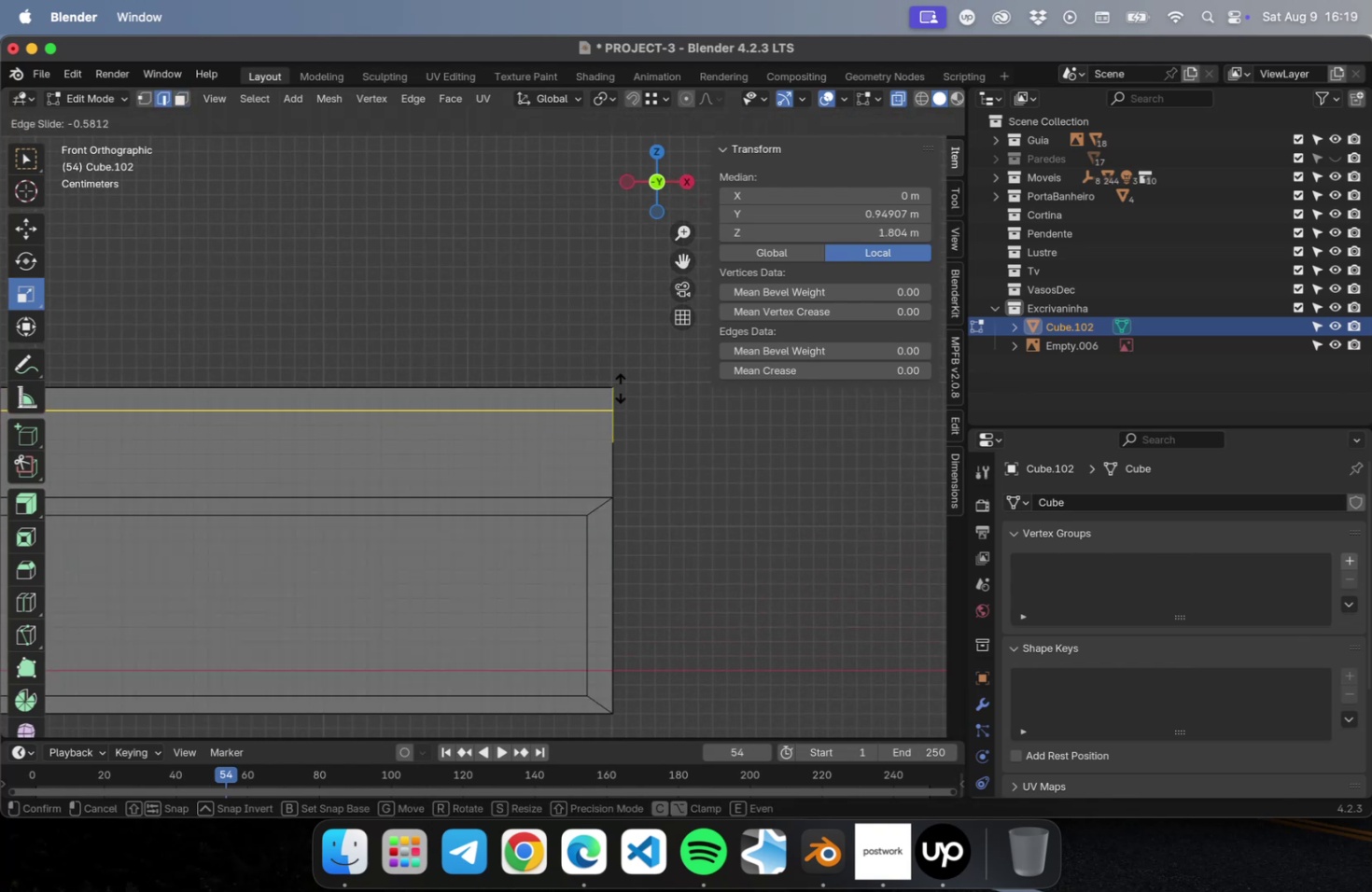 
wait(7.21)
 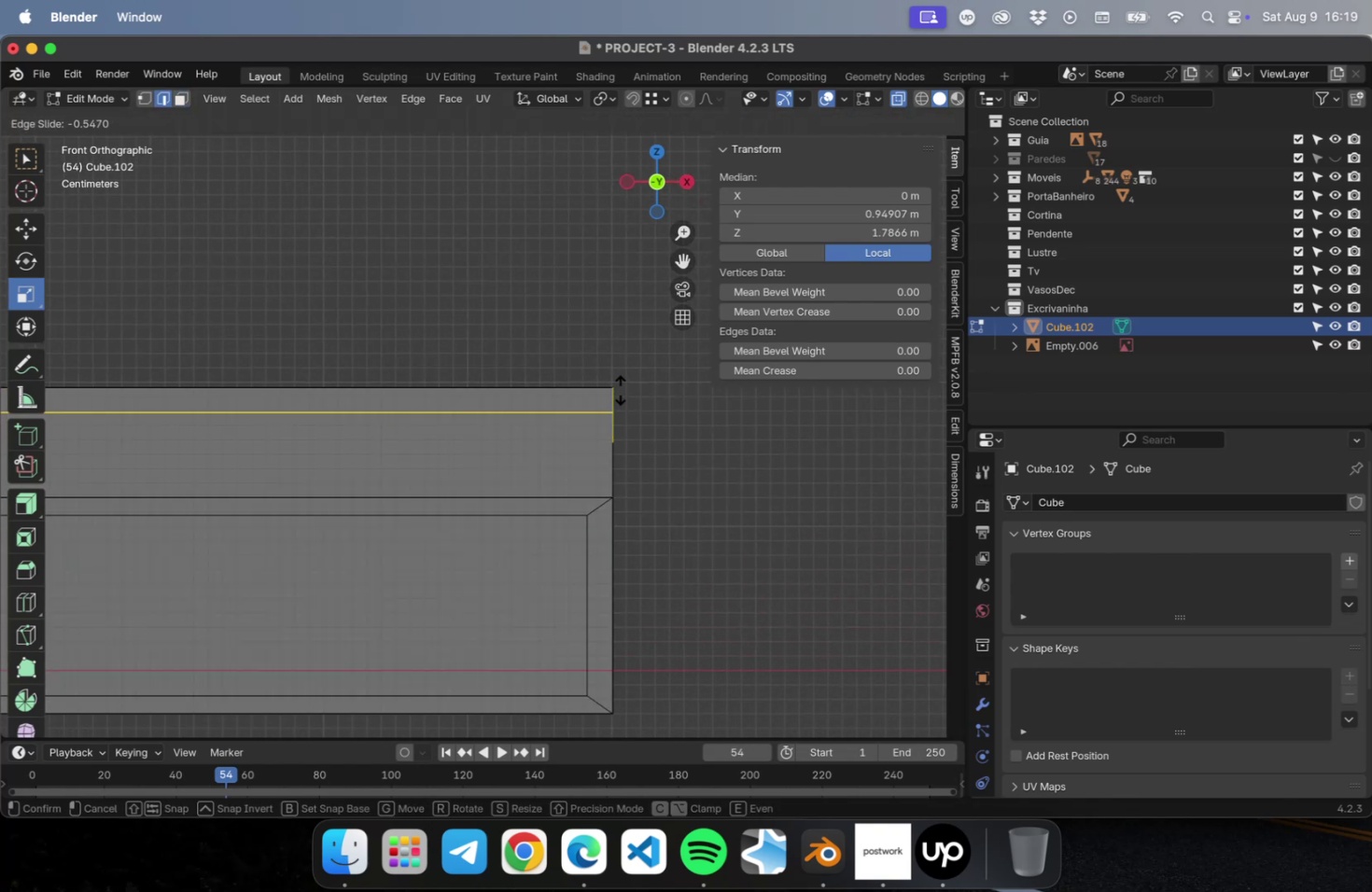 
left_click([620, 386])
 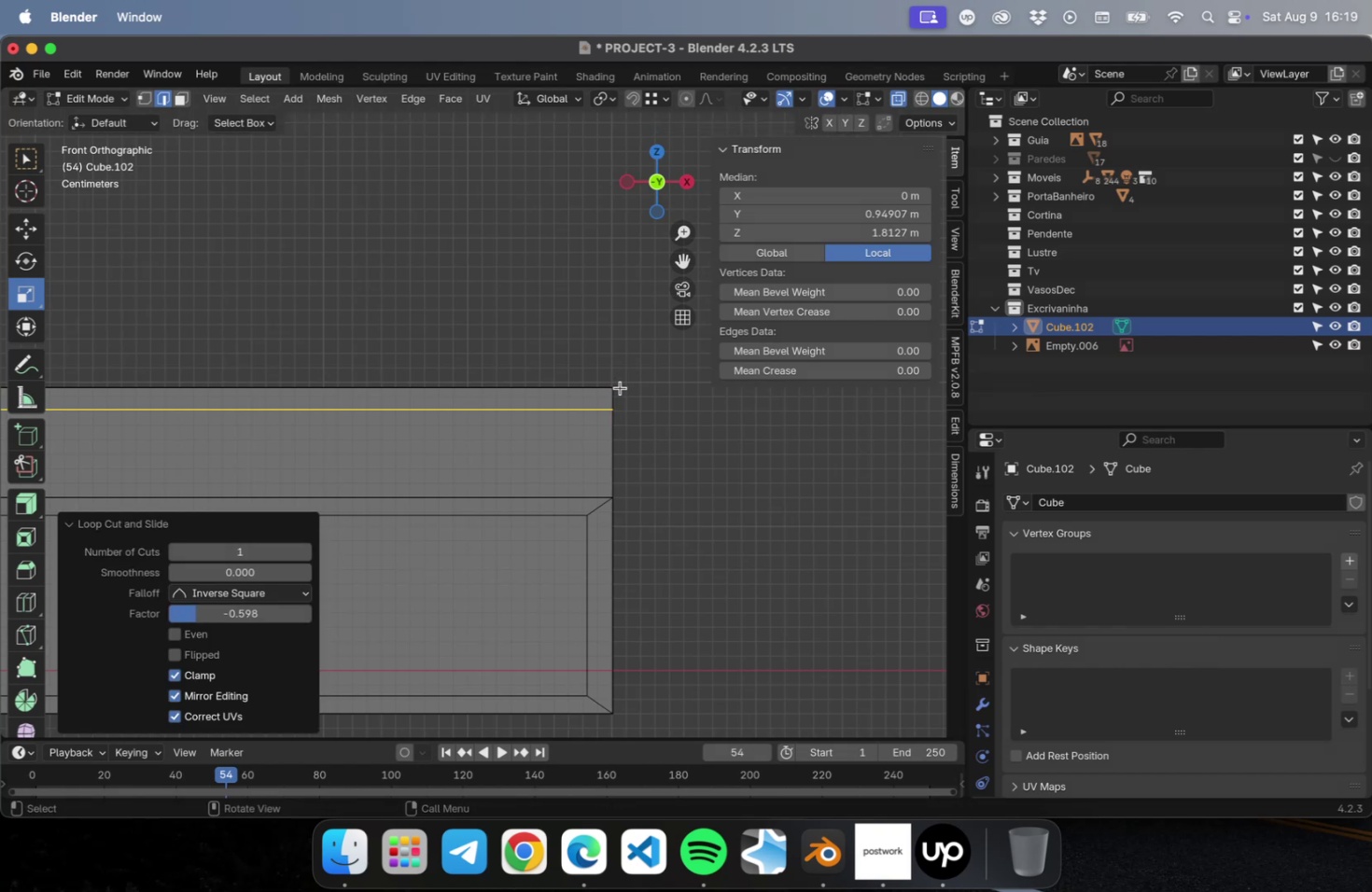 
type(gz)
 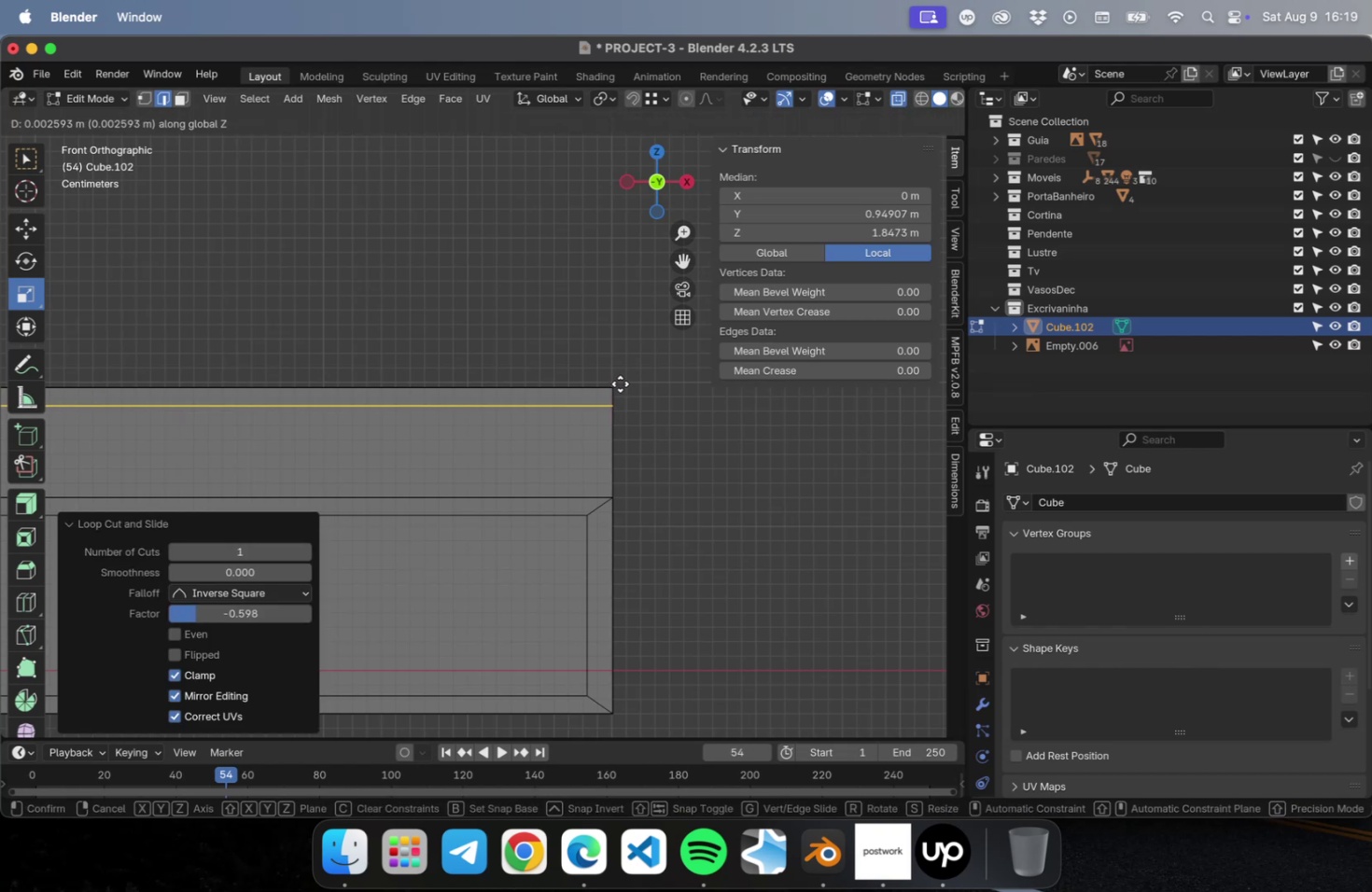 
left_click([620, 383])
 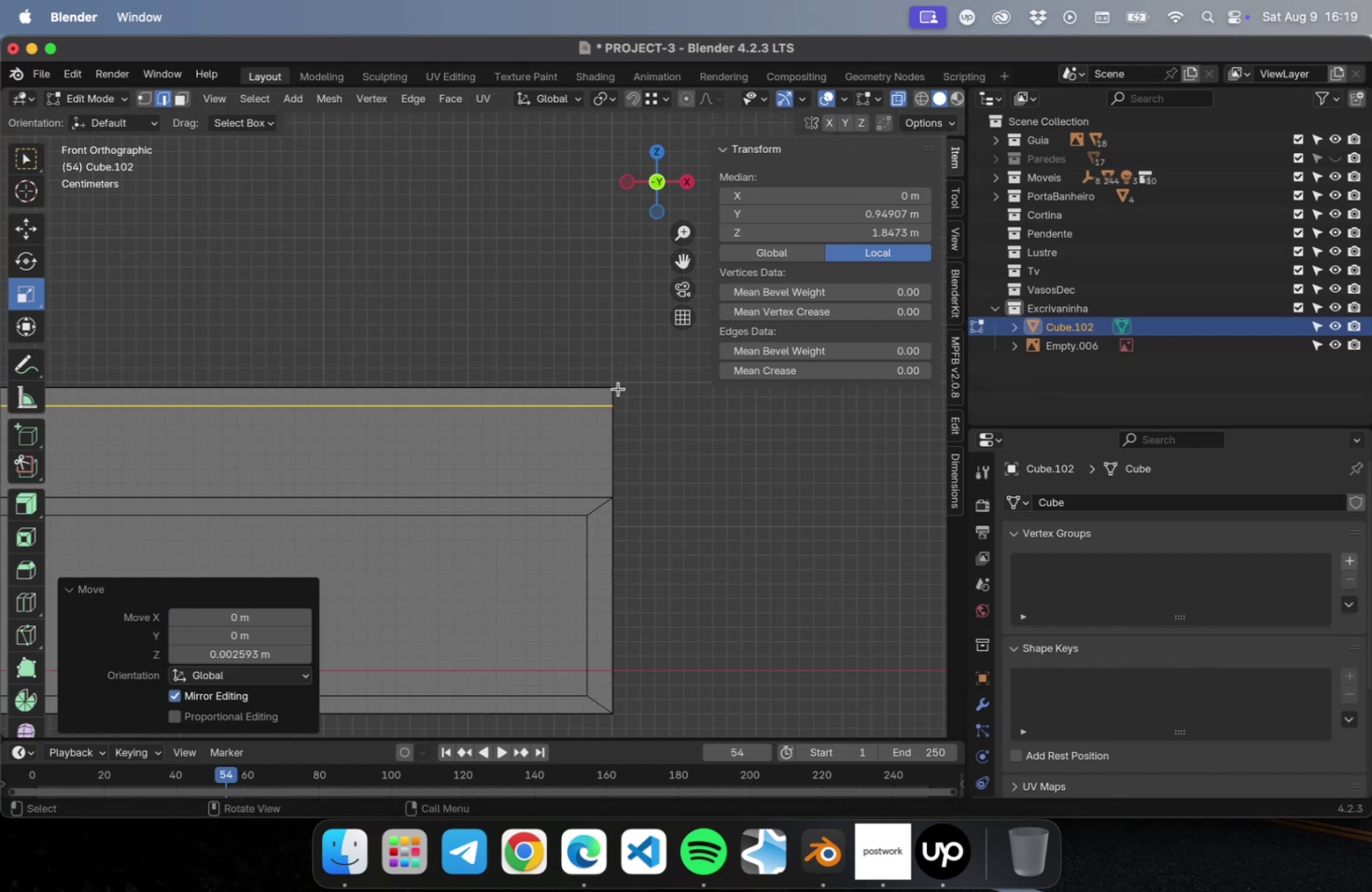 
key(3)
 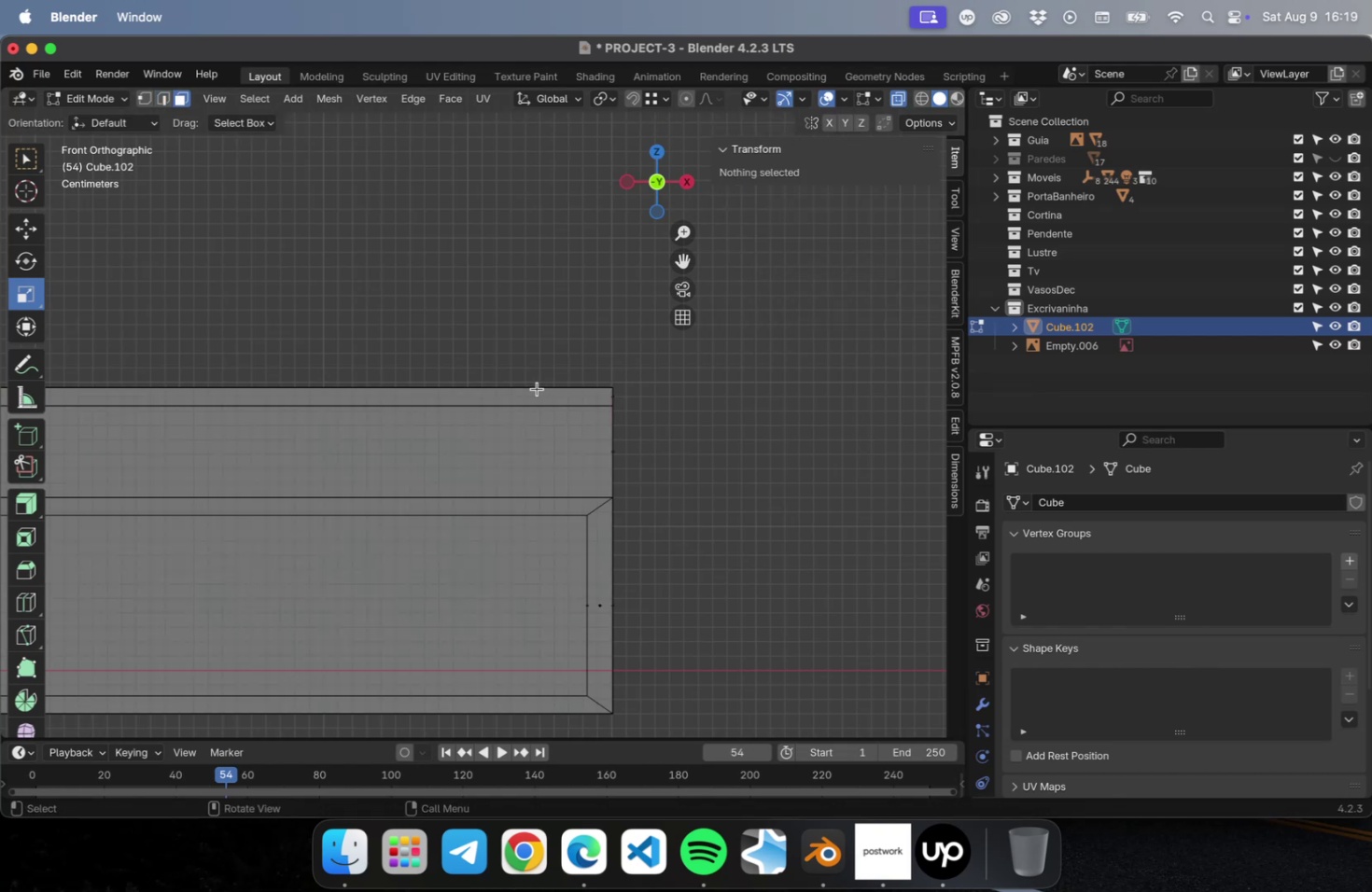 
scroll: coordinate [562, 397], scroll_direction: down, amount: 2.0
 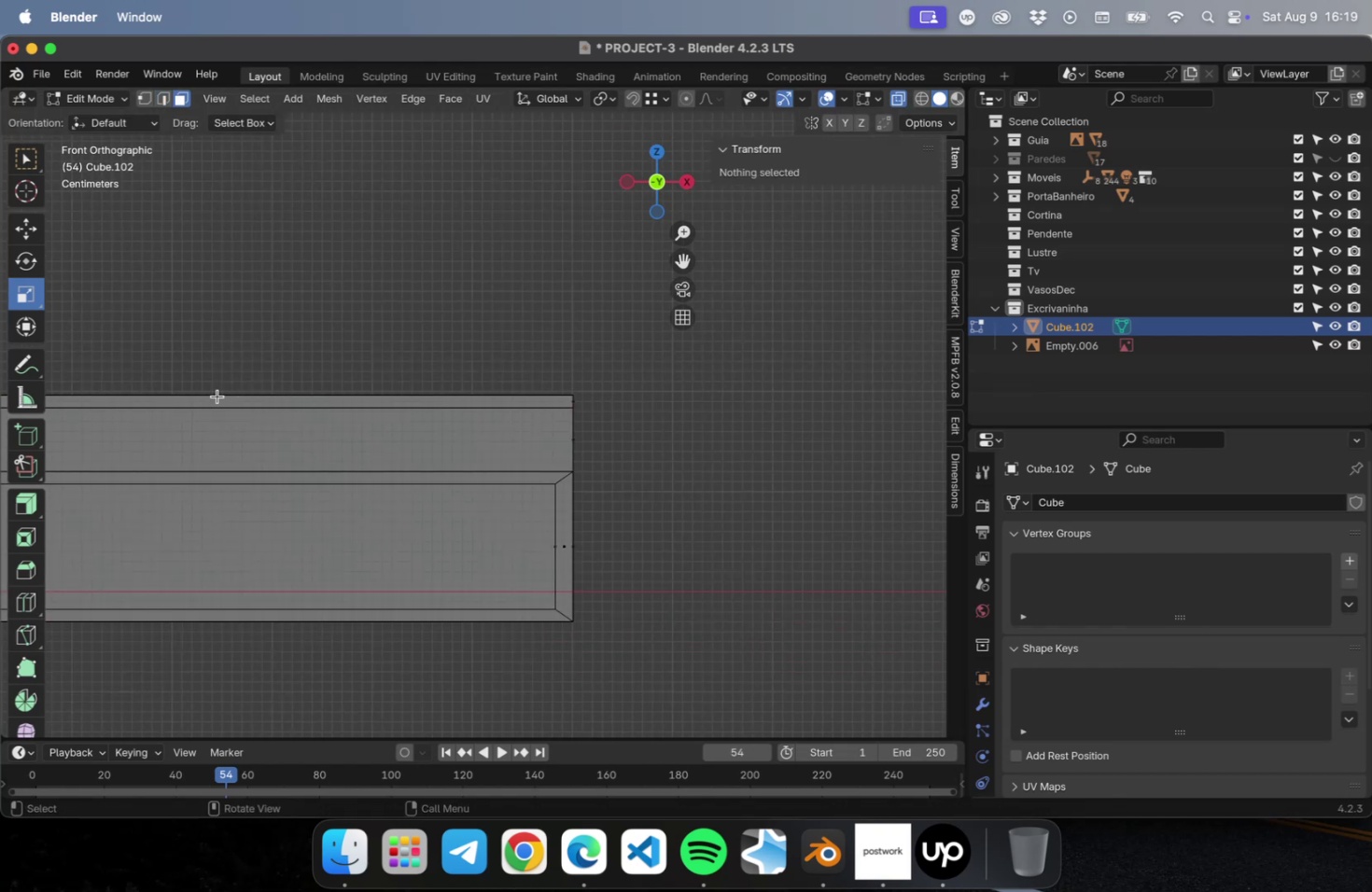 
hold_key(key=ShiftLeft, duration=0.43)
 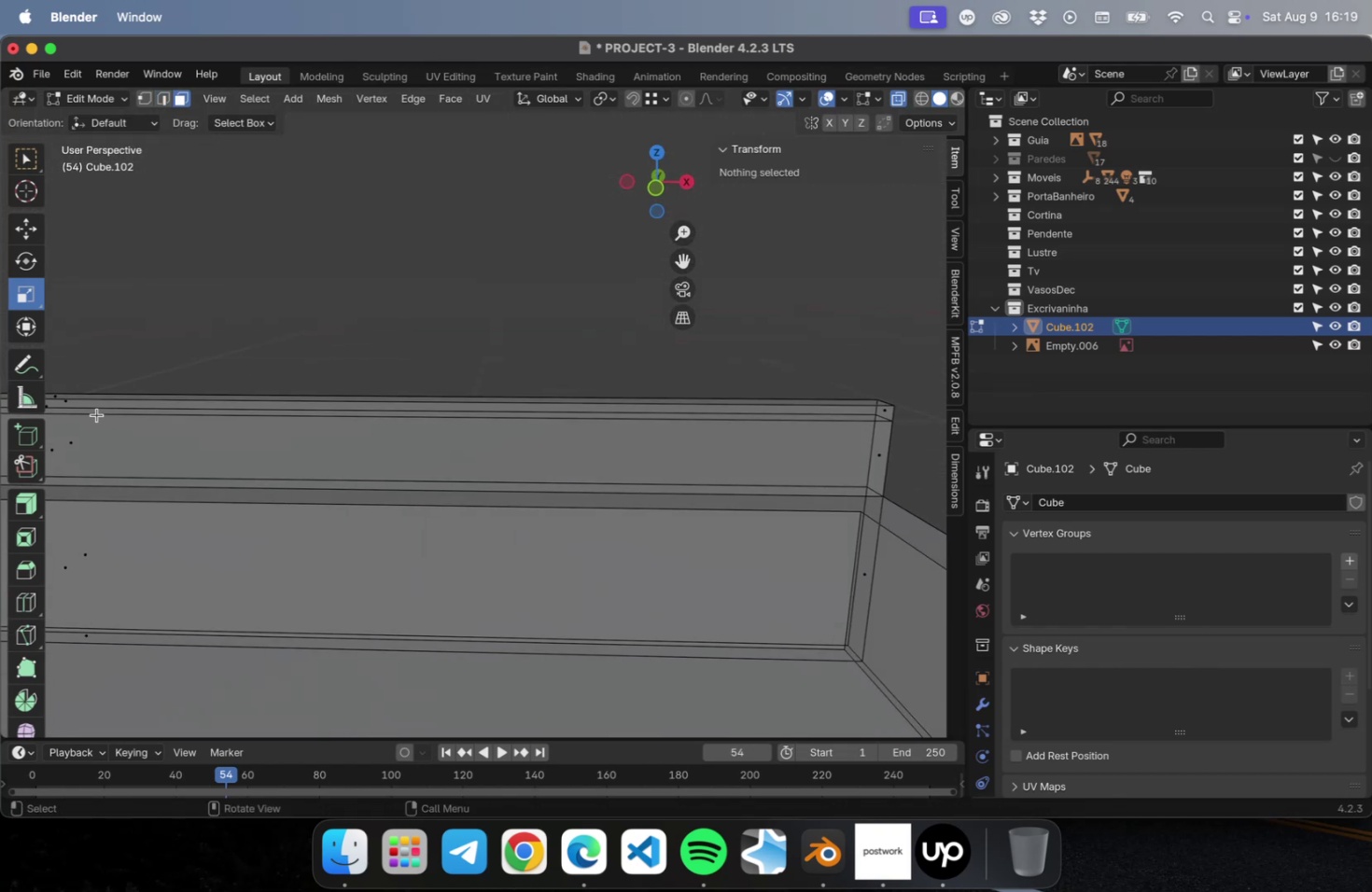 
left_click([91, 411])
 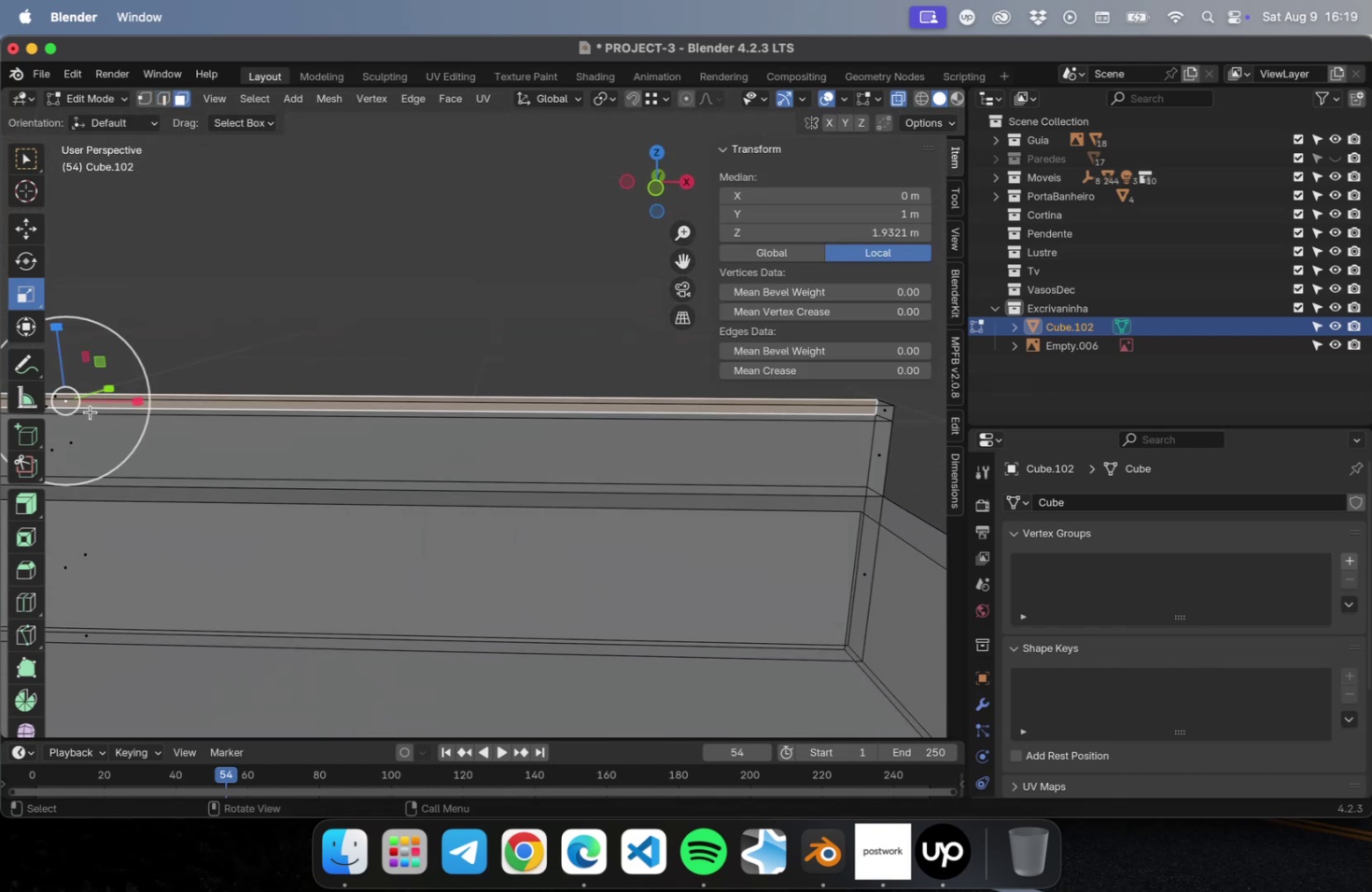 
hold_key(key=ShiftLeft, duration=0.6)
 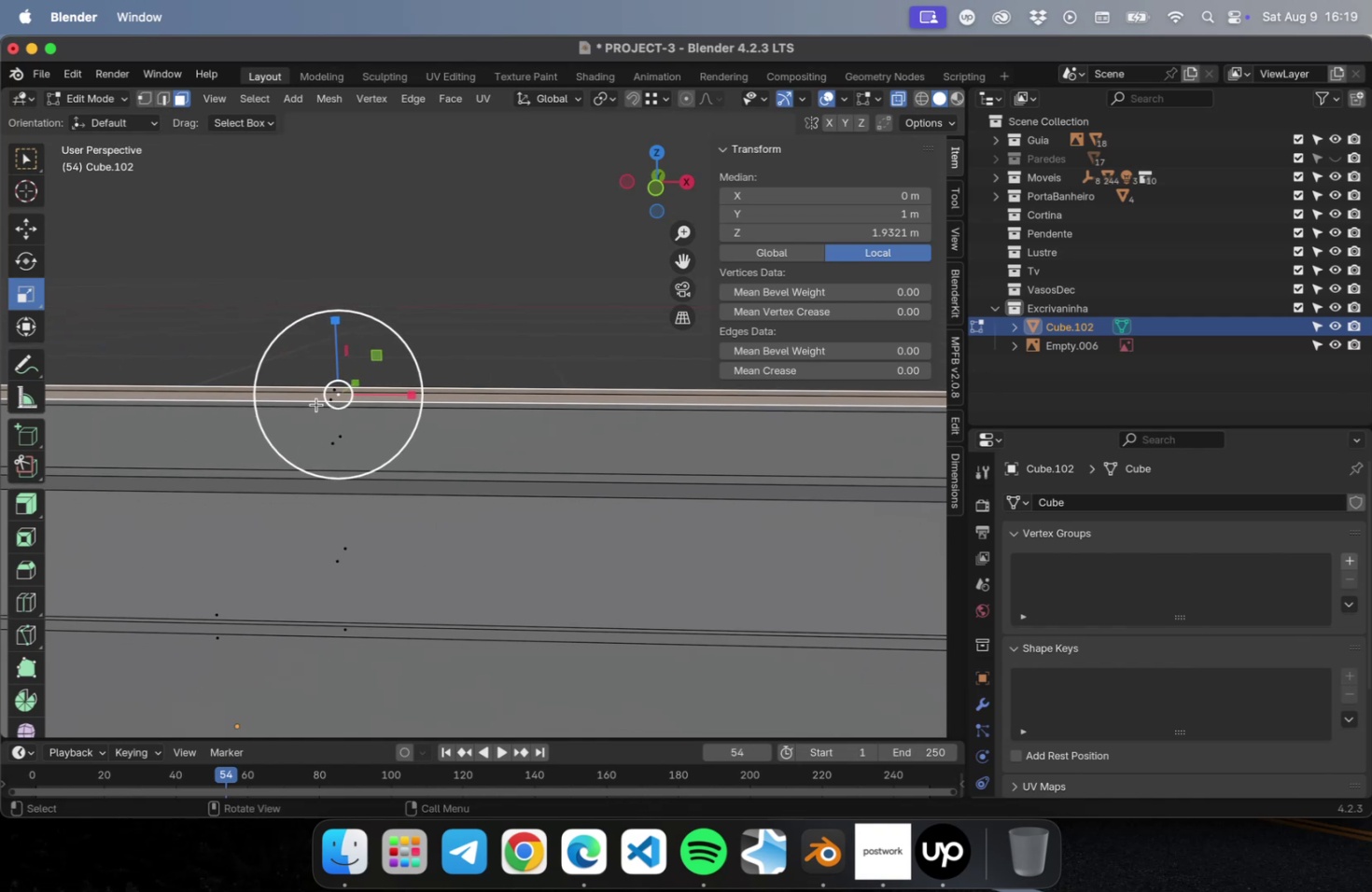 
left_click([316, 403])
 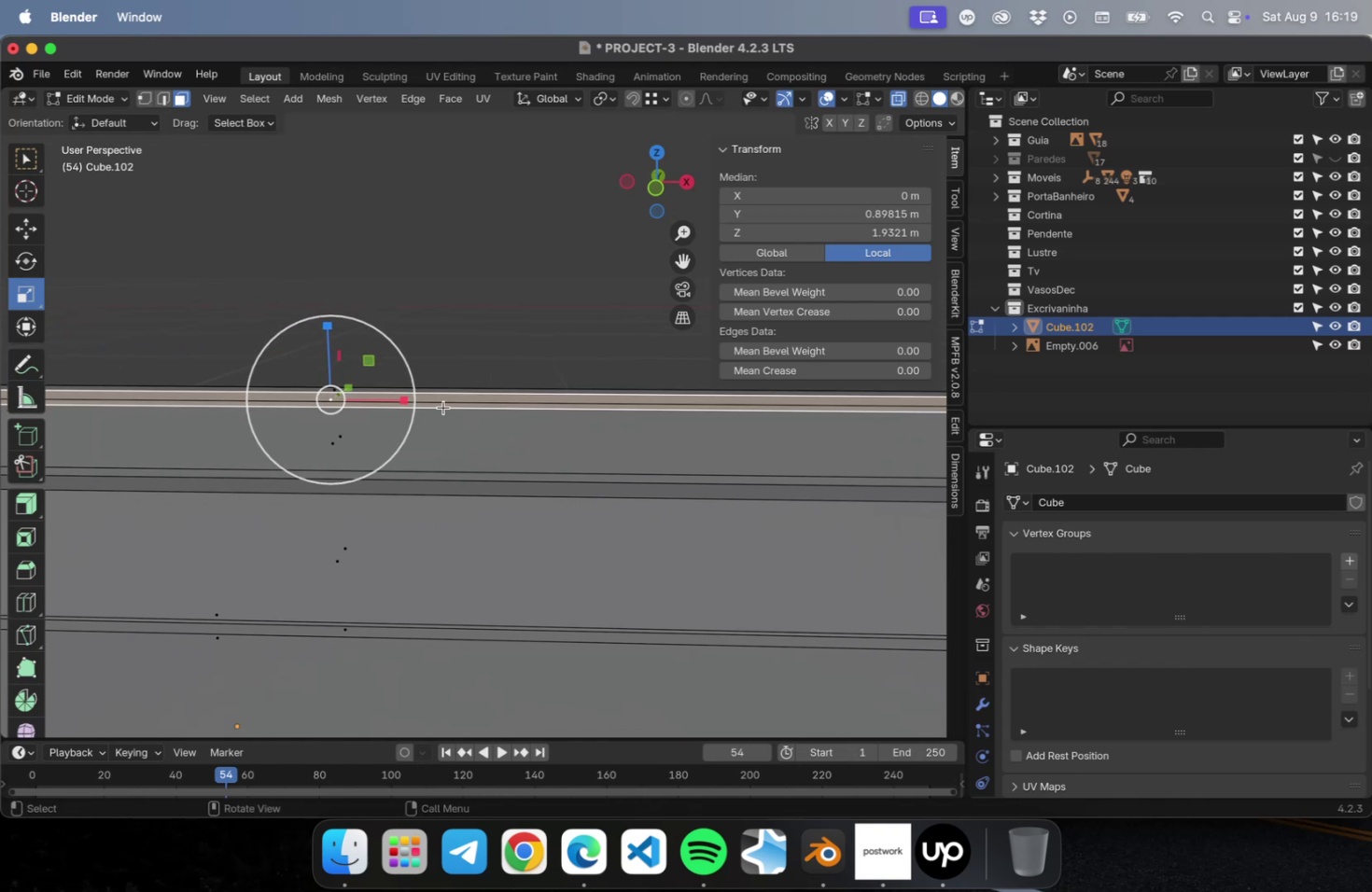 
key(NumLock)
 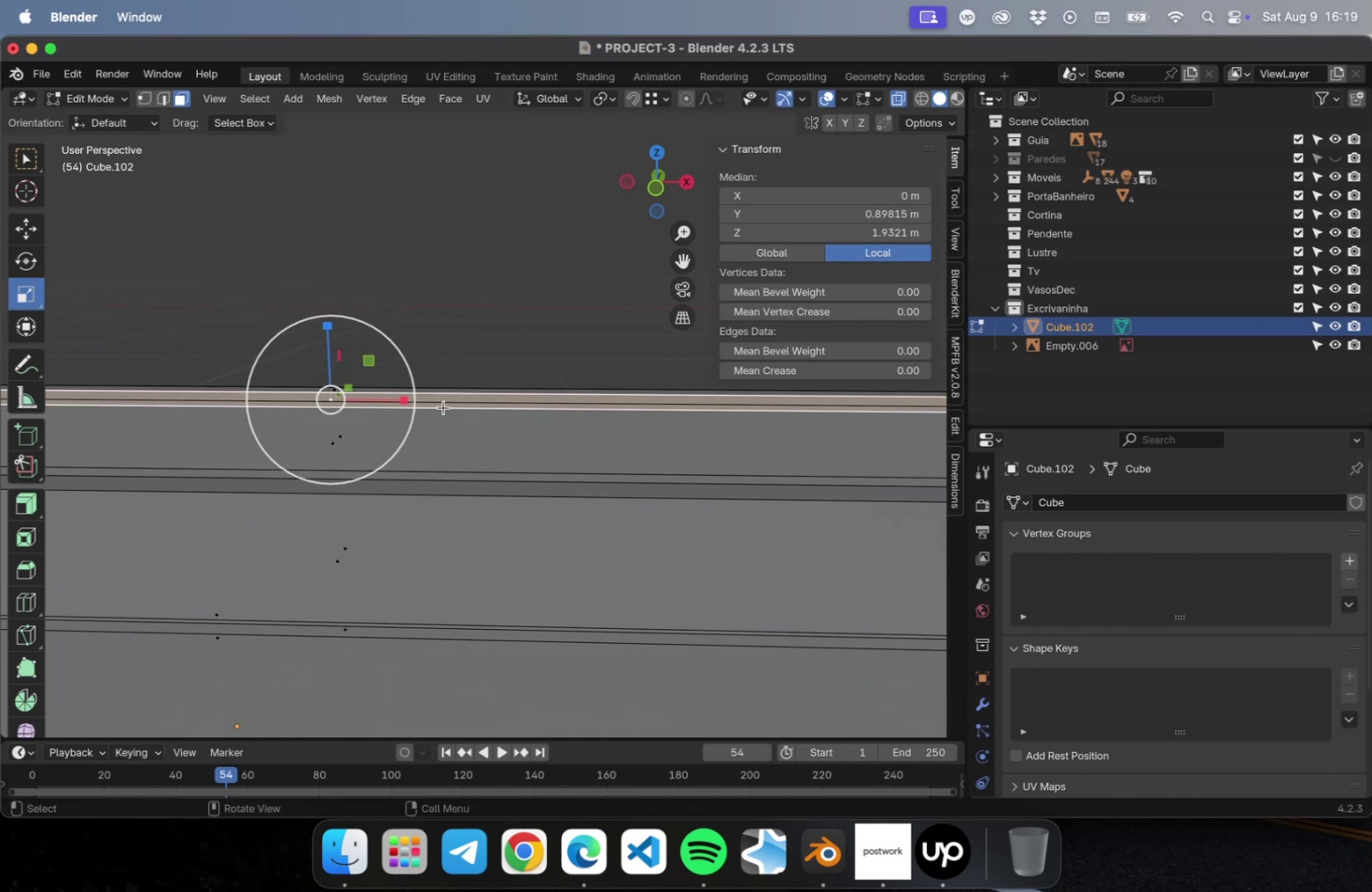 
key(Numpad7)
 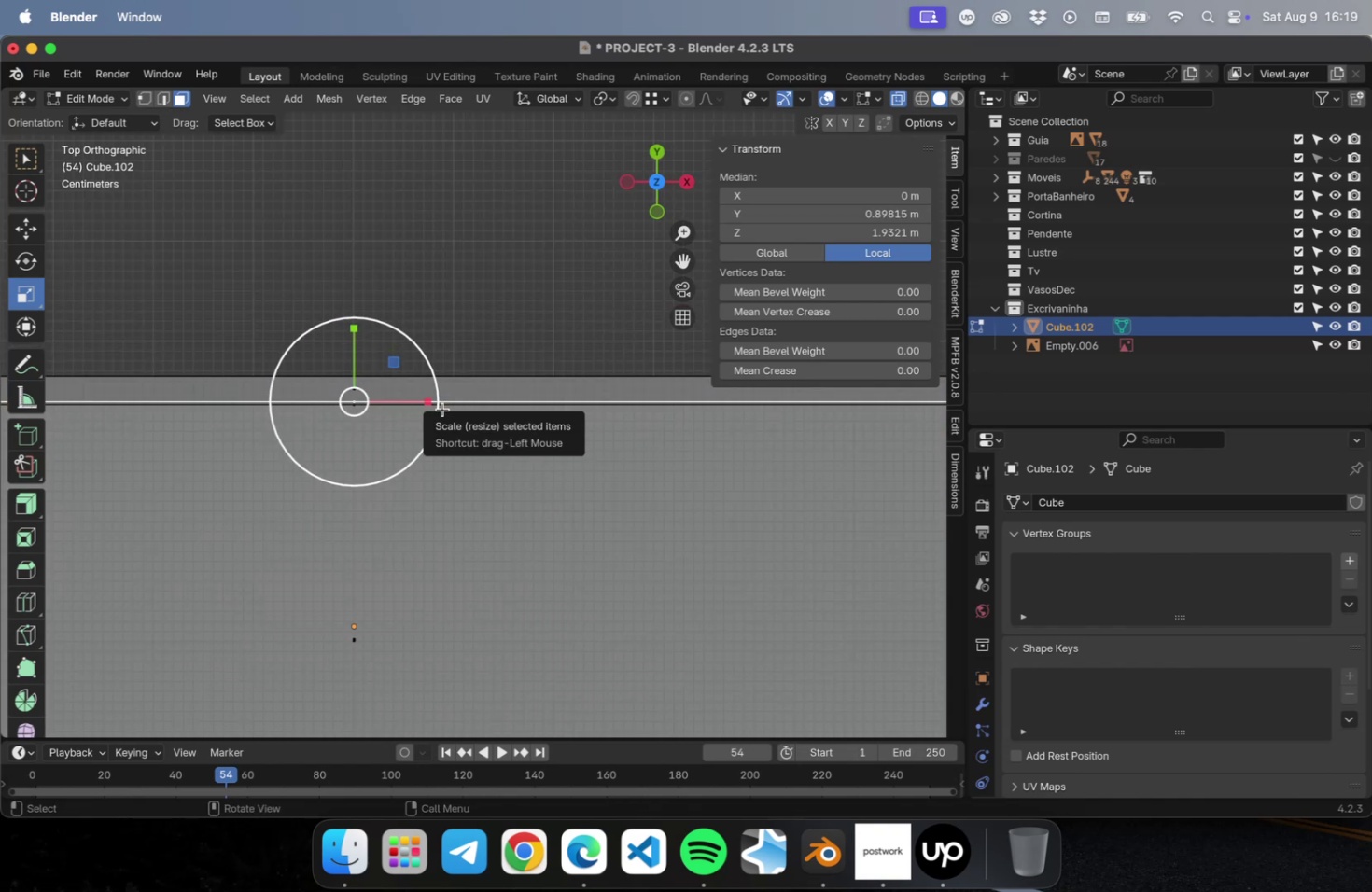 
key(E)
 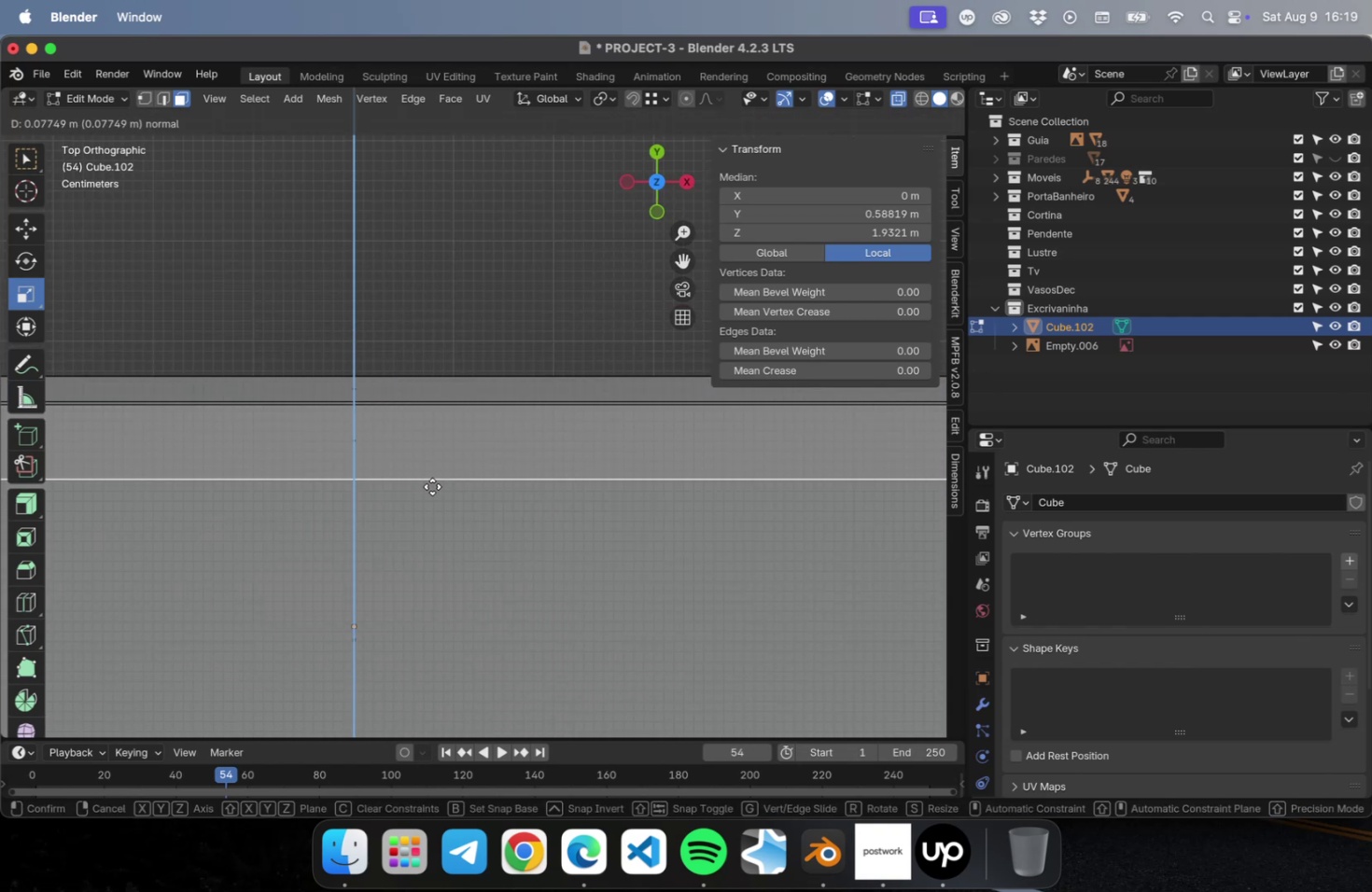 
left_click([431, 496])
 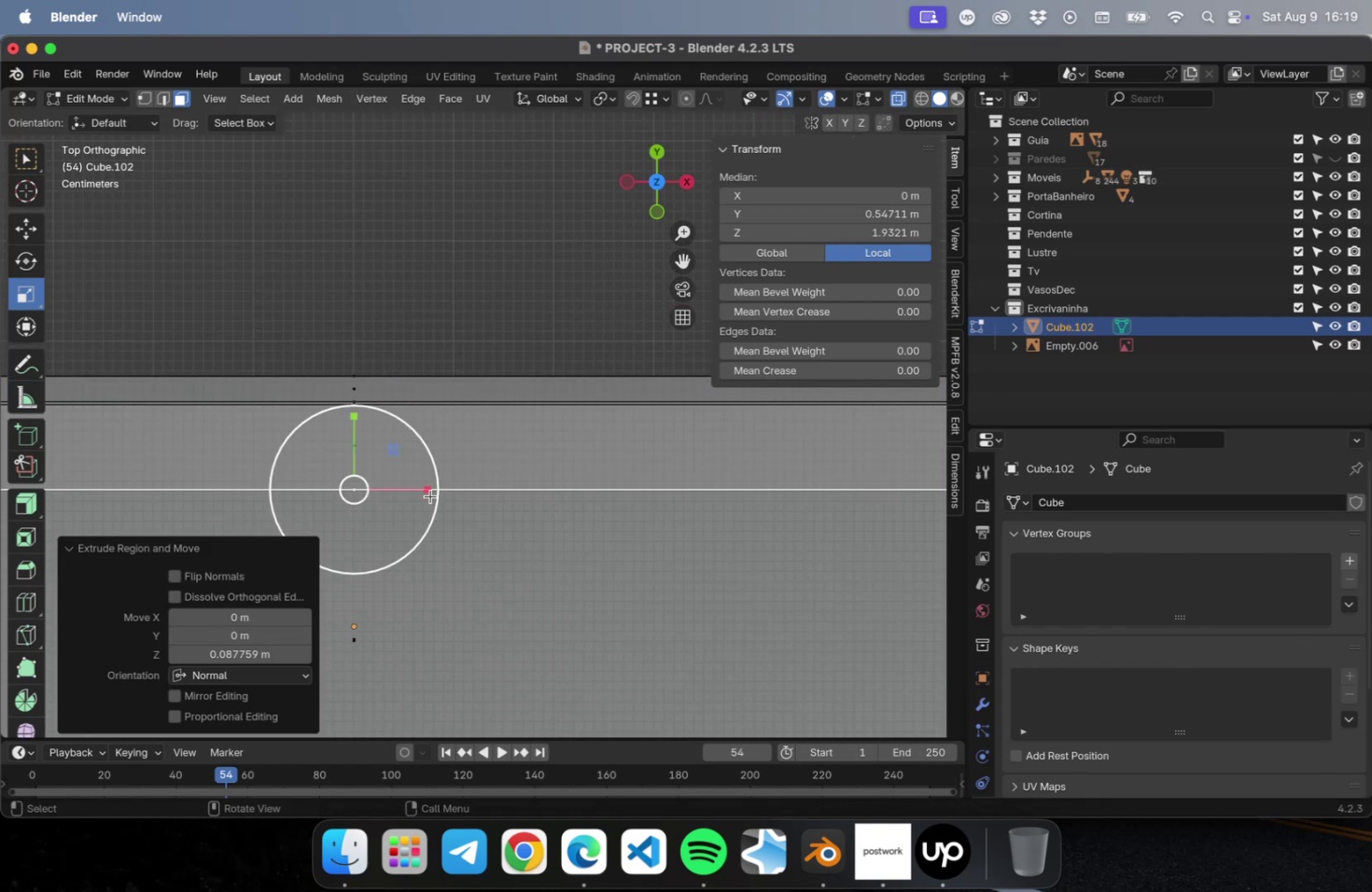 
scroll: coordinate [429, 499], scroll_direction: down, amount: 20.0
 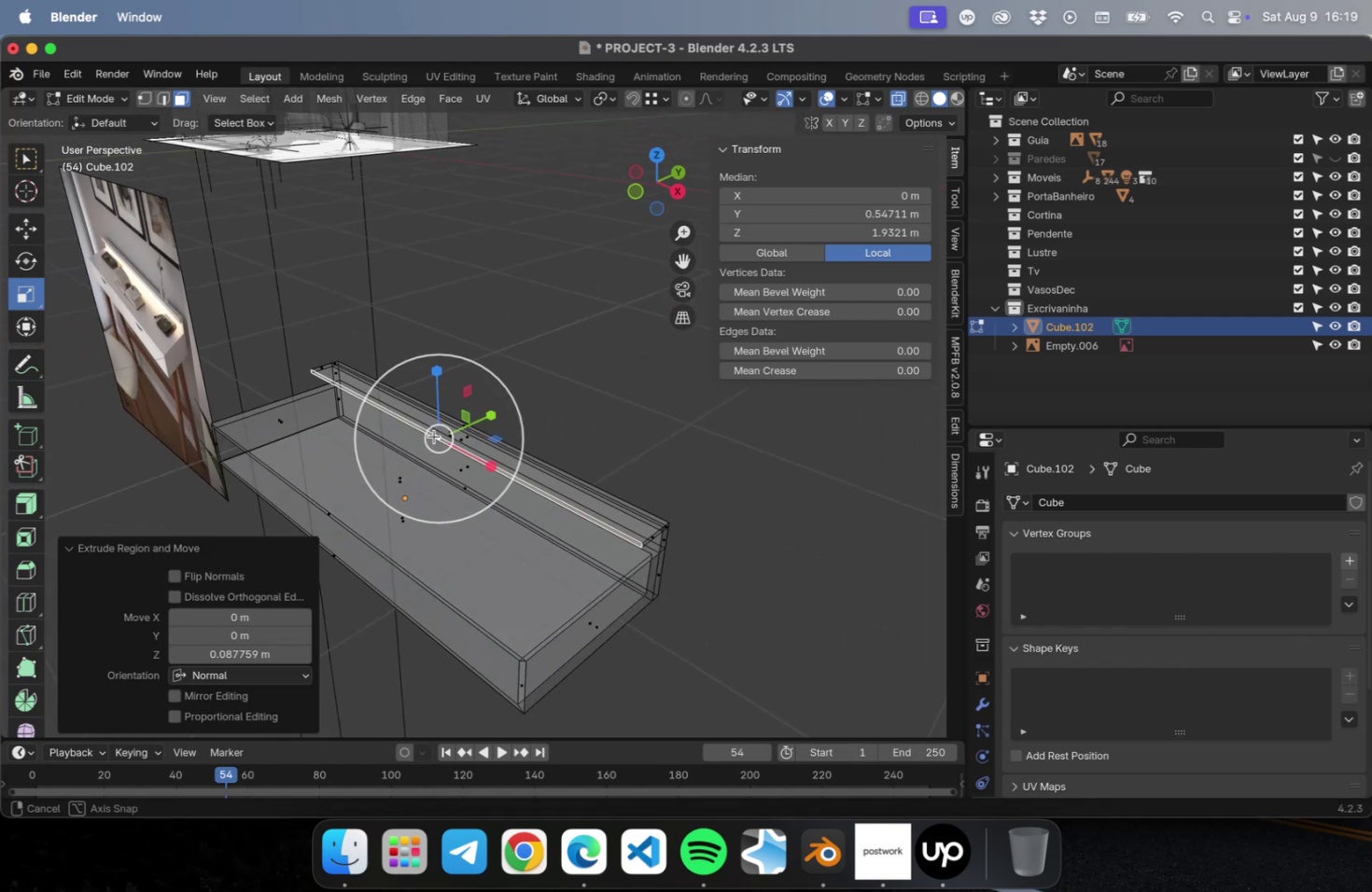 
key(Tab)
 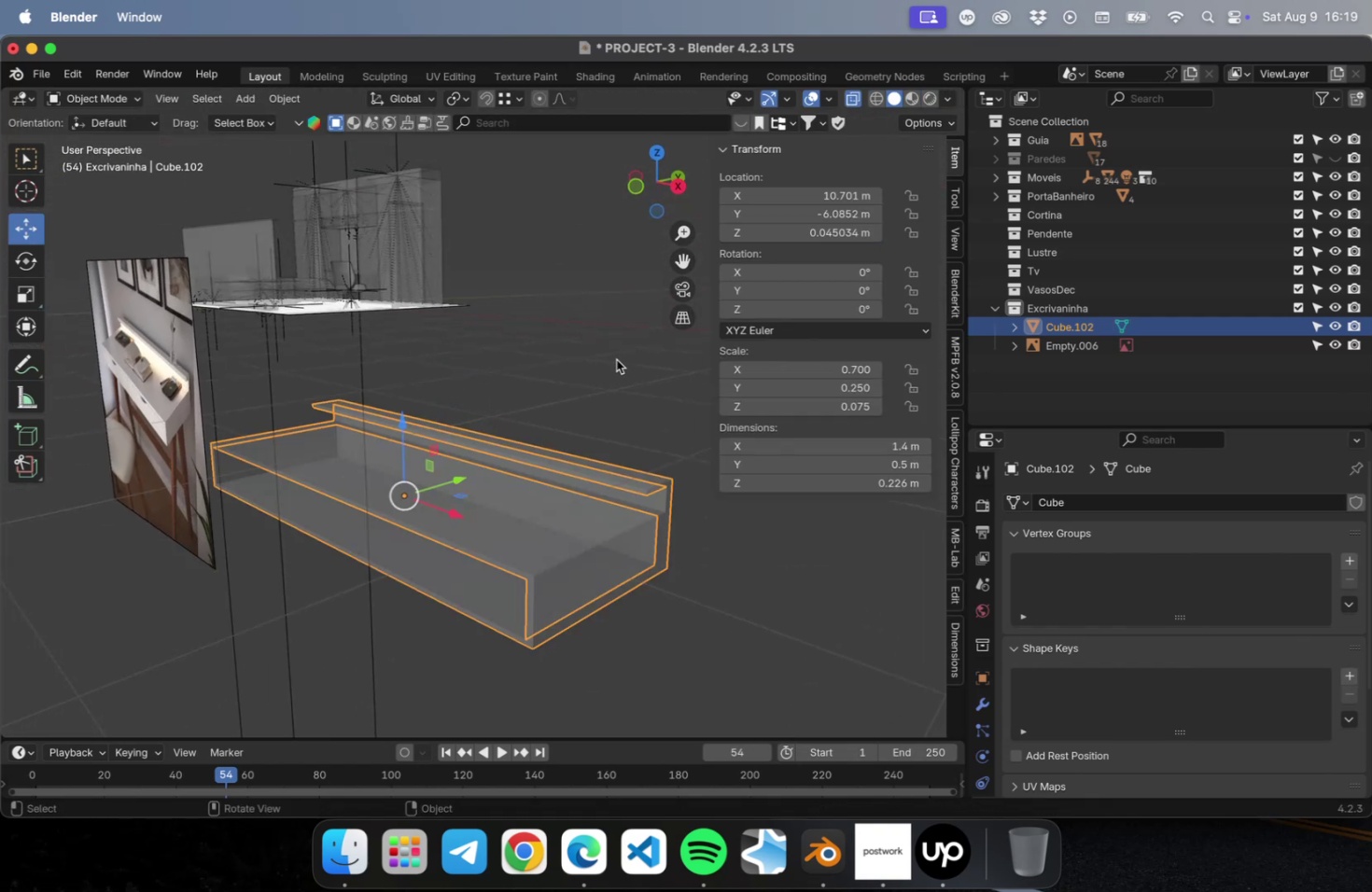 
left_click([616, 359])
 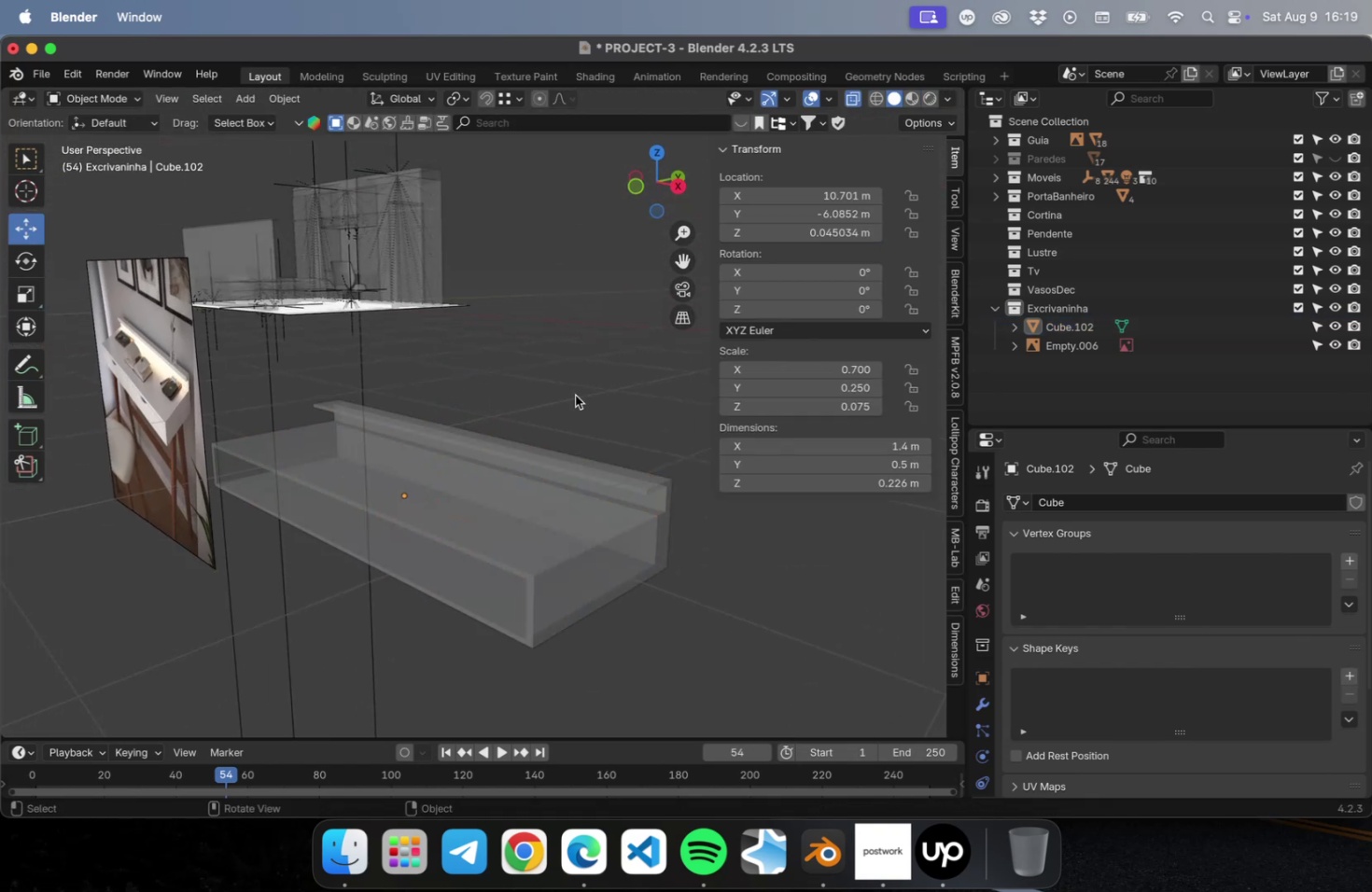 
key(Meta+CommandLeft)
 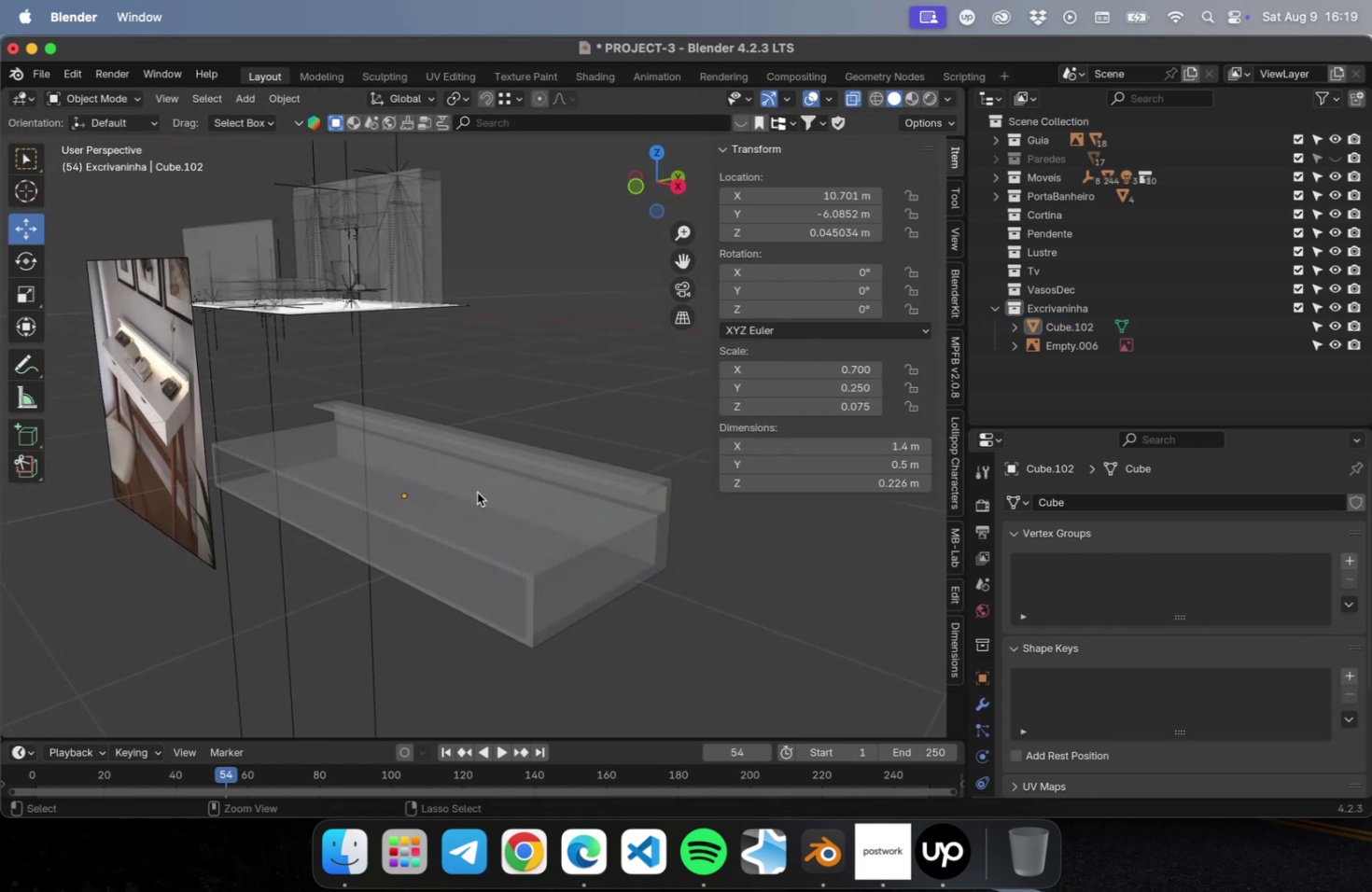 
key(Meta+S)
 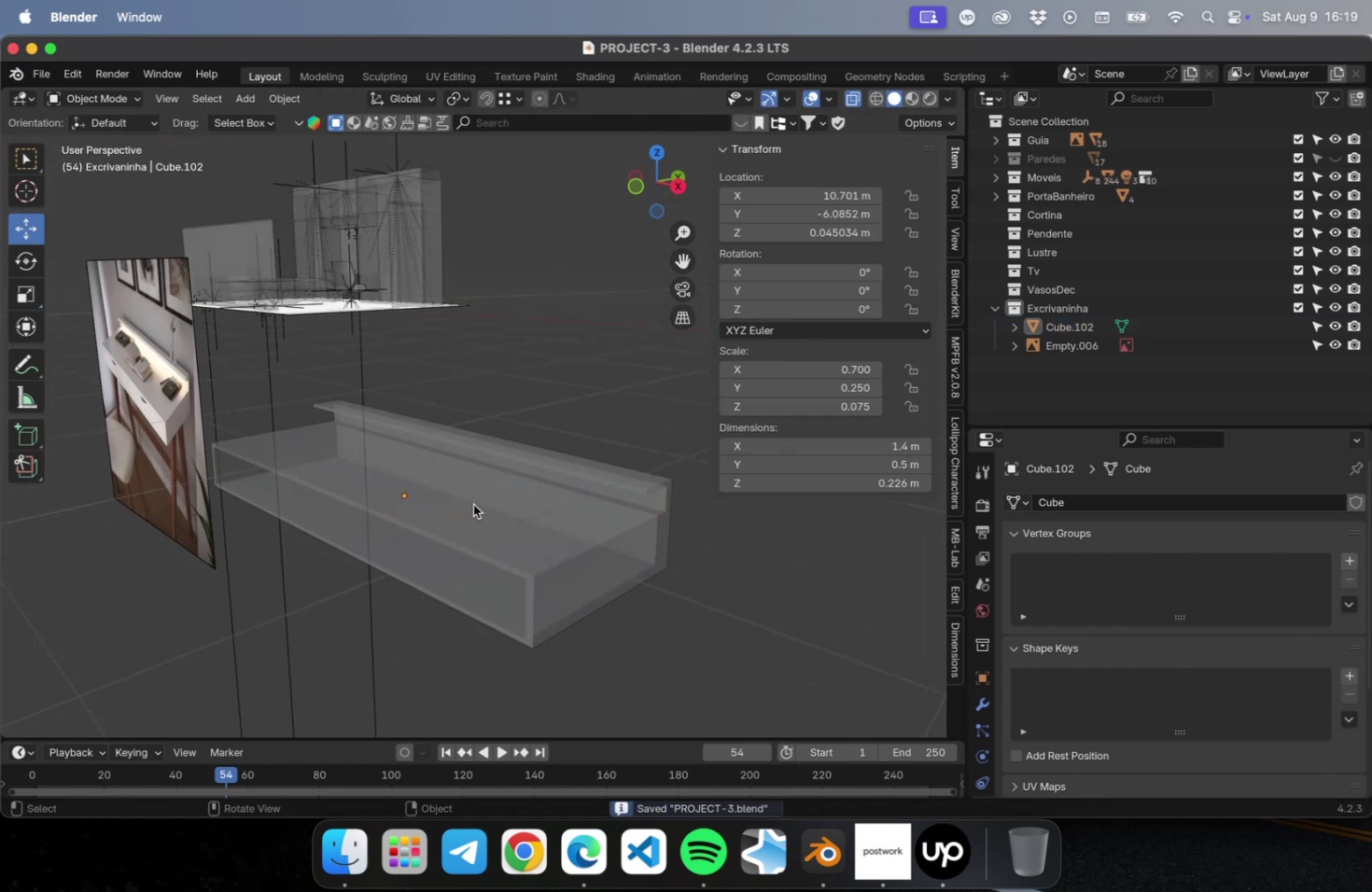 
left_click([473, 504])
 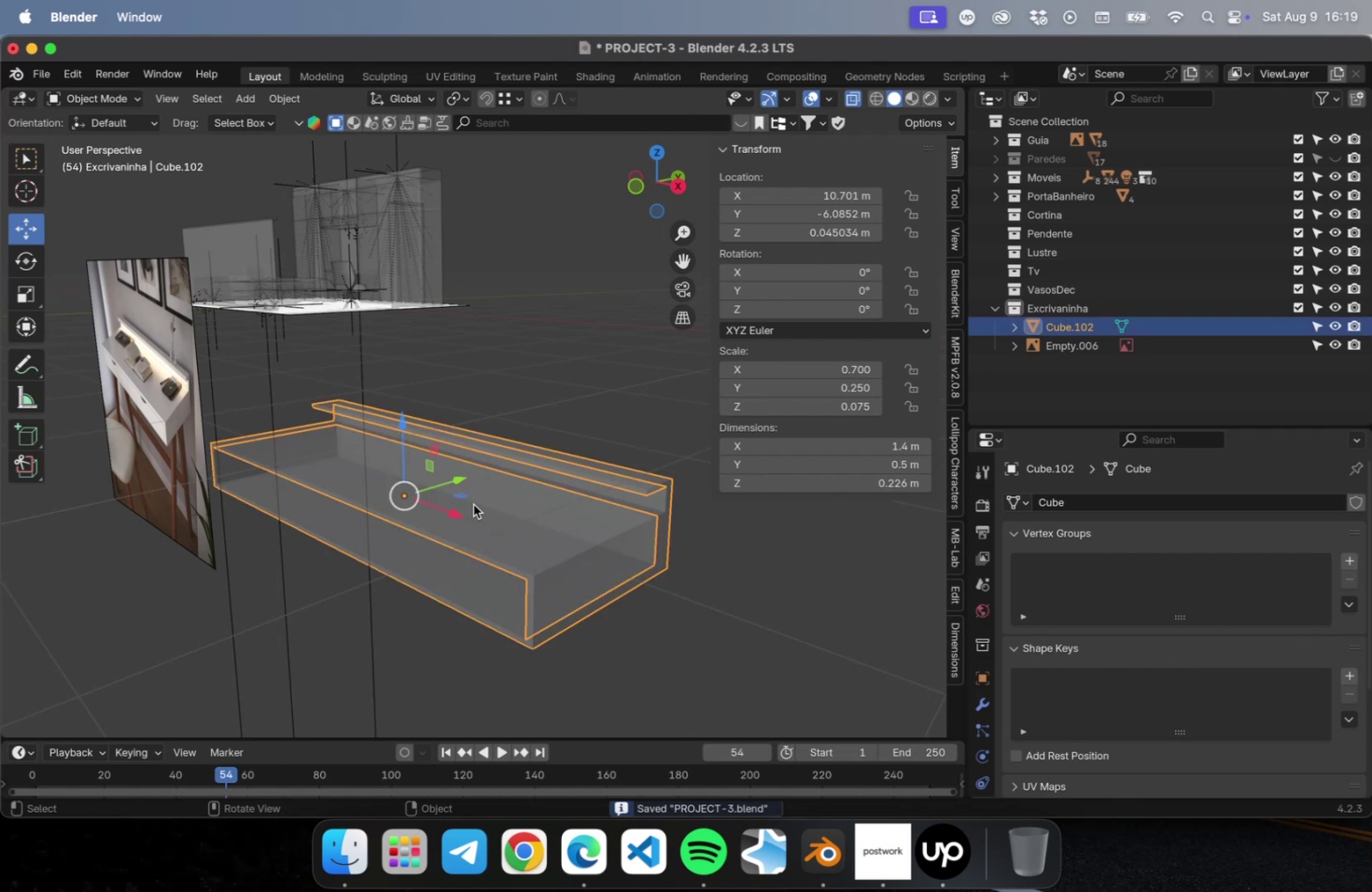 
key(NumLock)
 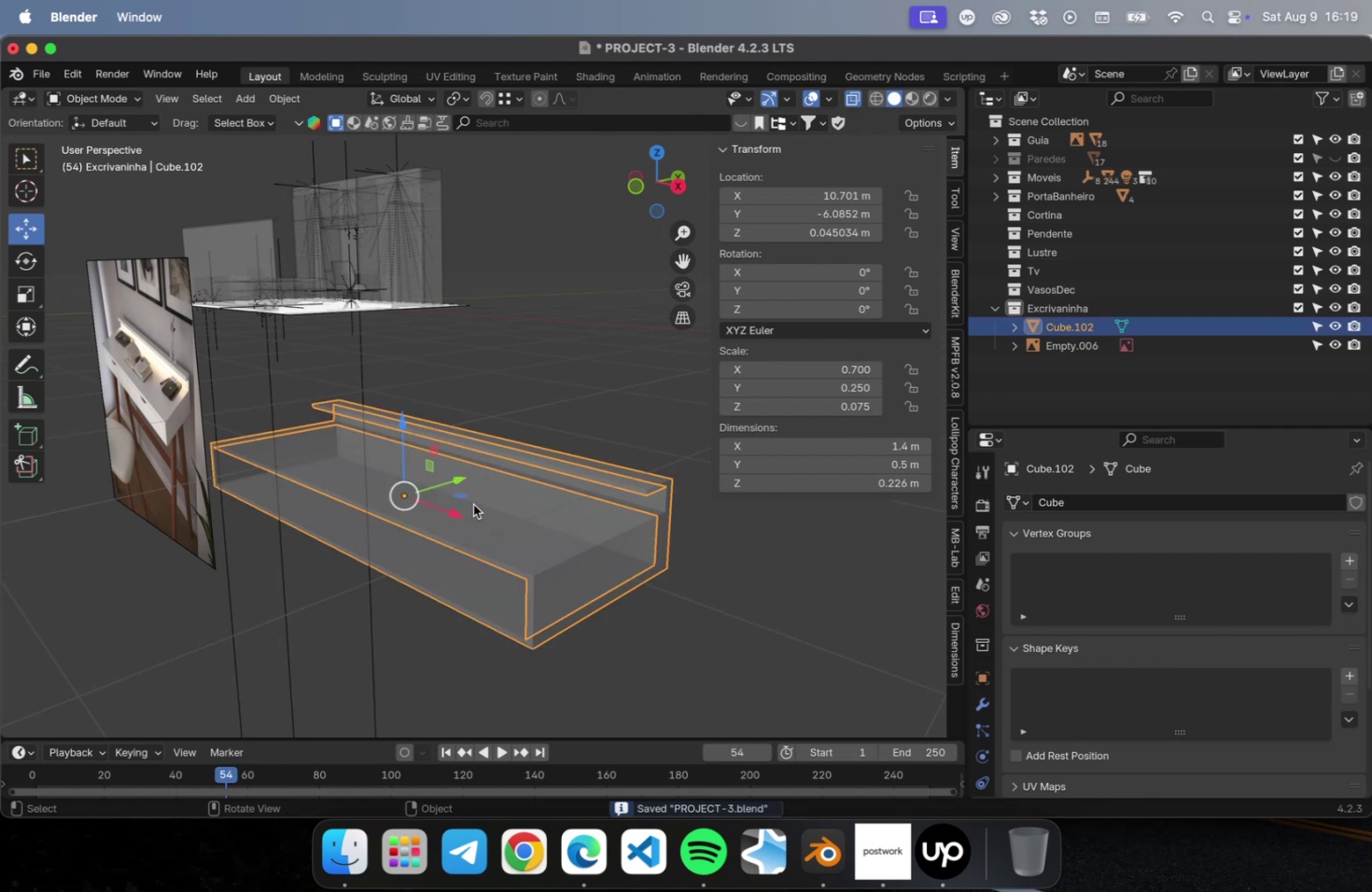 
key(Numpad7)
 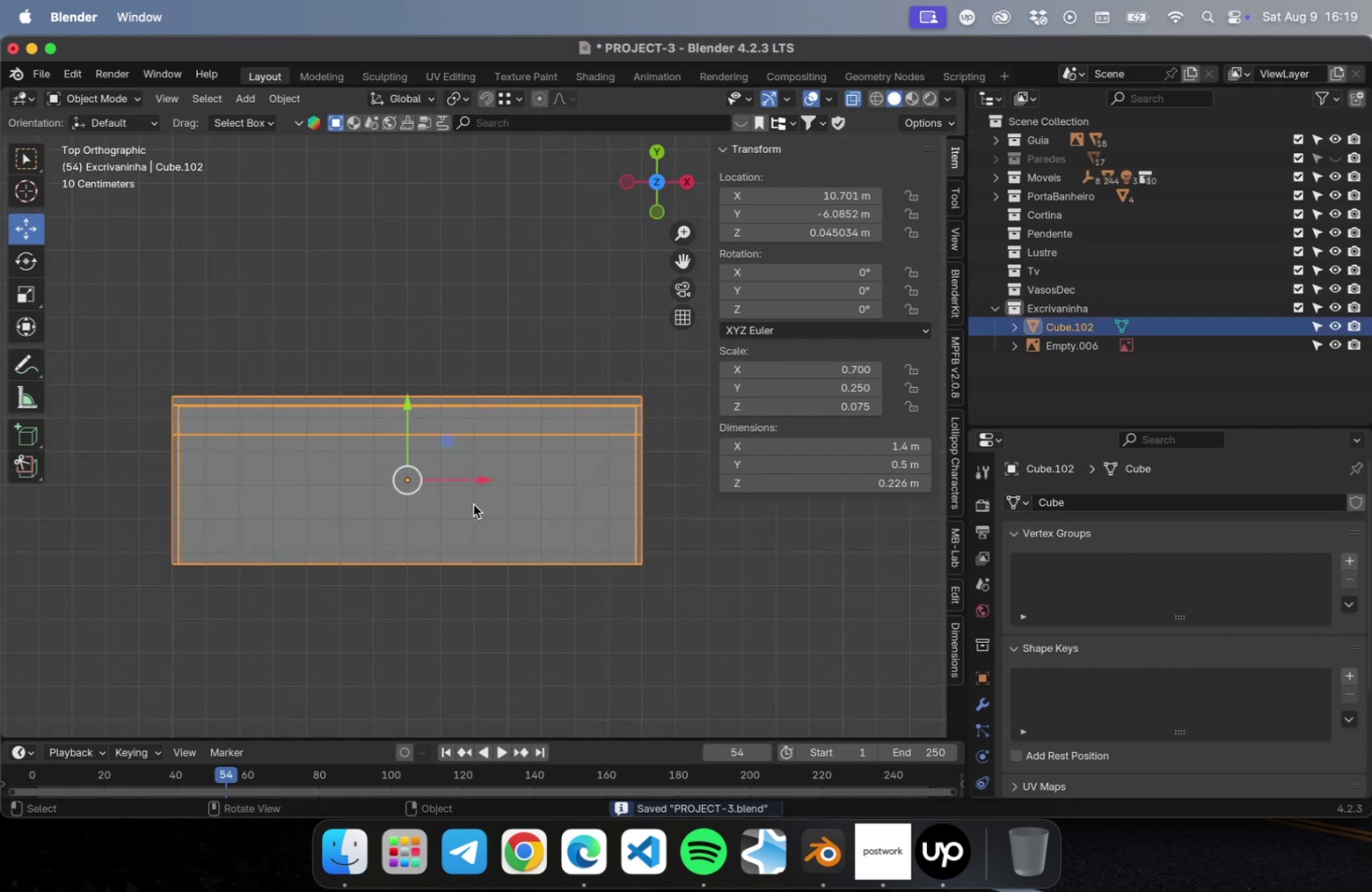 
key(NumLock)
 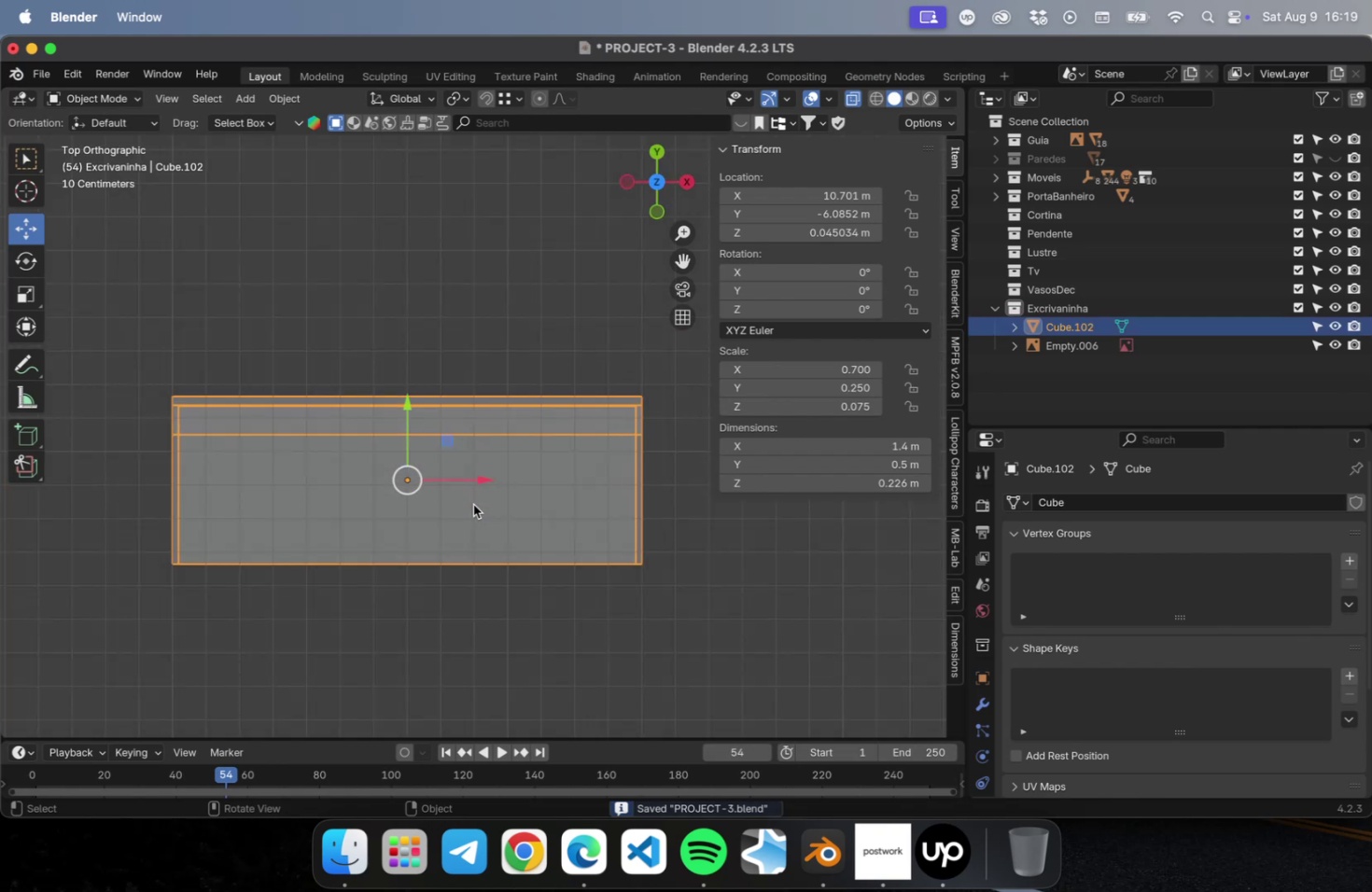 
key(Numpad1)
 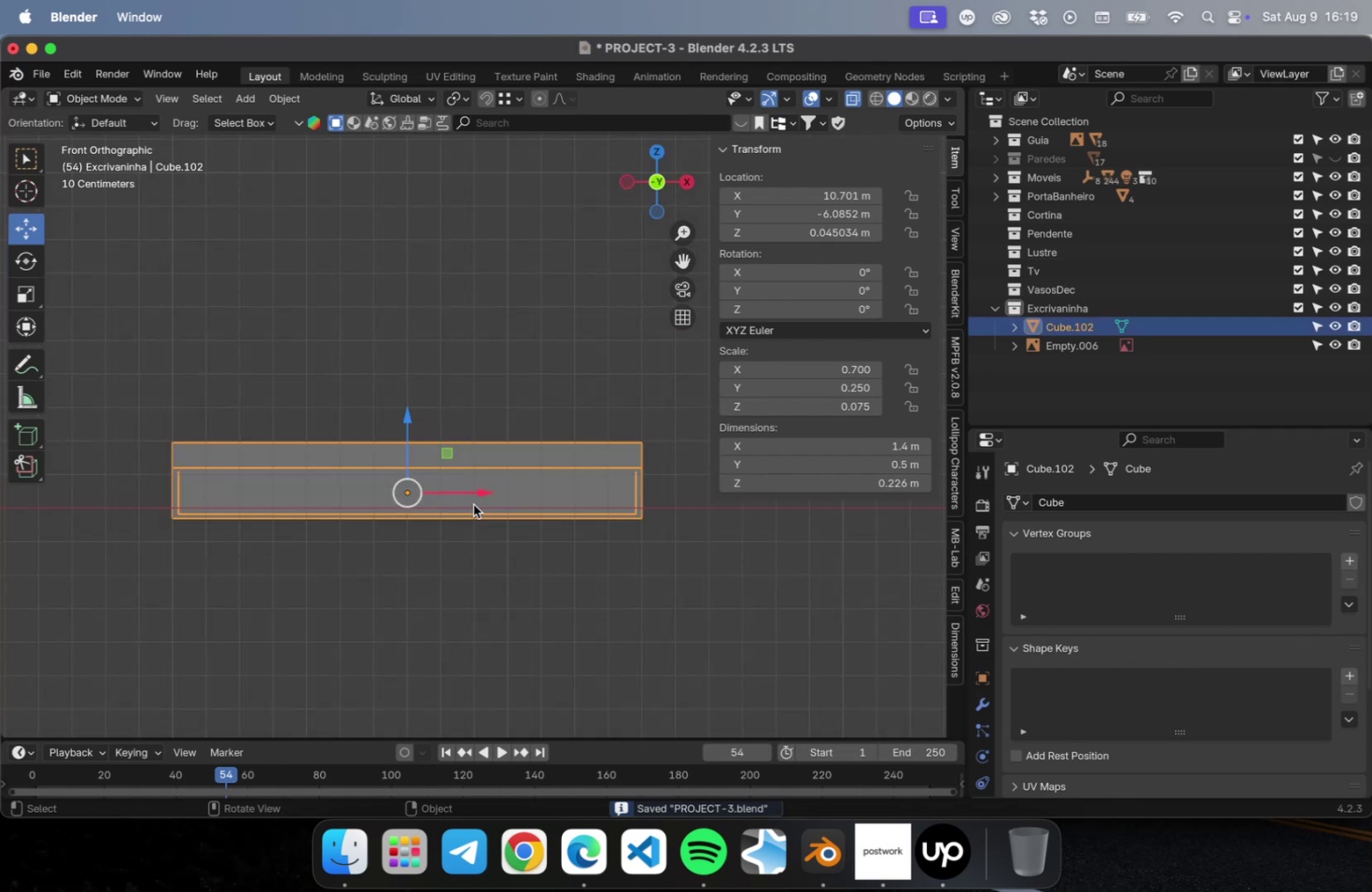 
key(Tab)
 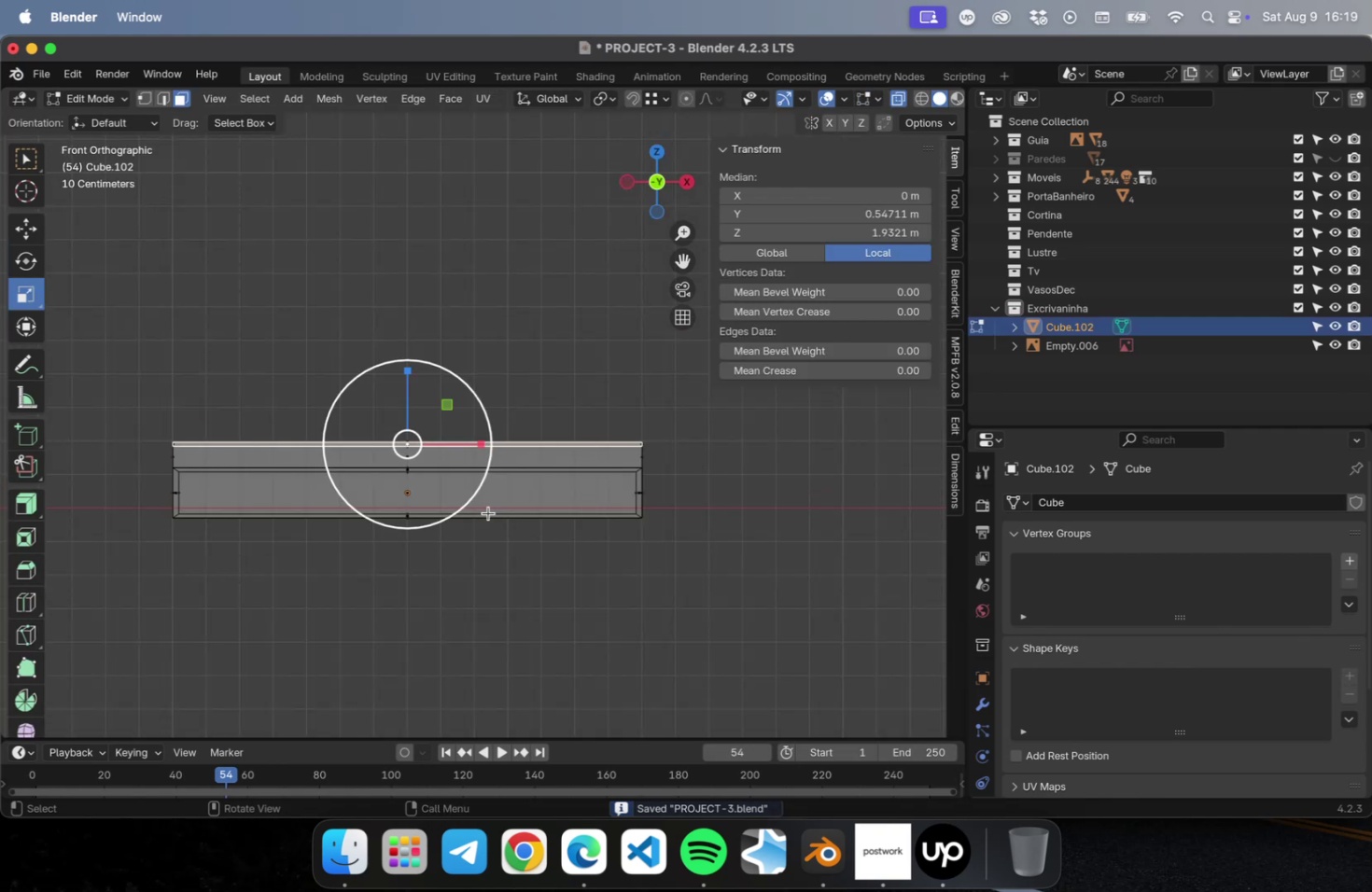 
scroll: coordinate [593, 513], scroll_direction: up, amount: 15.0
 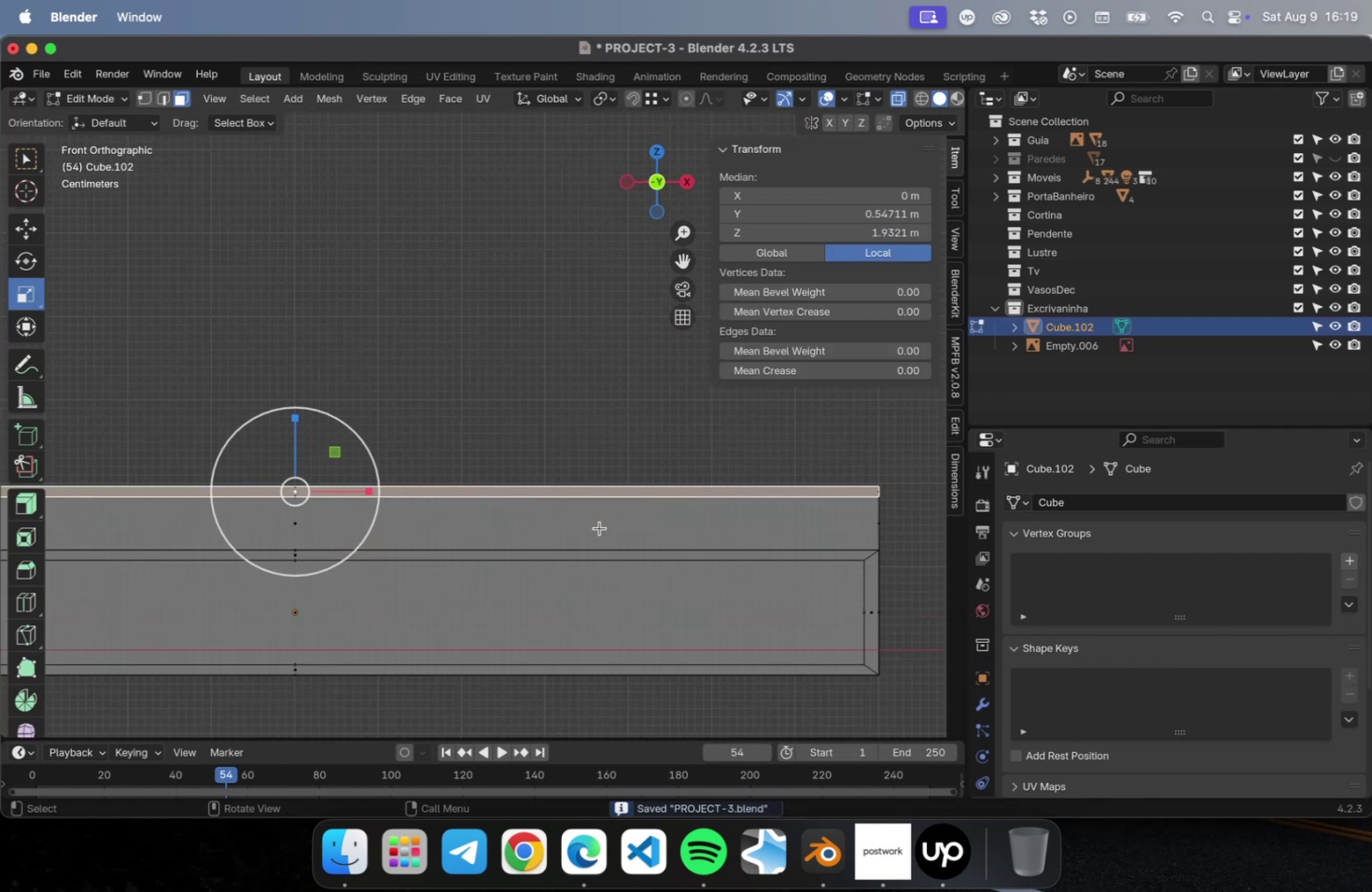 
hold_key(key=ShiftLeft, duration=0.88)
 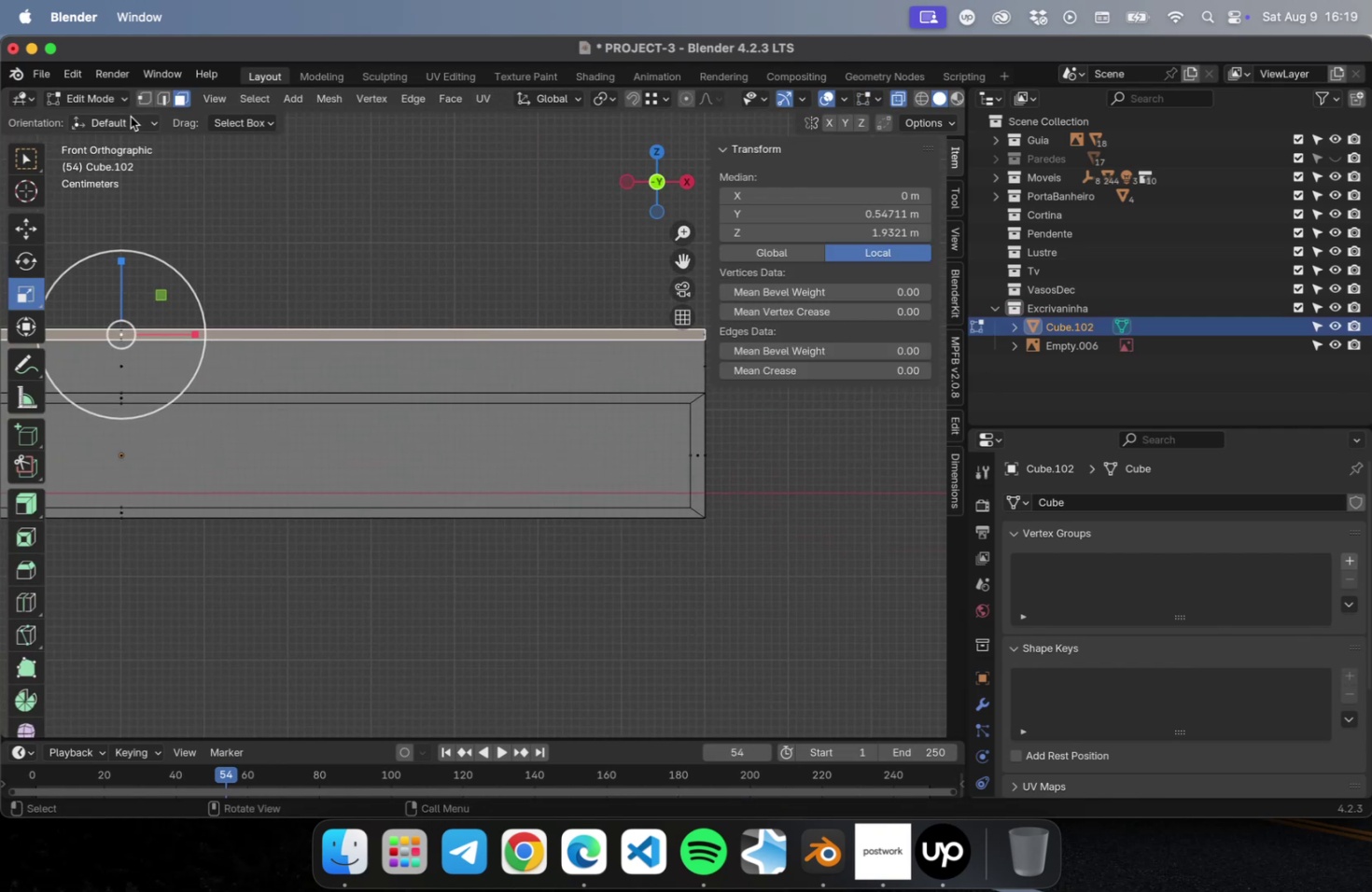 
key(1)
 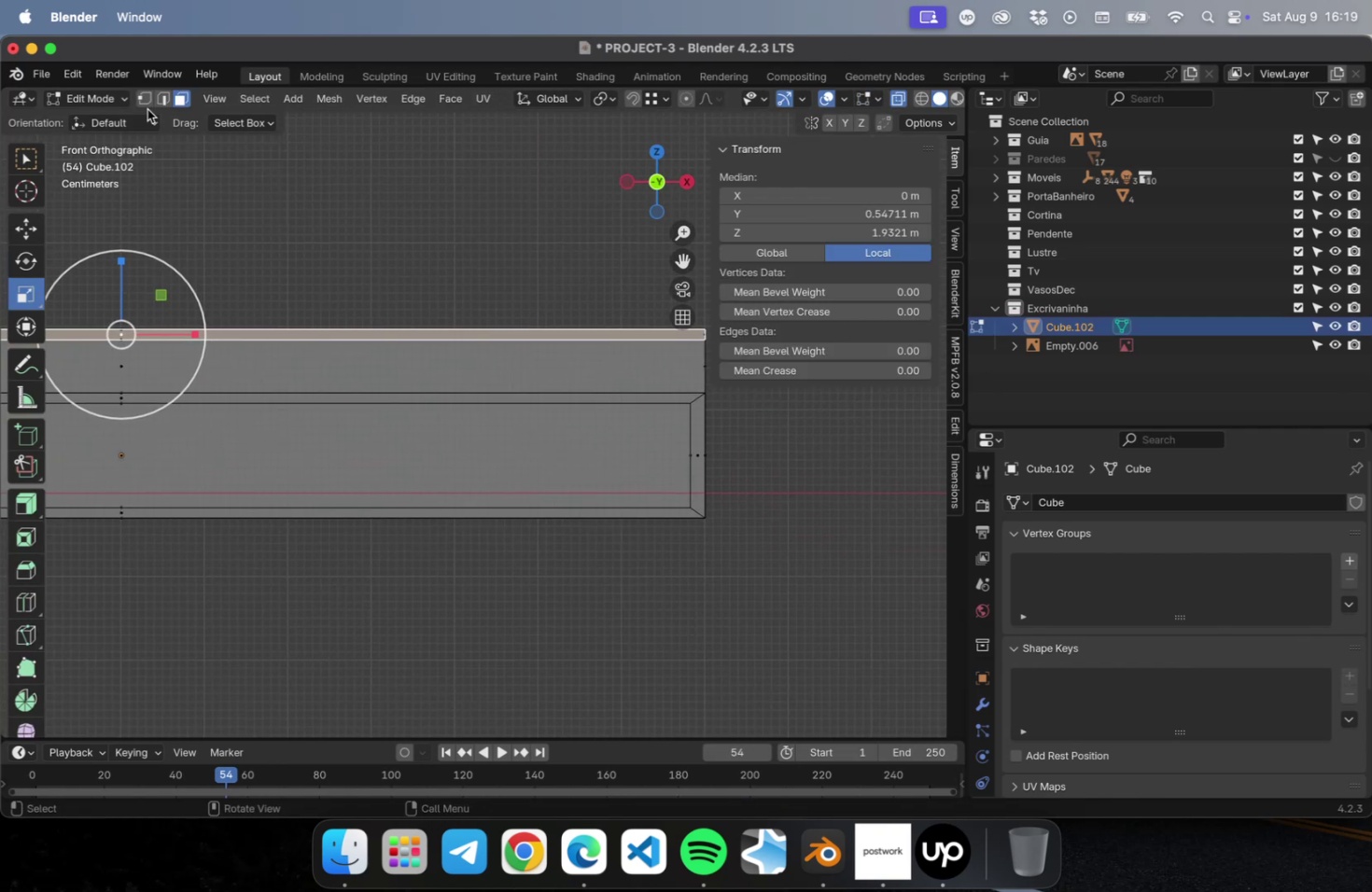 
double_click([145, 104])
 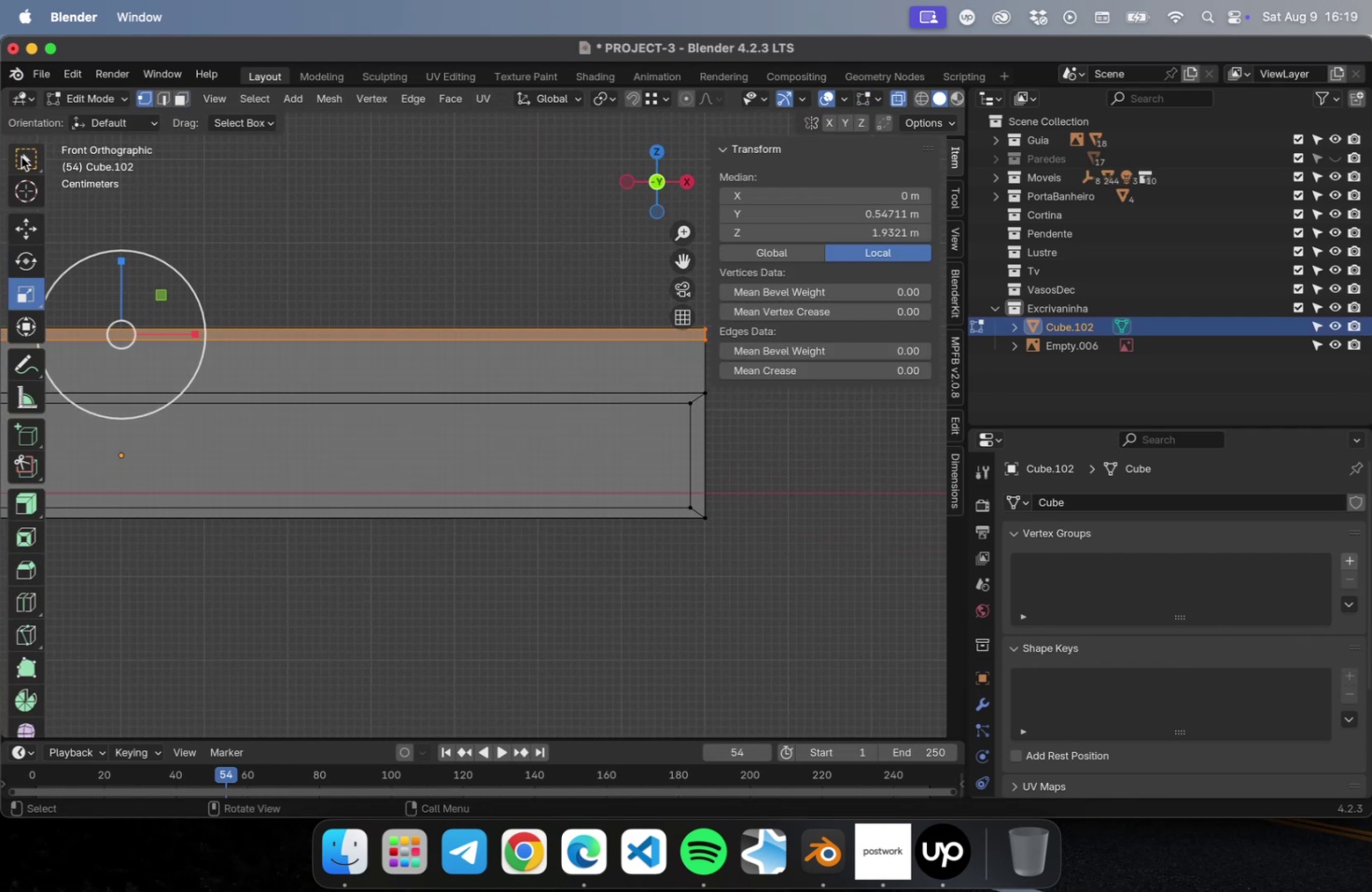 
left_click([21, 157])
 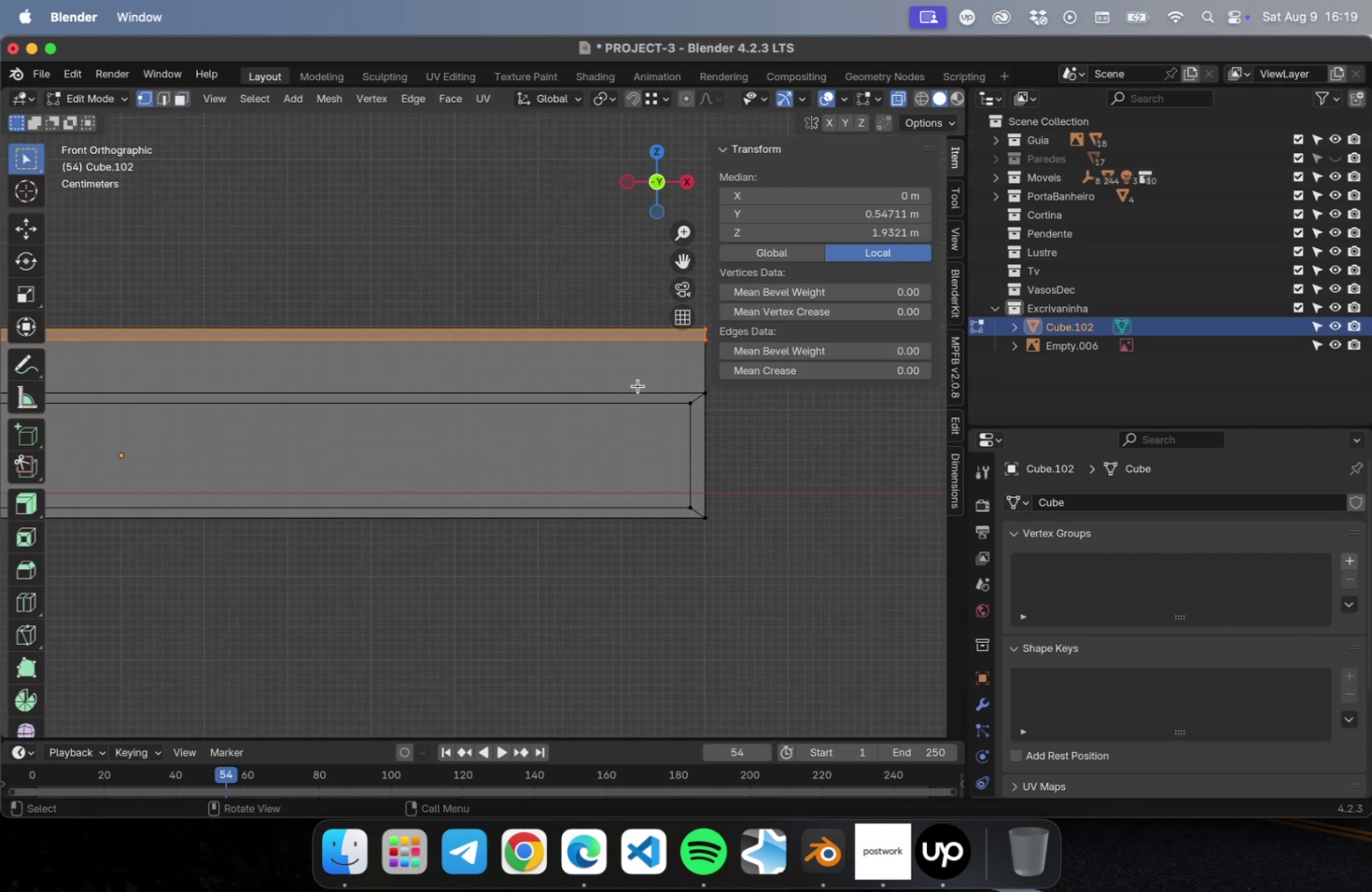 
key(Shift+ShiftLeft)
 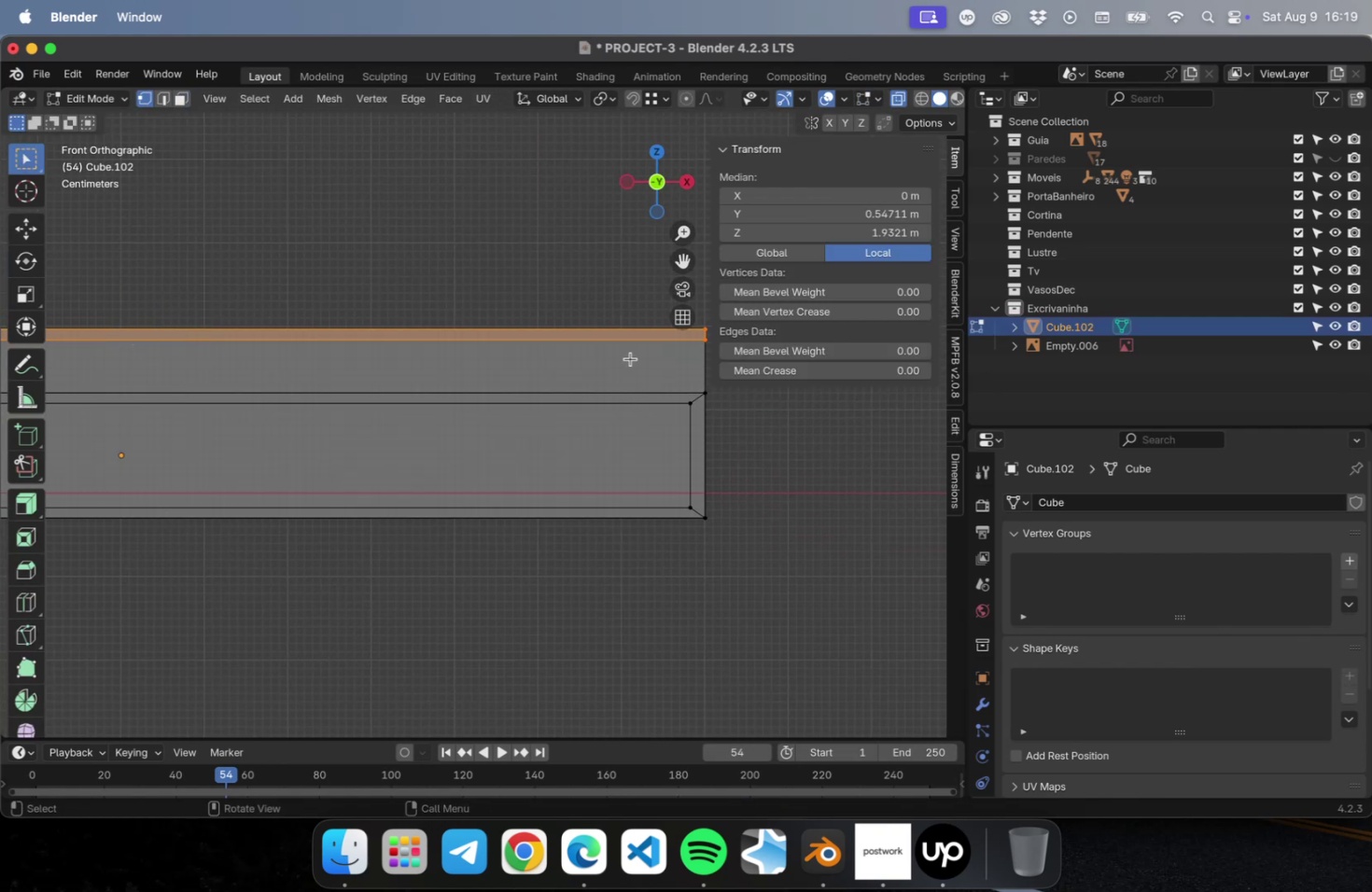 
left_click_drag(start_coordinate=[608, 313], to_coordinate=[693, 561])
 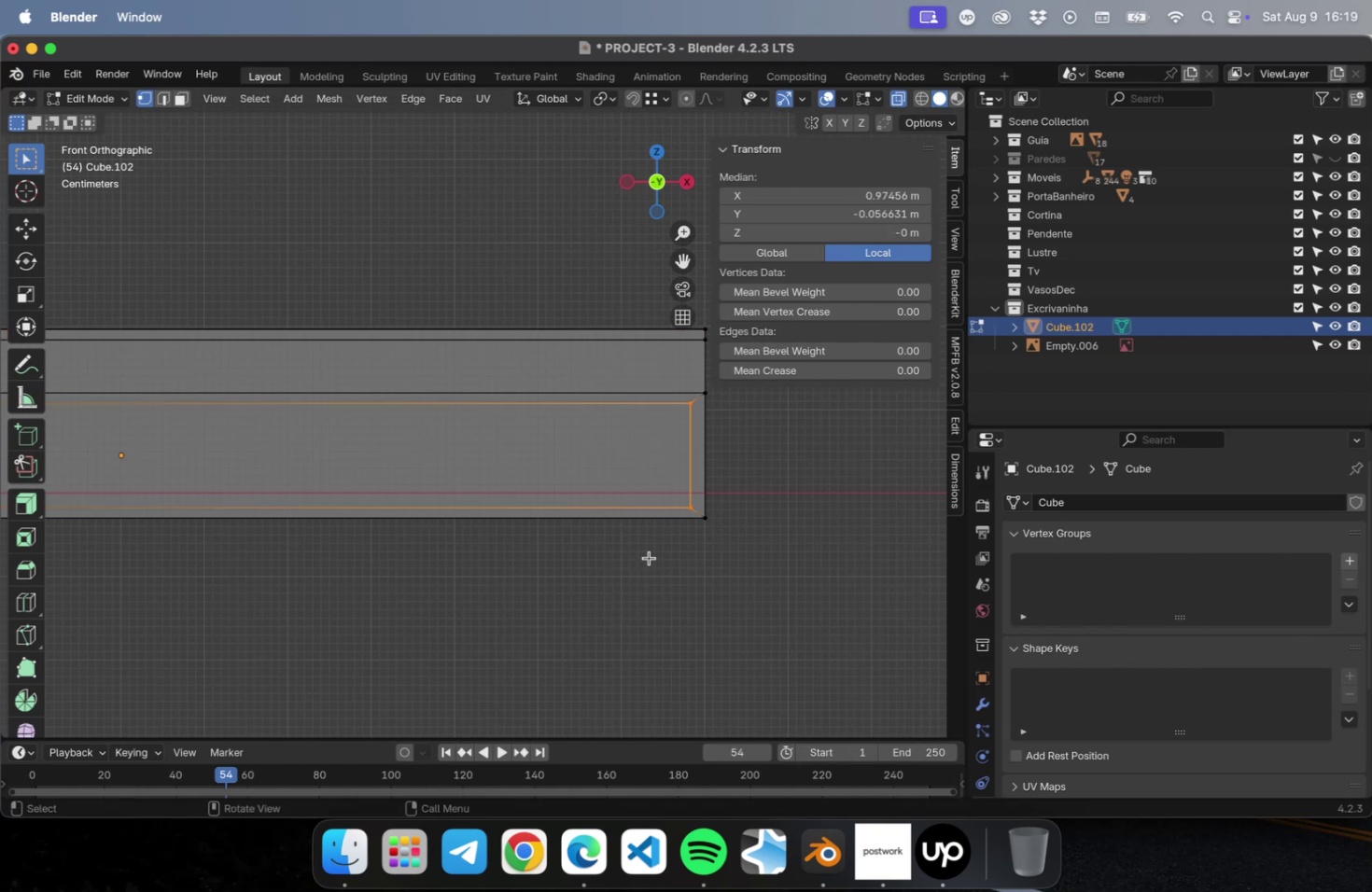 
hold_key(key=ShiftLeft, duration=2.84)
left_click_drag(start_coordinate=[483, 277], to_coordinate=[309, 553])
 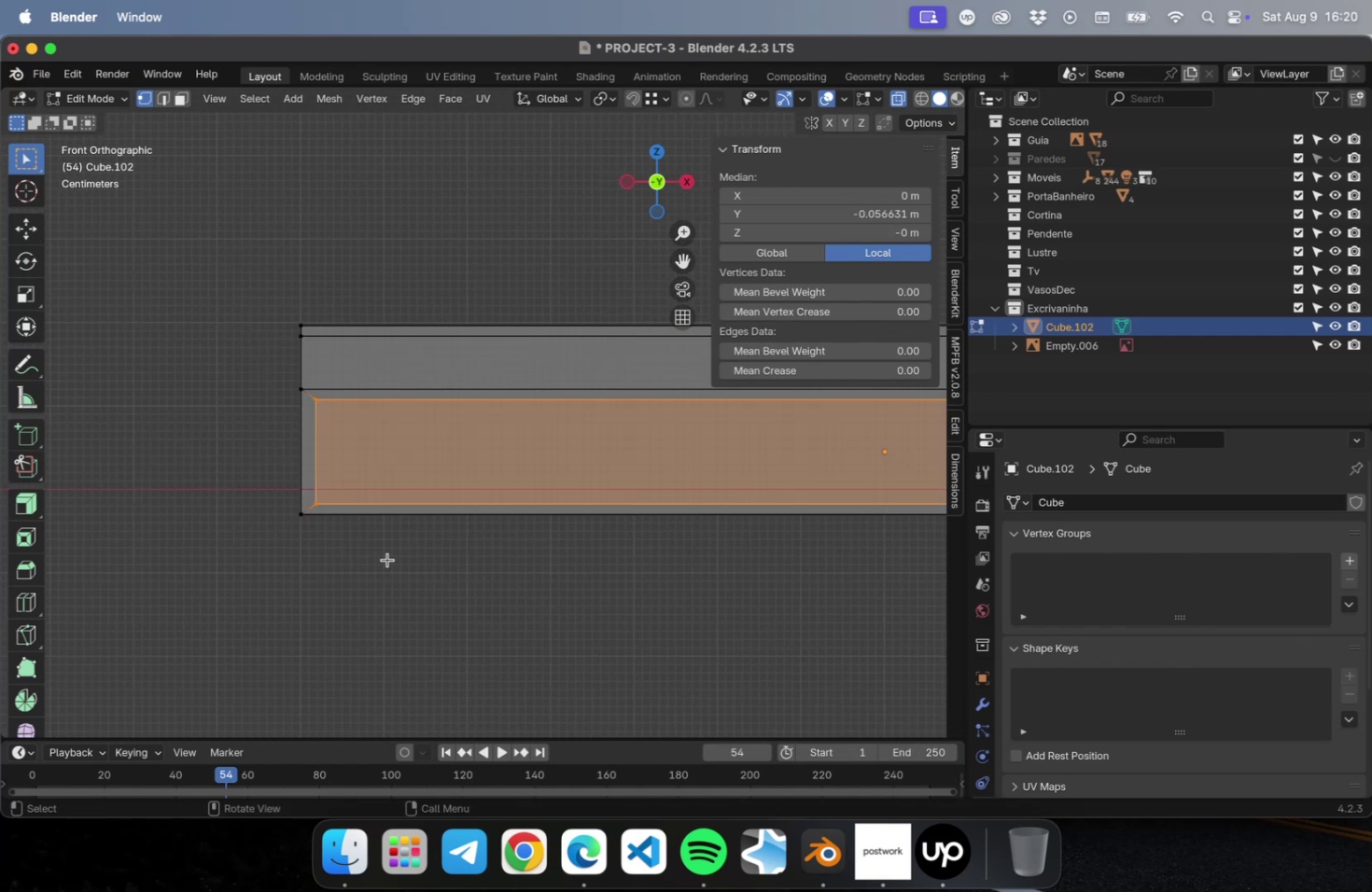 
hold_key(key=ShiftLeft, duration=0.55)
 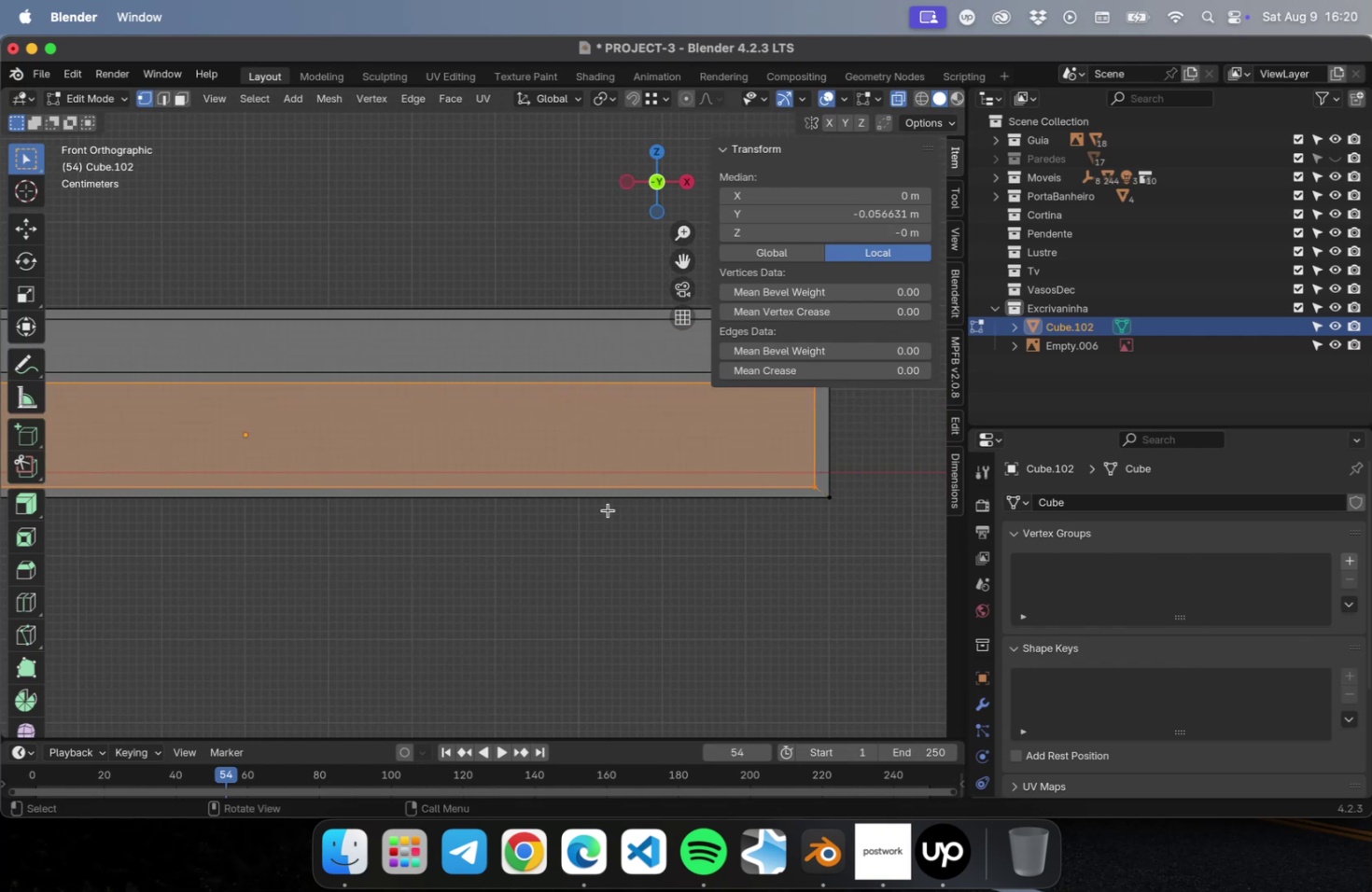 
hold_key(key=ShiftLeft, duration=0.41)
 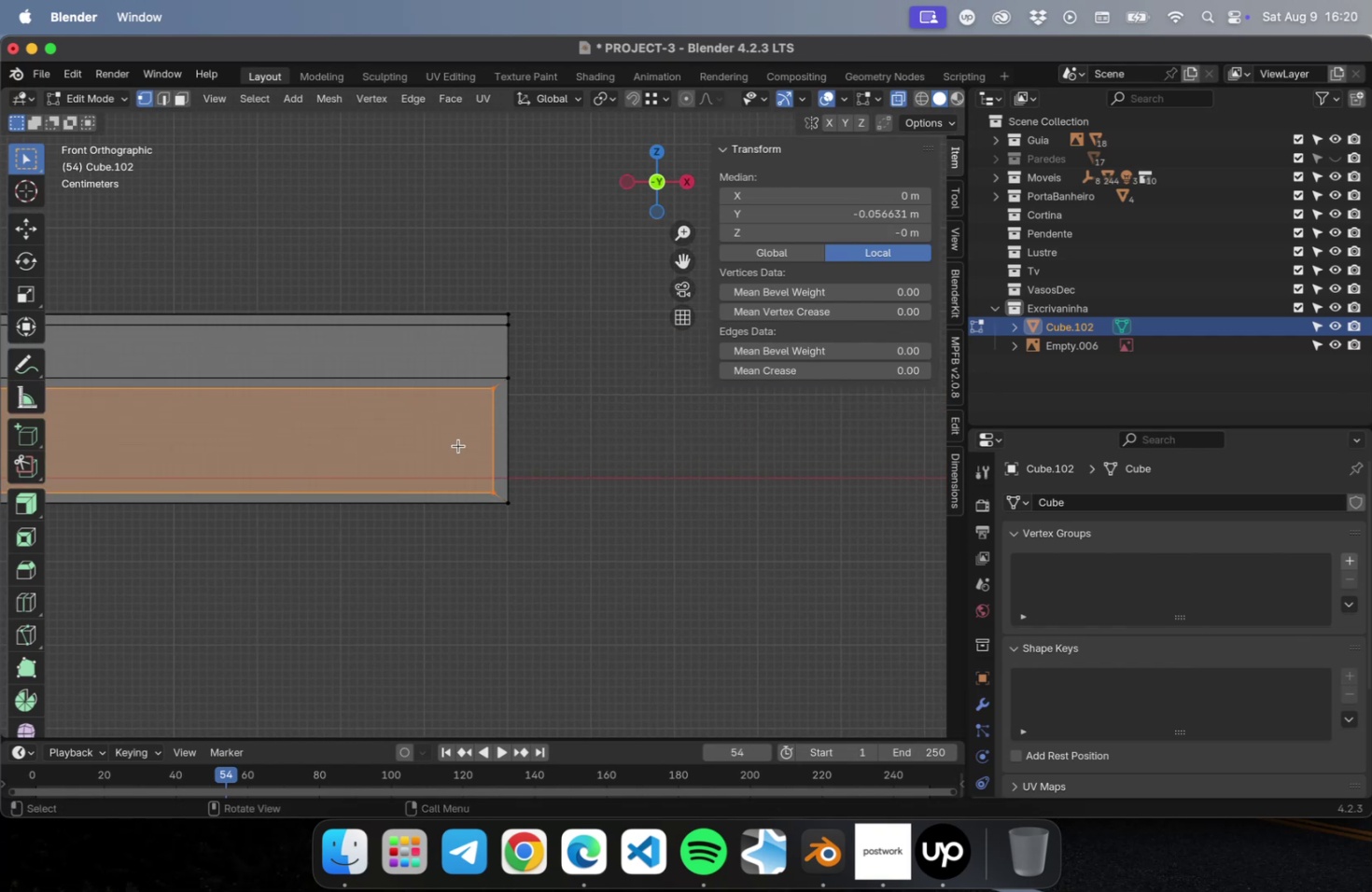 
scroll: coordinate [461, 437], scroll_direction: up, amount: 29.0
 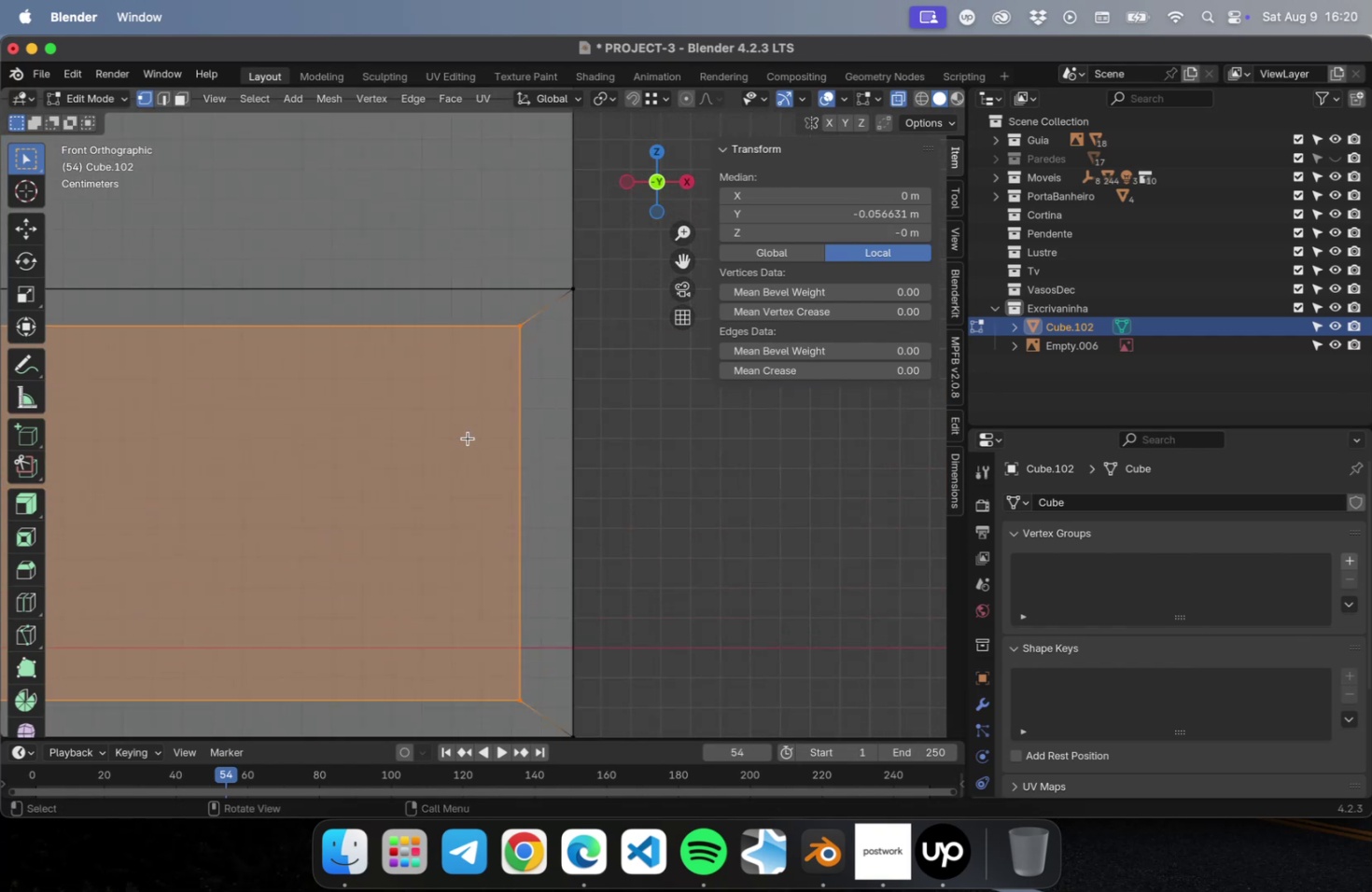 
type(sz)
 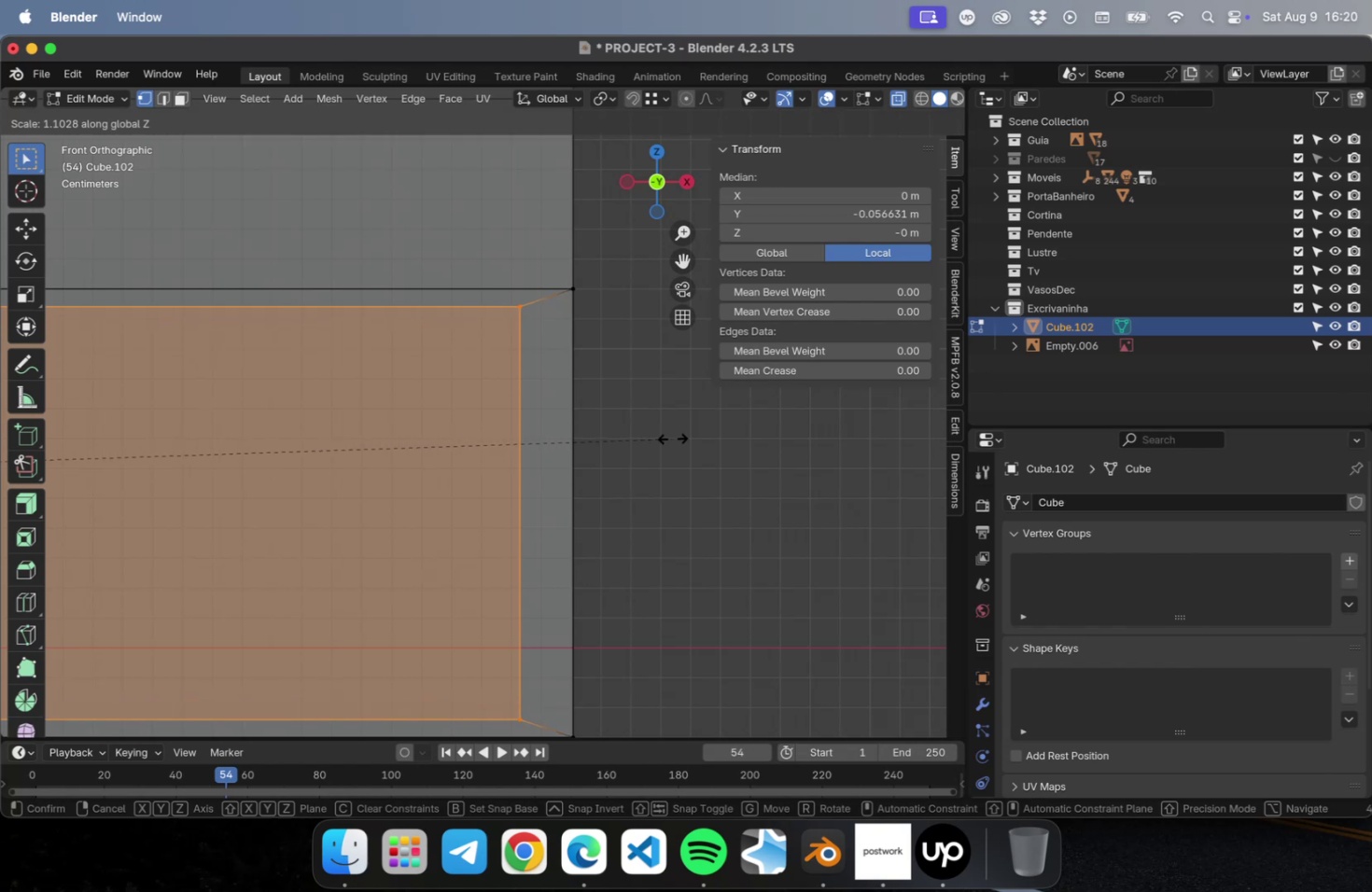 
key(Y)
 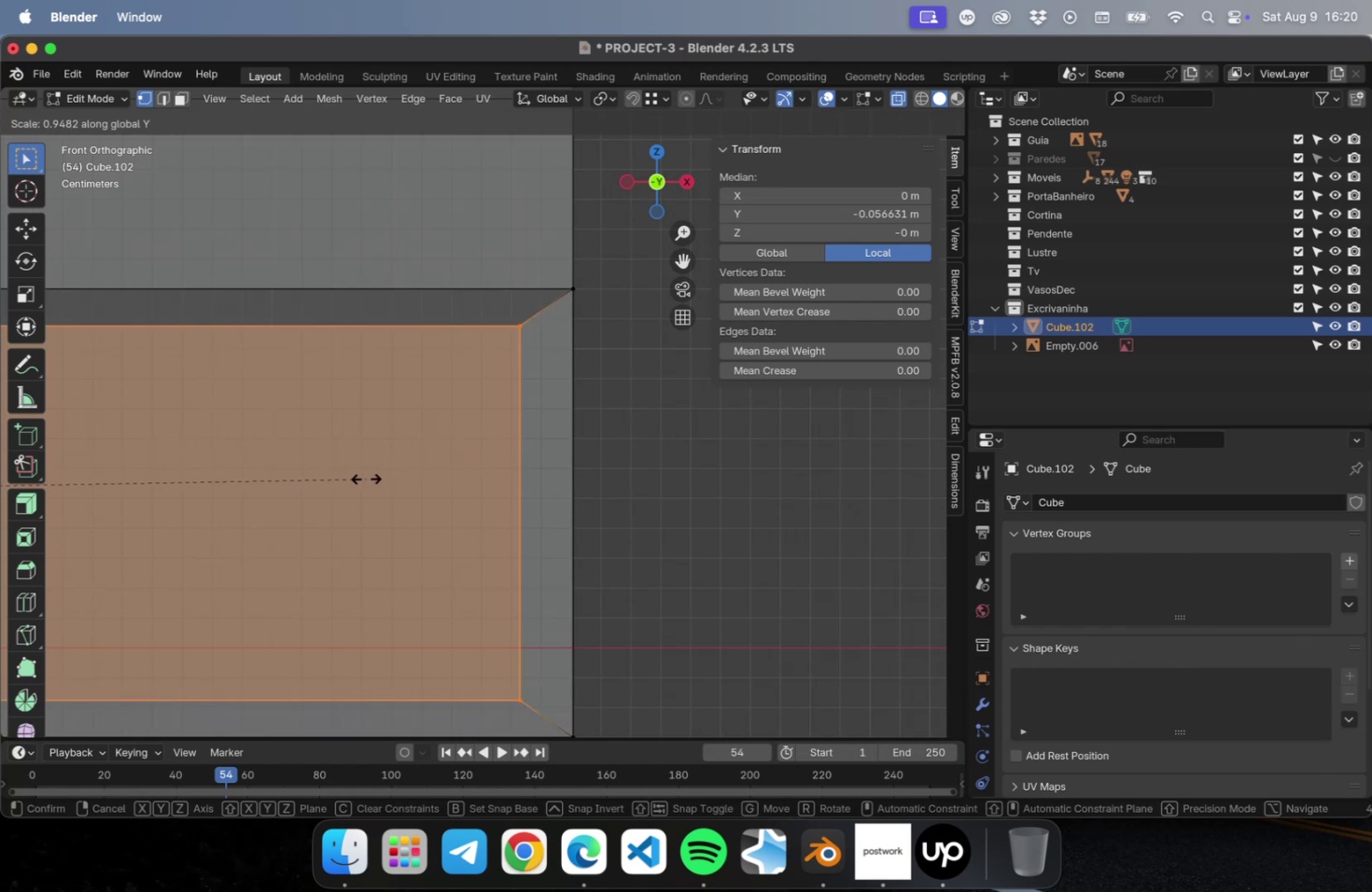 
key(Escape)
 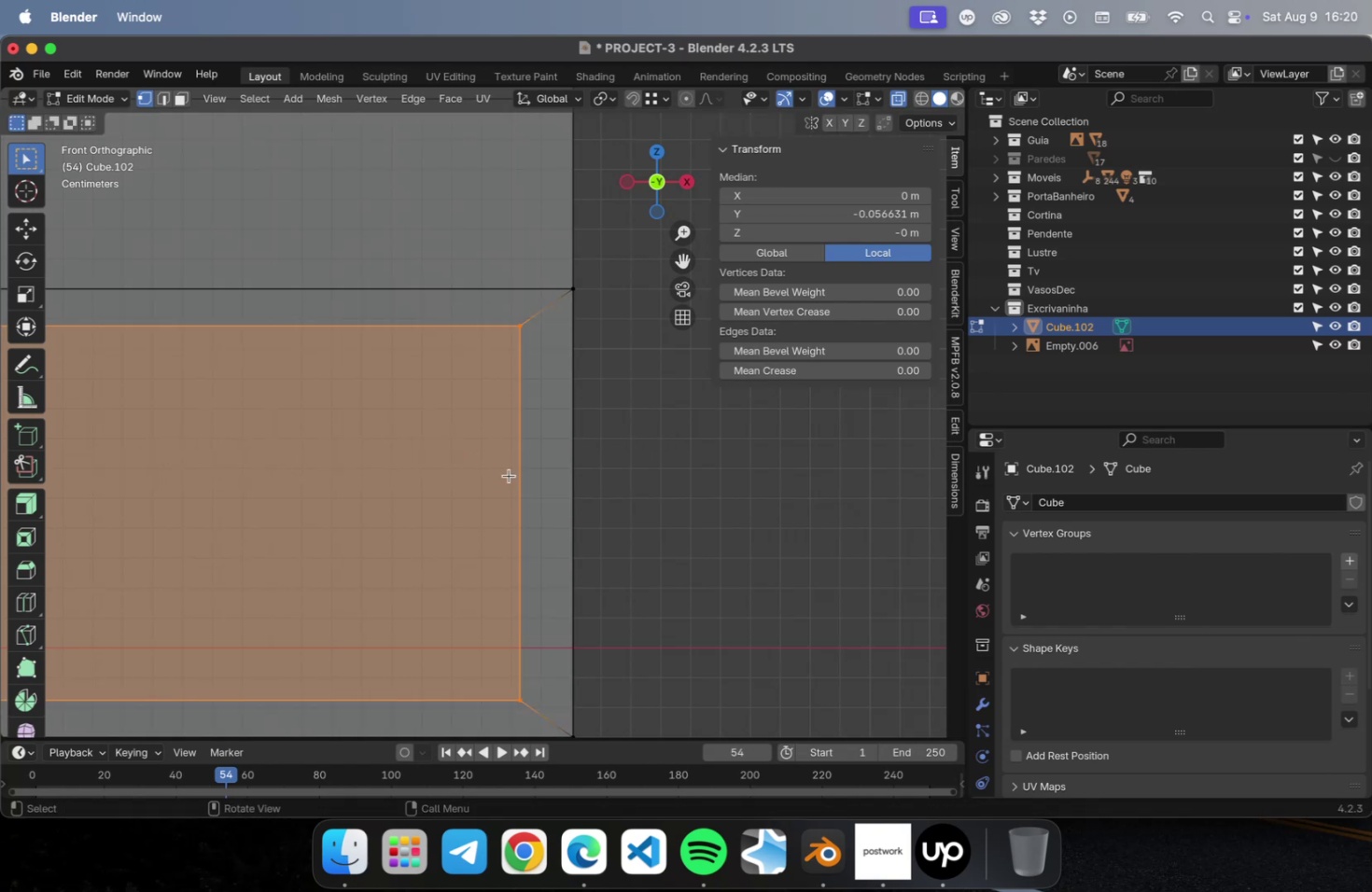 
scroll: coordinate [655, 471], scroll_direction: down, amount: 29.0
 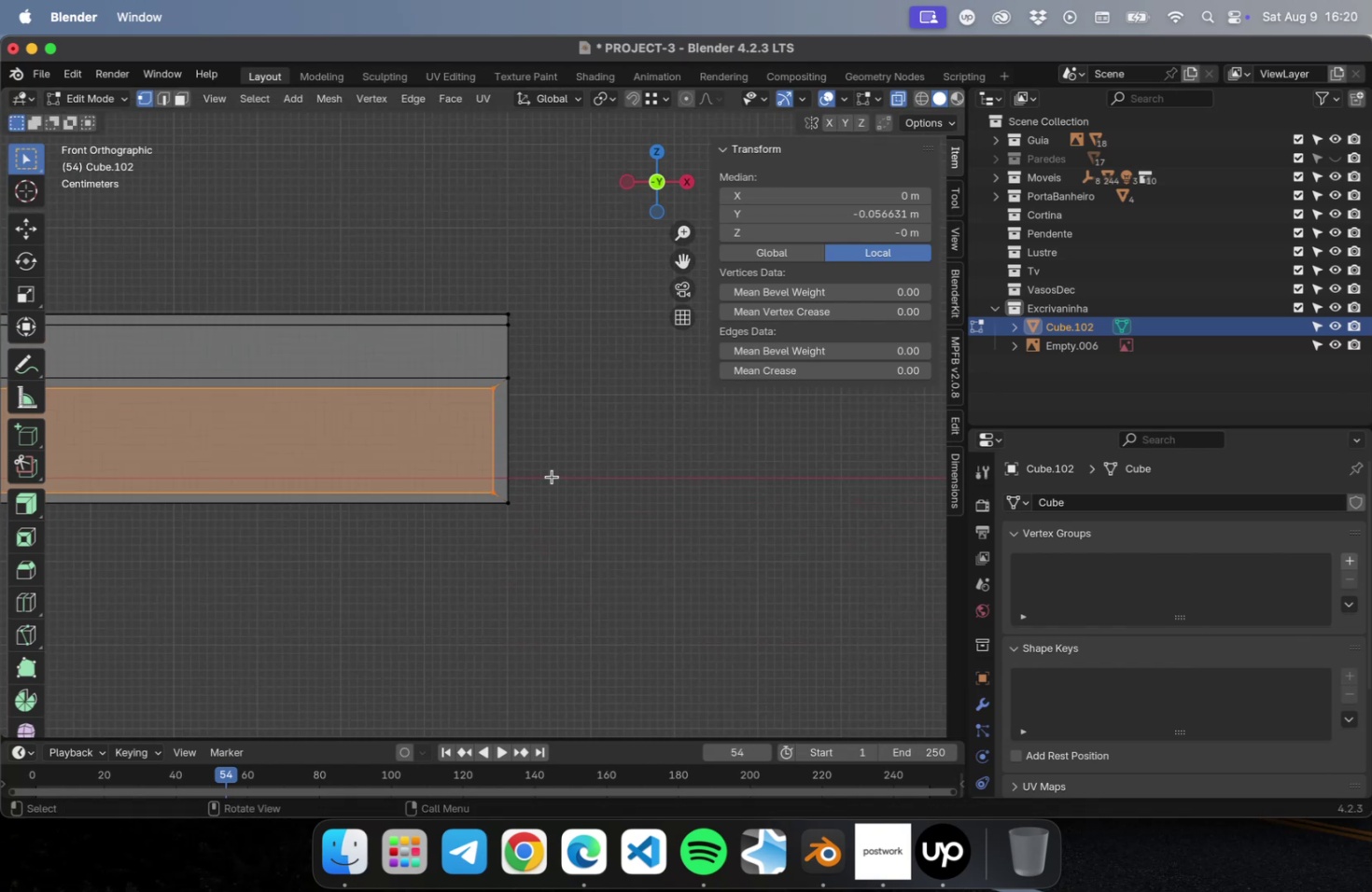 
scroll: coordinate [549, 470], scroll_direction: up, amount: 23.0
 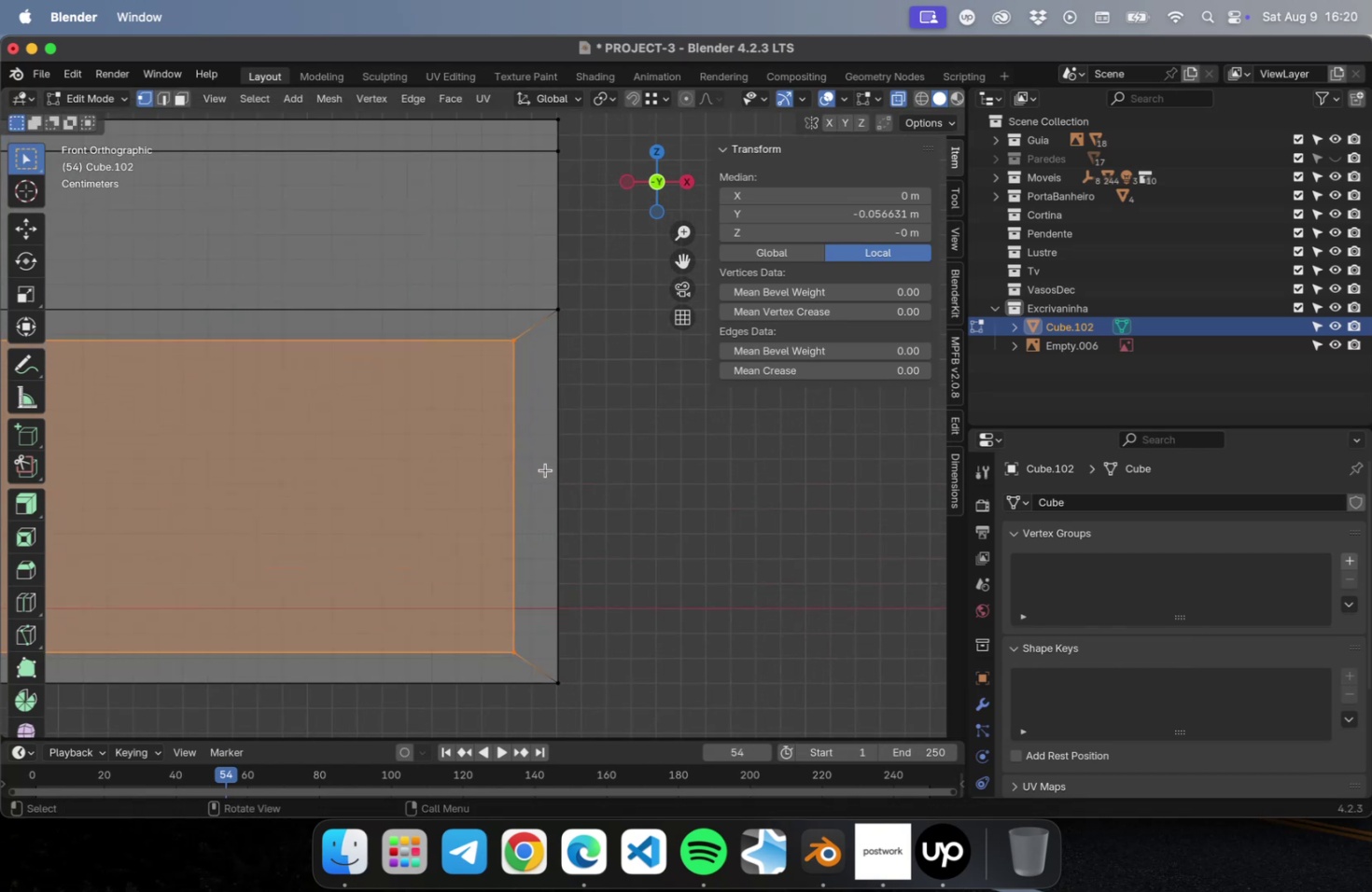 
type(sx)
 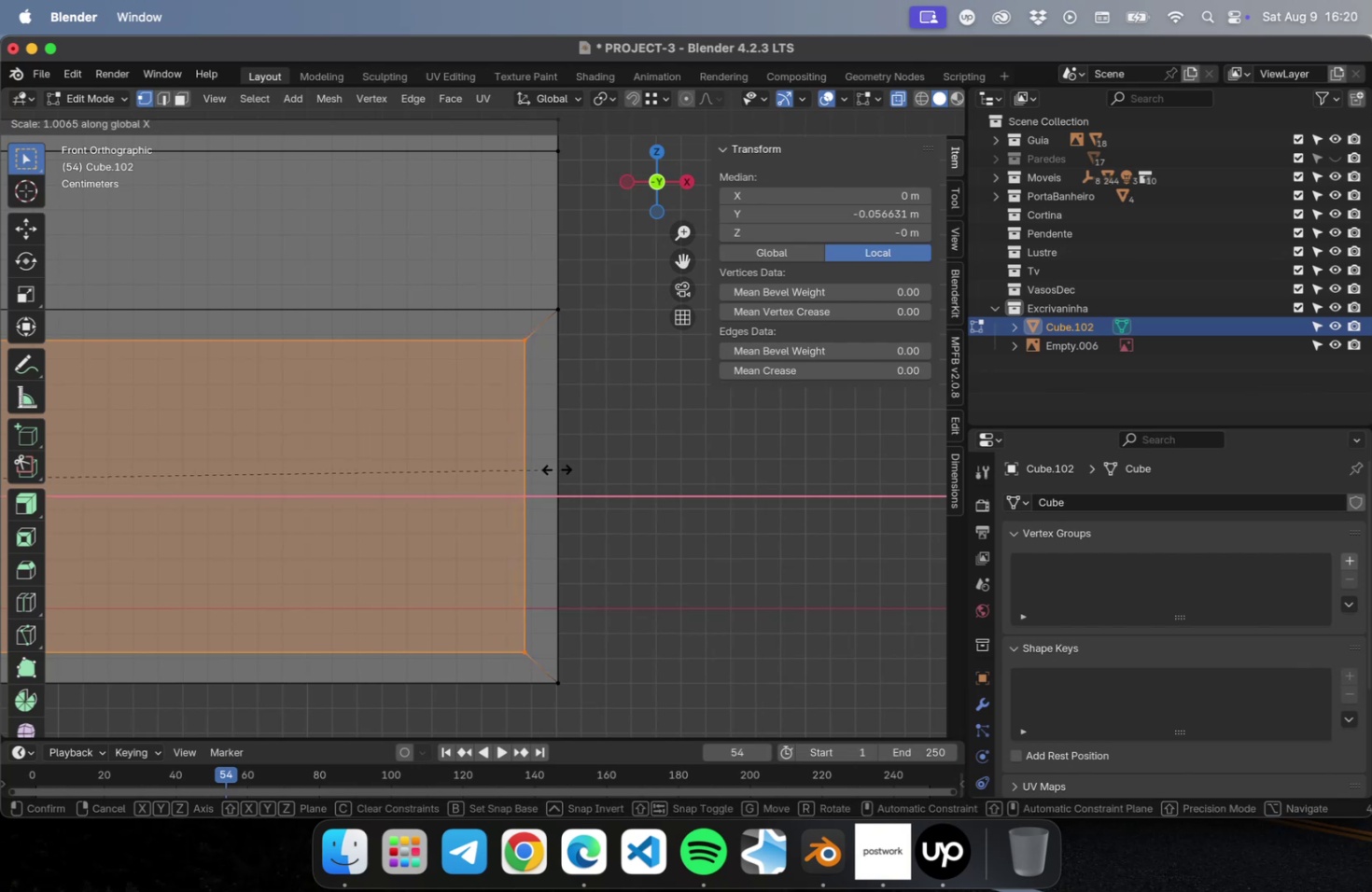 
left_click([556, 468])
 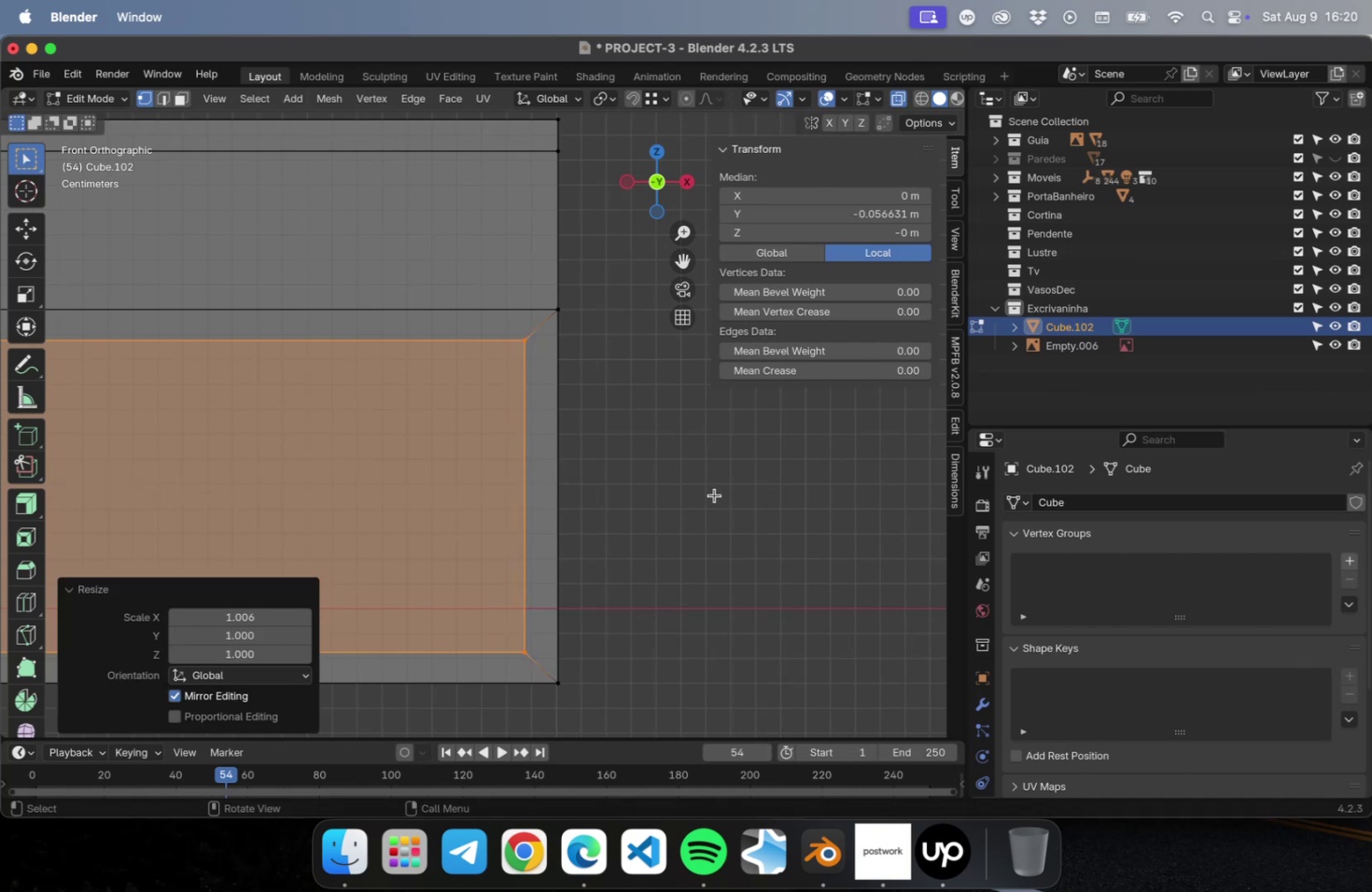 
left_click([714, 495])
 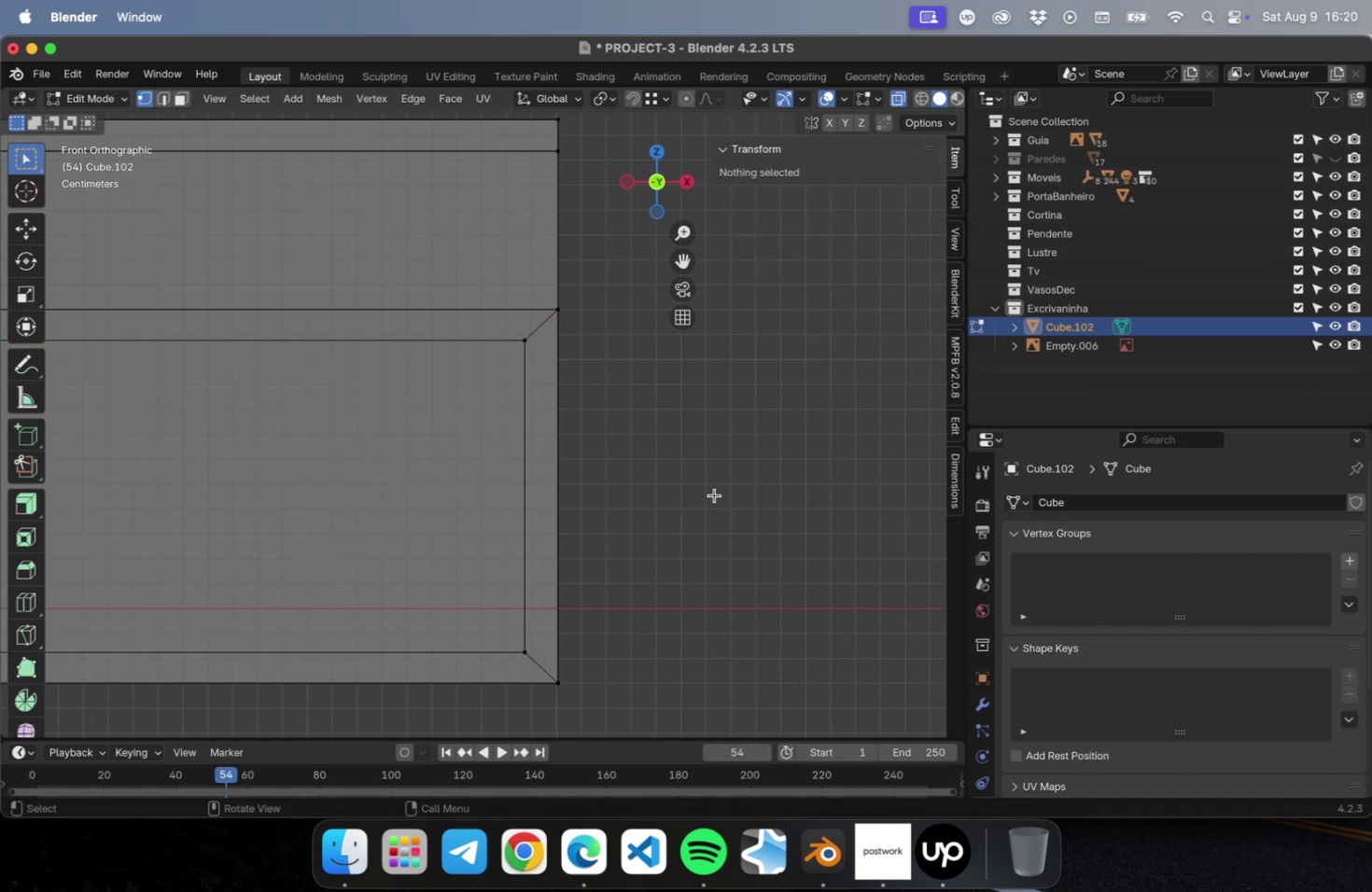 
scroll: coordinate [714, 495], scroll_direction: down, amount: 38.0
 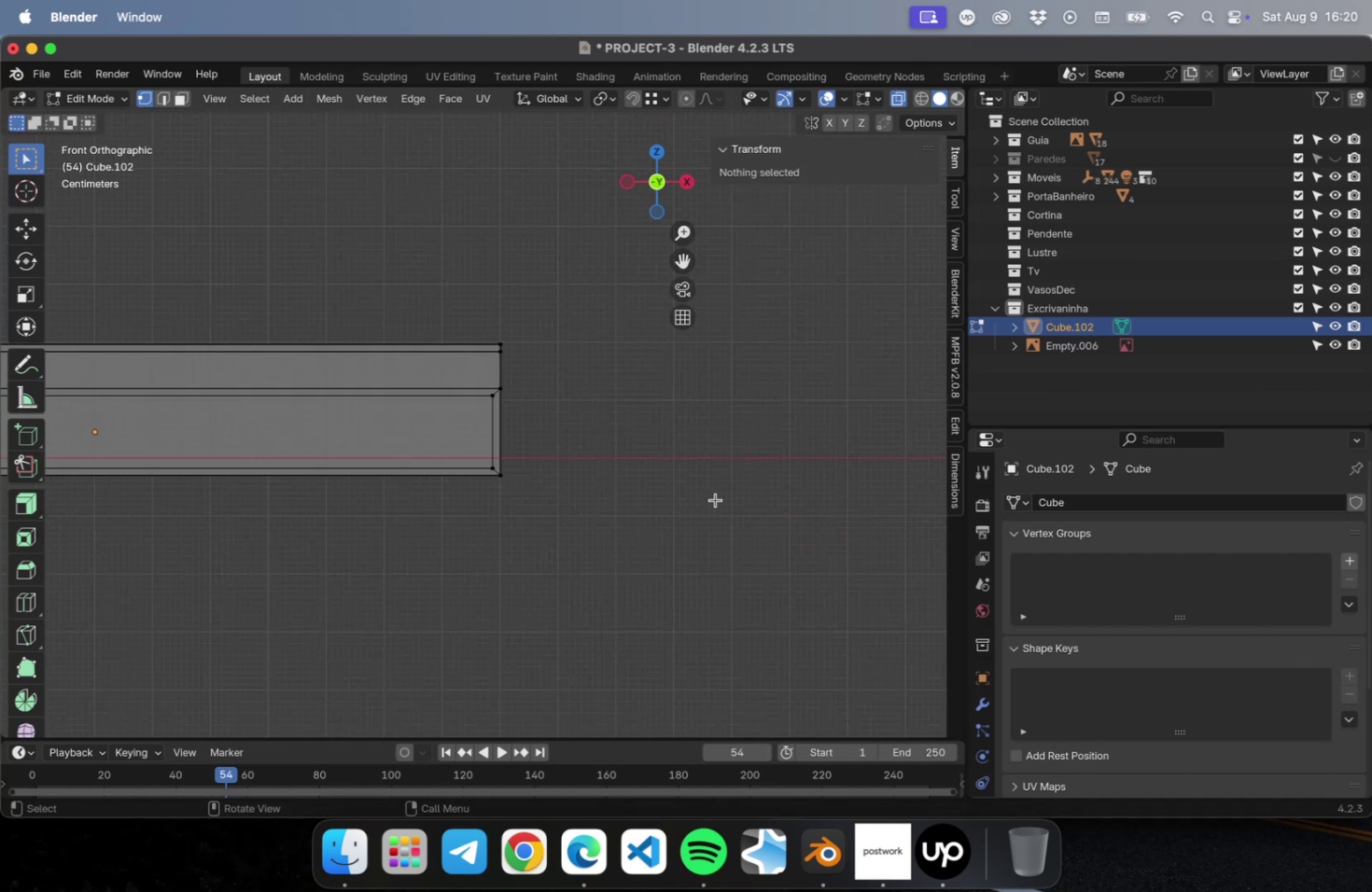 
key(Tab)
 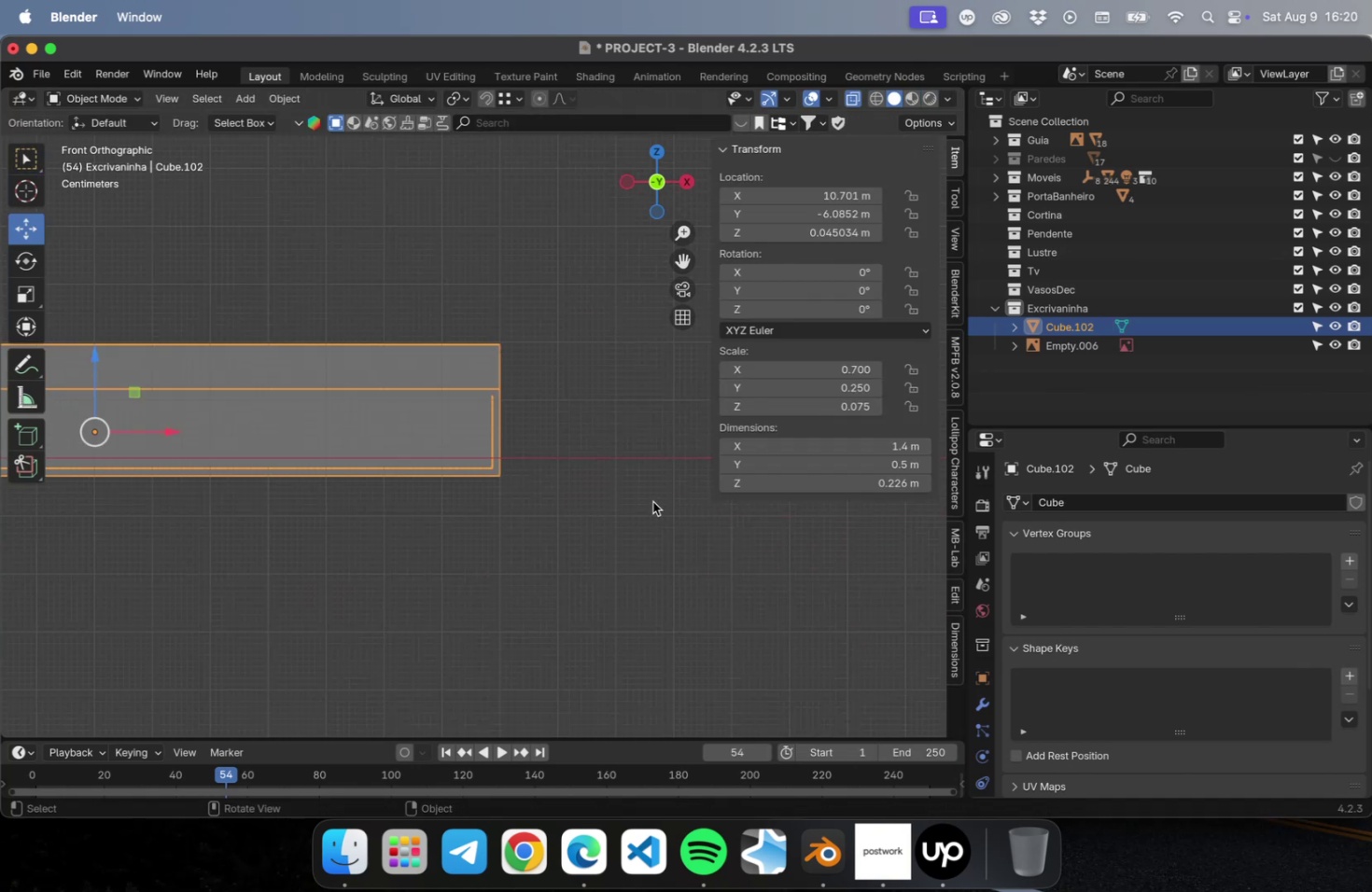 
key(Tab)
 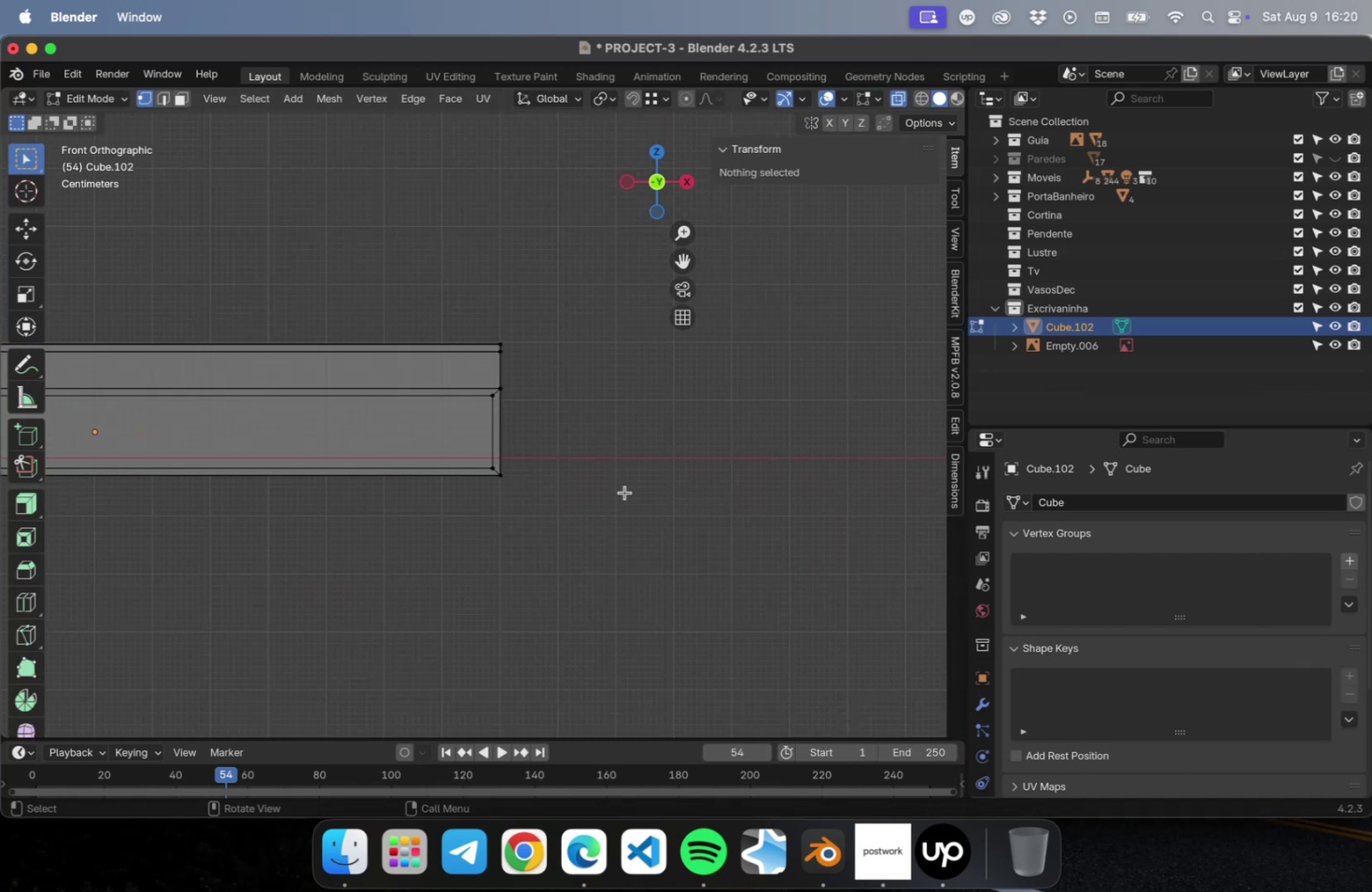 
scroll: coordinate [623, 486], scroll_direction: down, amount: 9.0
 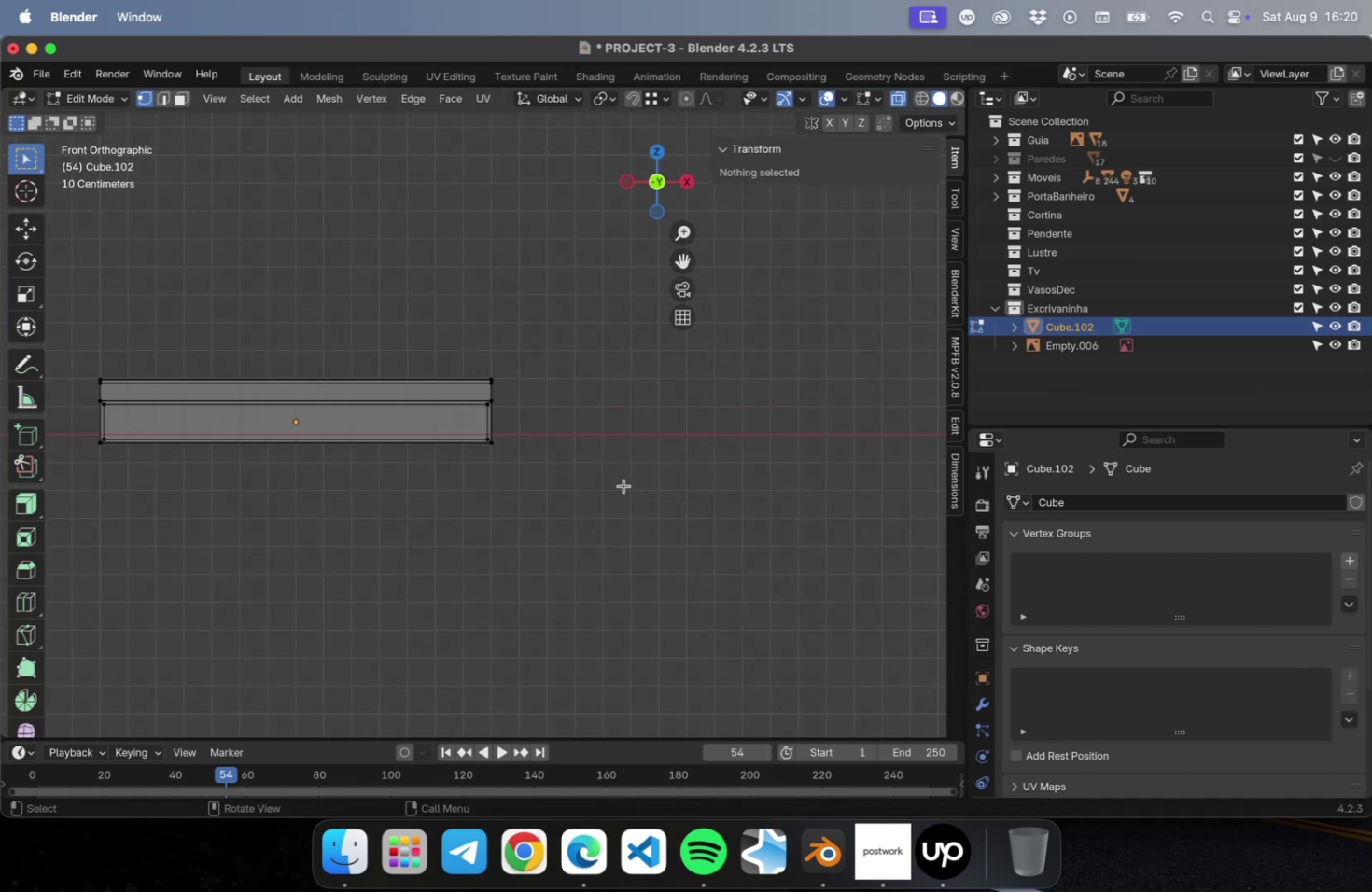 
key(Tab)
 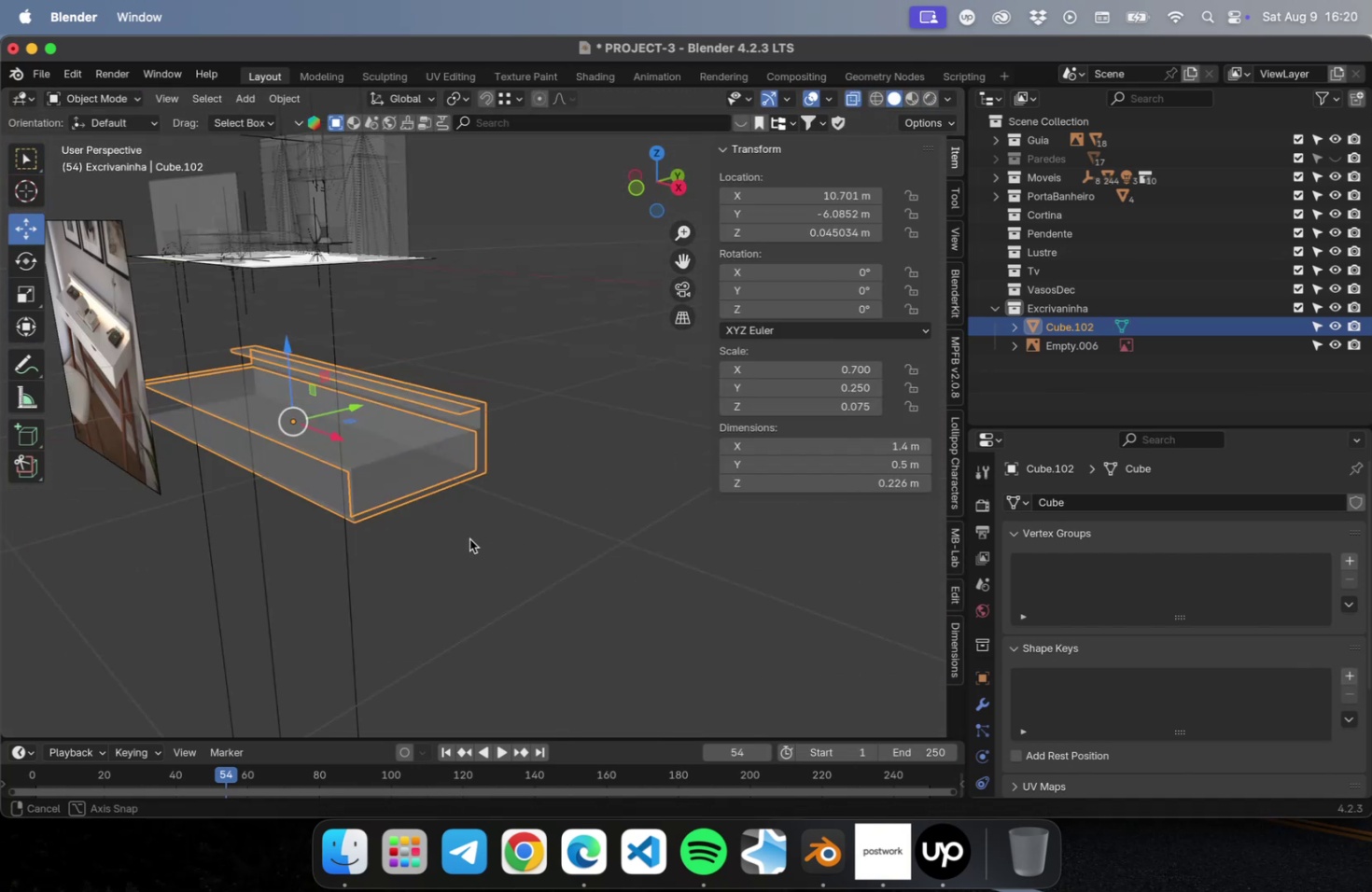 
key(Meta+CommandLeft)
 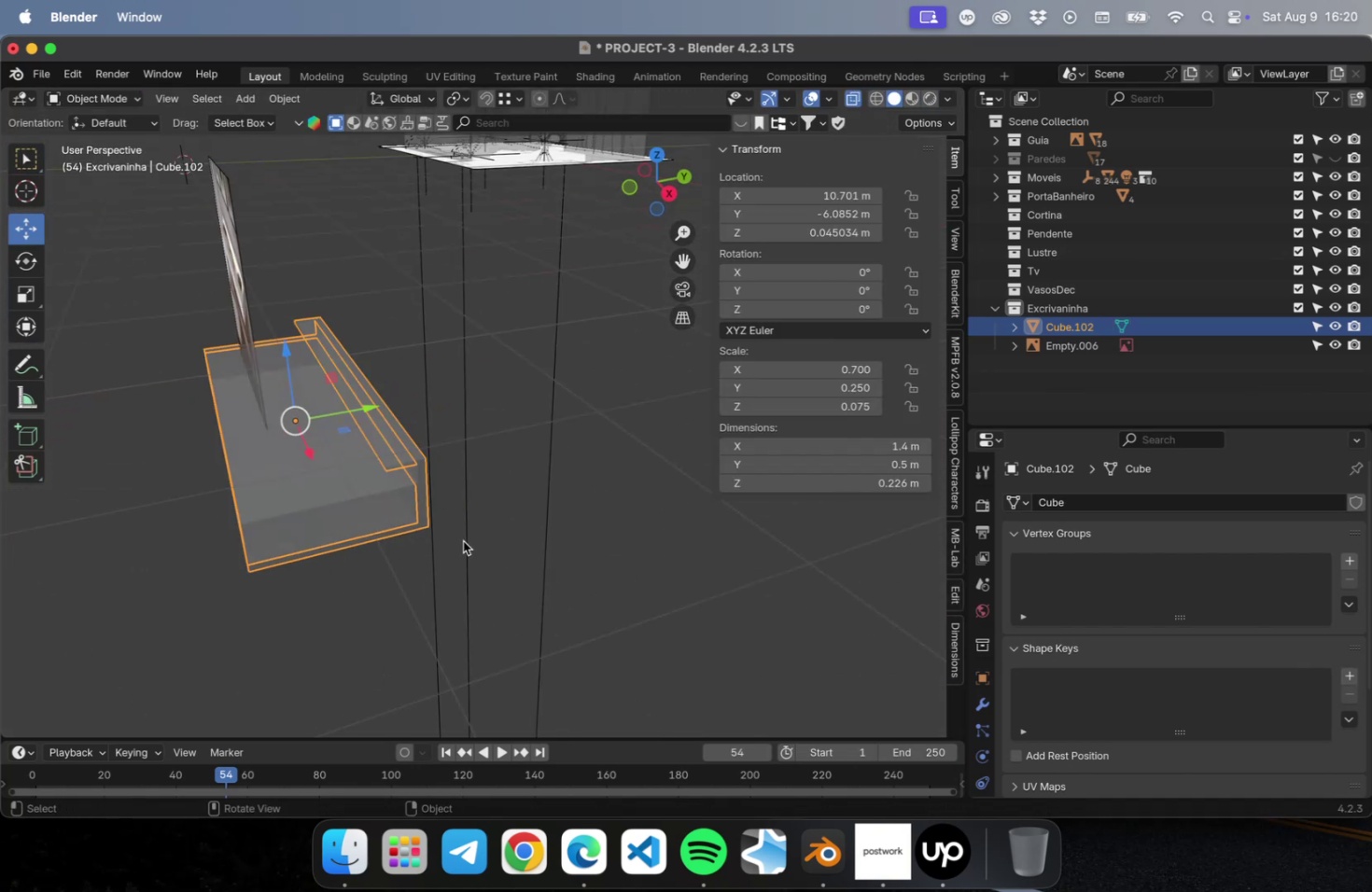 
key(Meta+S)
 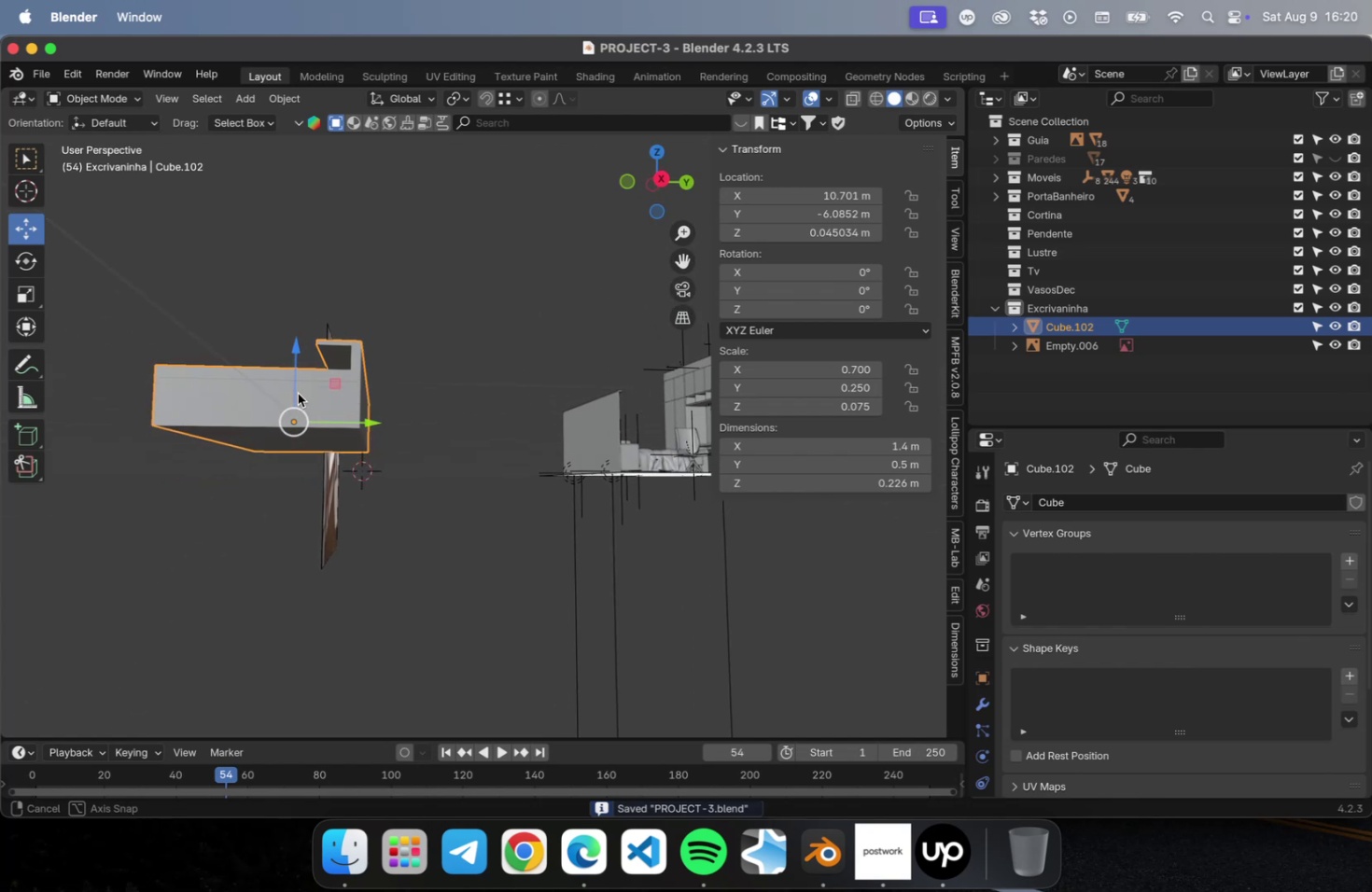 
scroll: coordinate [313, 410], scroll_direction: down, amount: 2.0
 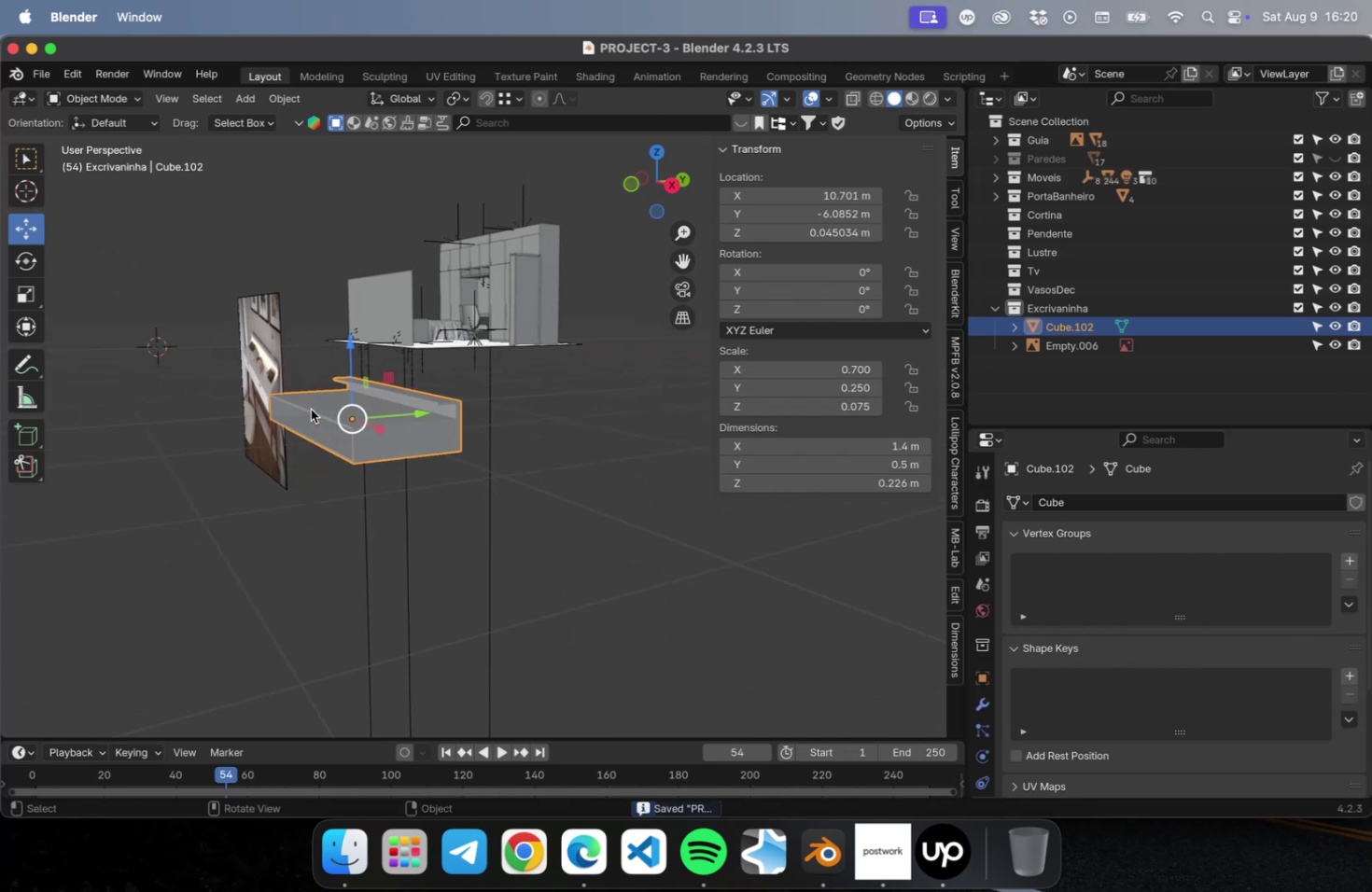 
hold_key(key=ShiftLeft, duration=0.46)
 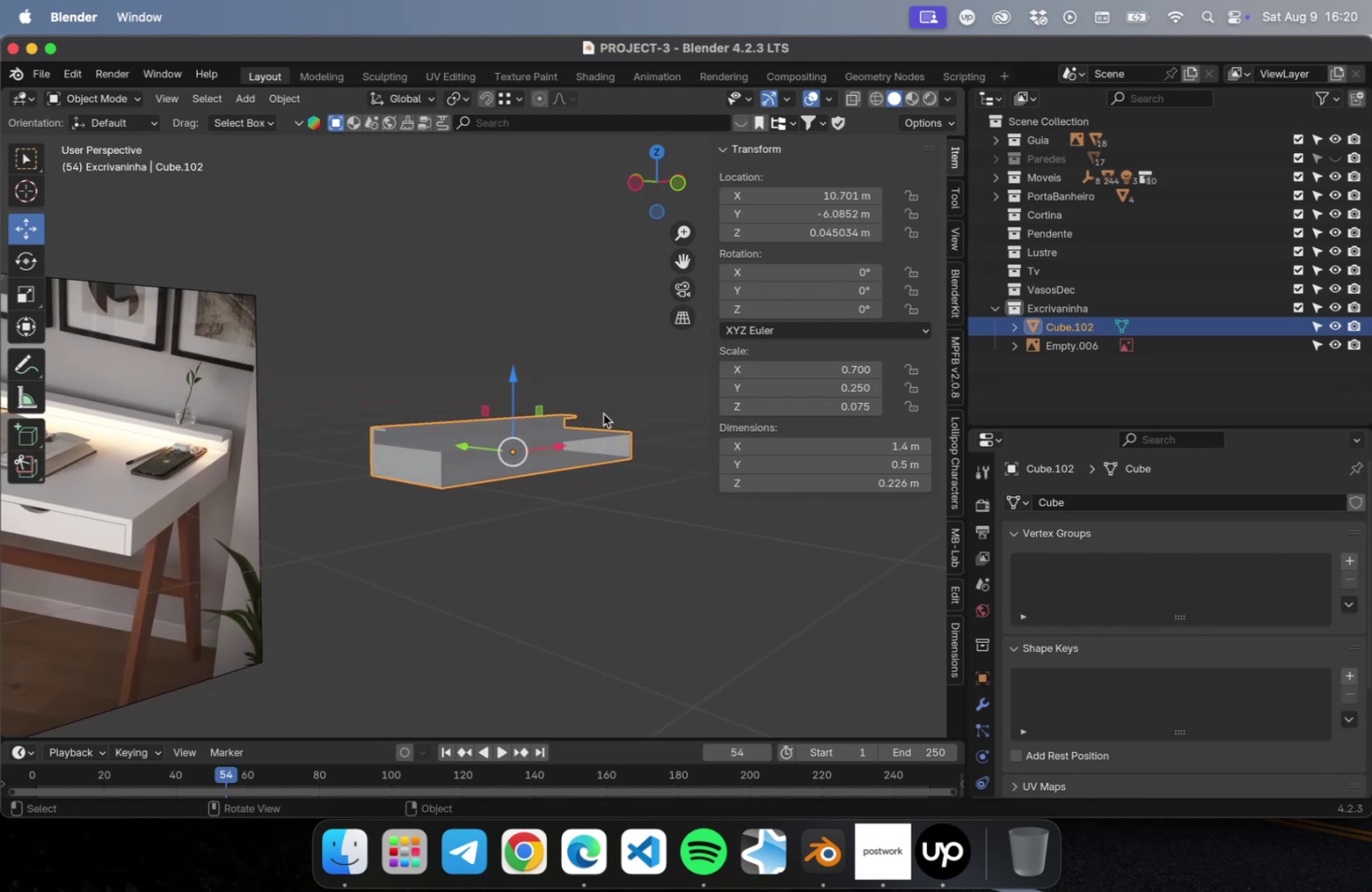 
left_click([546, 416])
 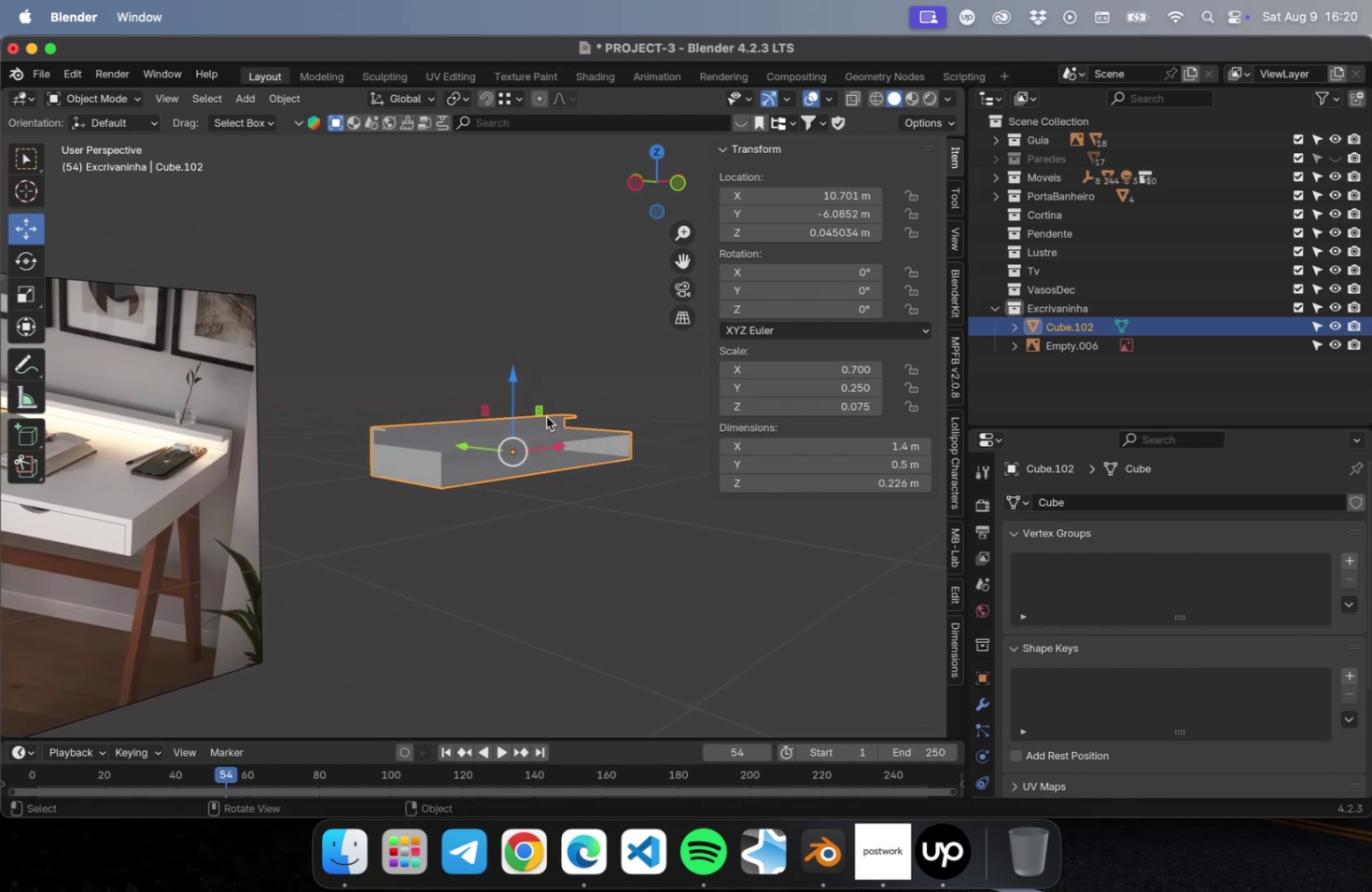 
key(NumLock)
 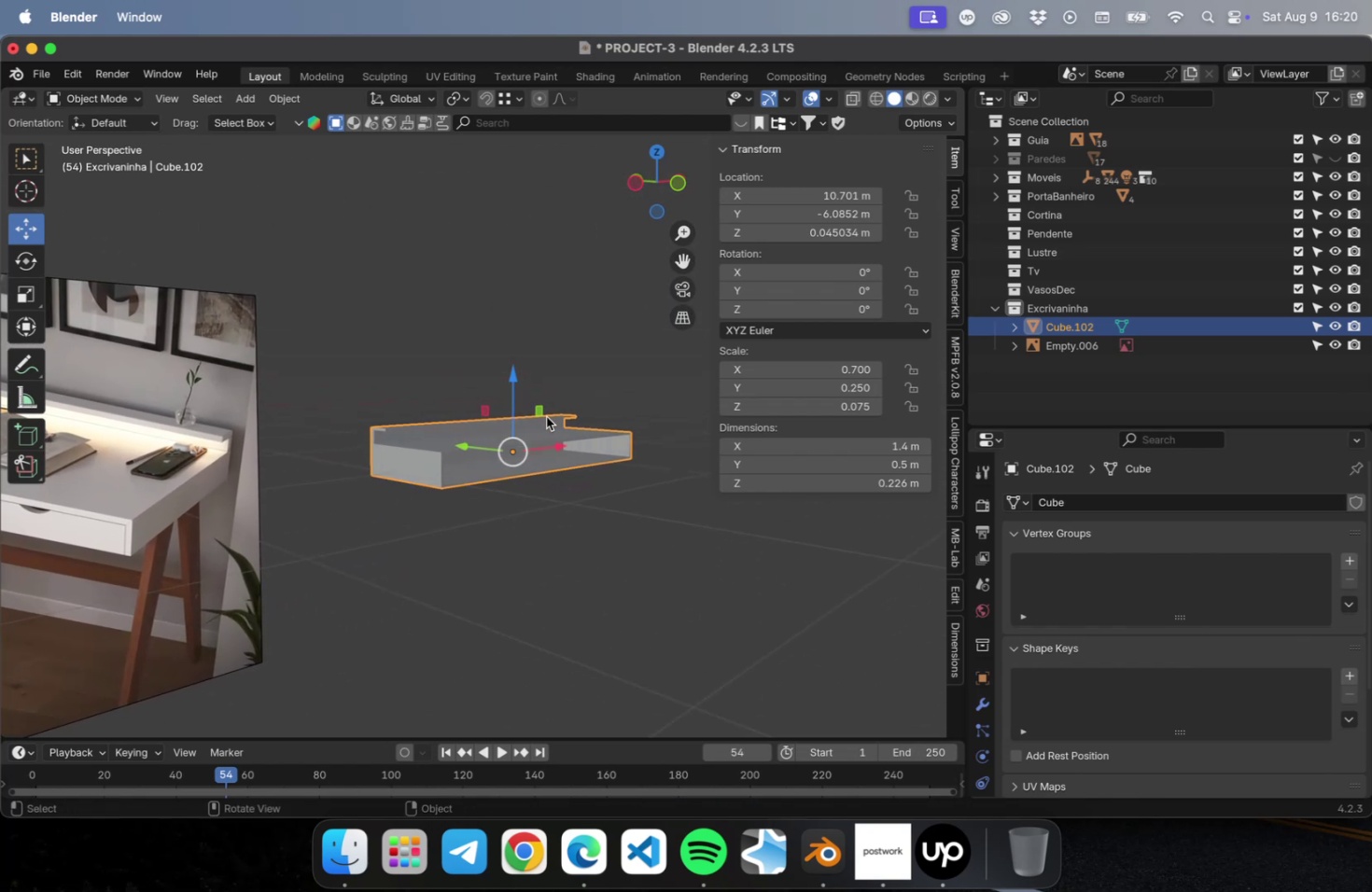 
key(Numpad7)
 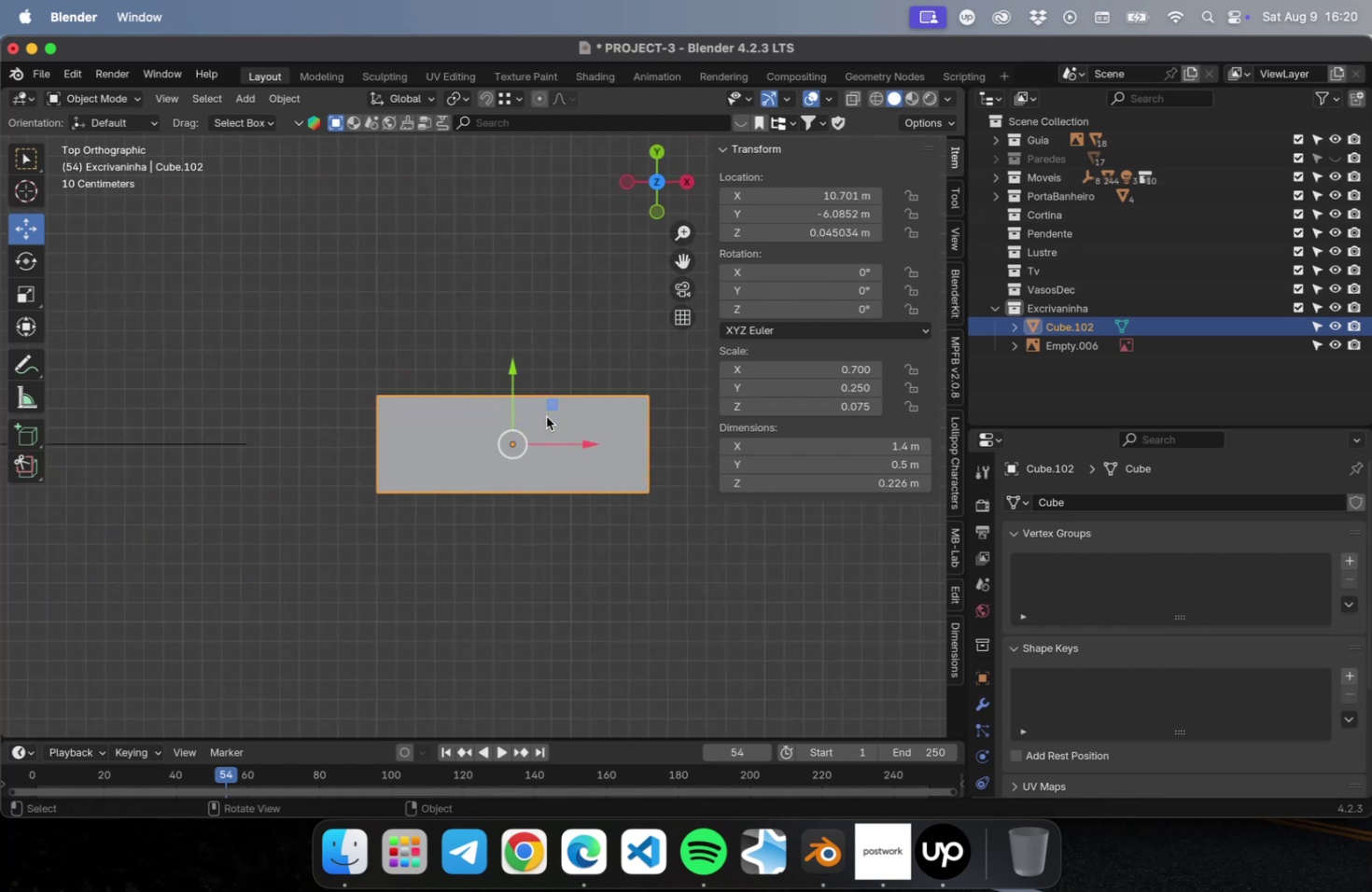 
scroll: coordinate [558, 415], scroll_direction: up, amount: 22.0
 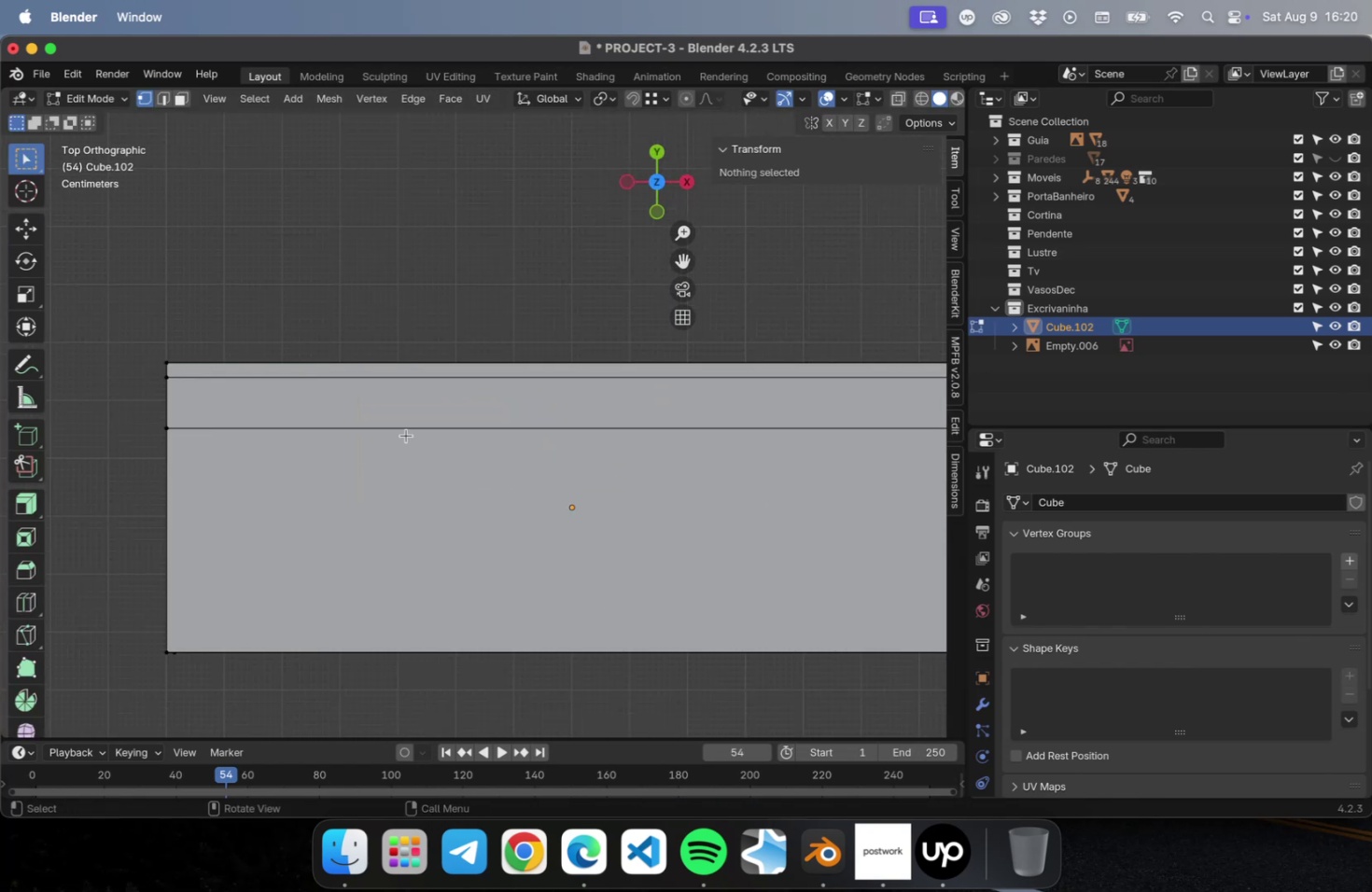 
key(Tab)
 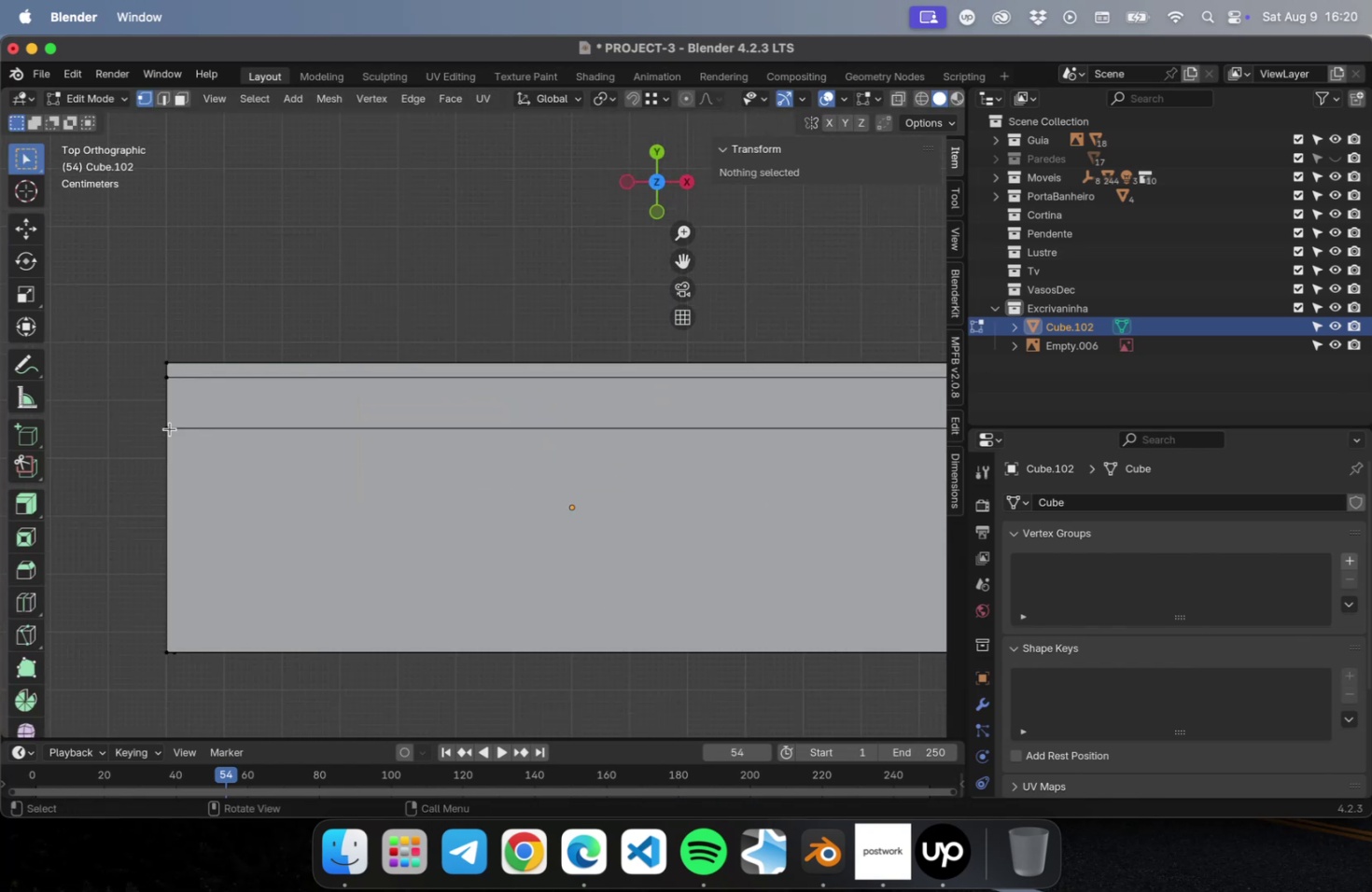 
left_click_drag(start_coordinate=[154, 416], to_coordinate=[214, 442])
 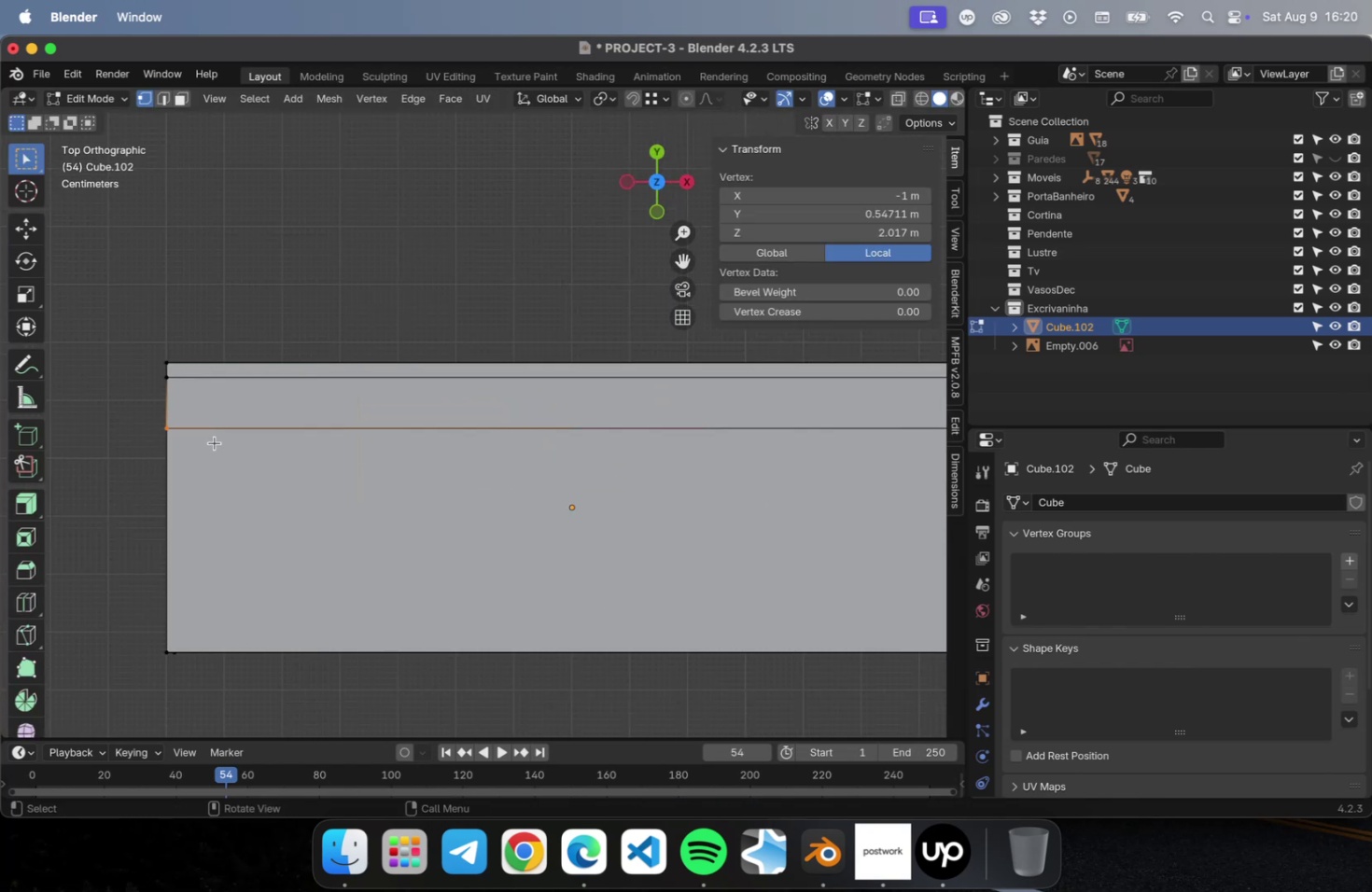 
hold_key(key=ShiftLeft, duration=0.33)
 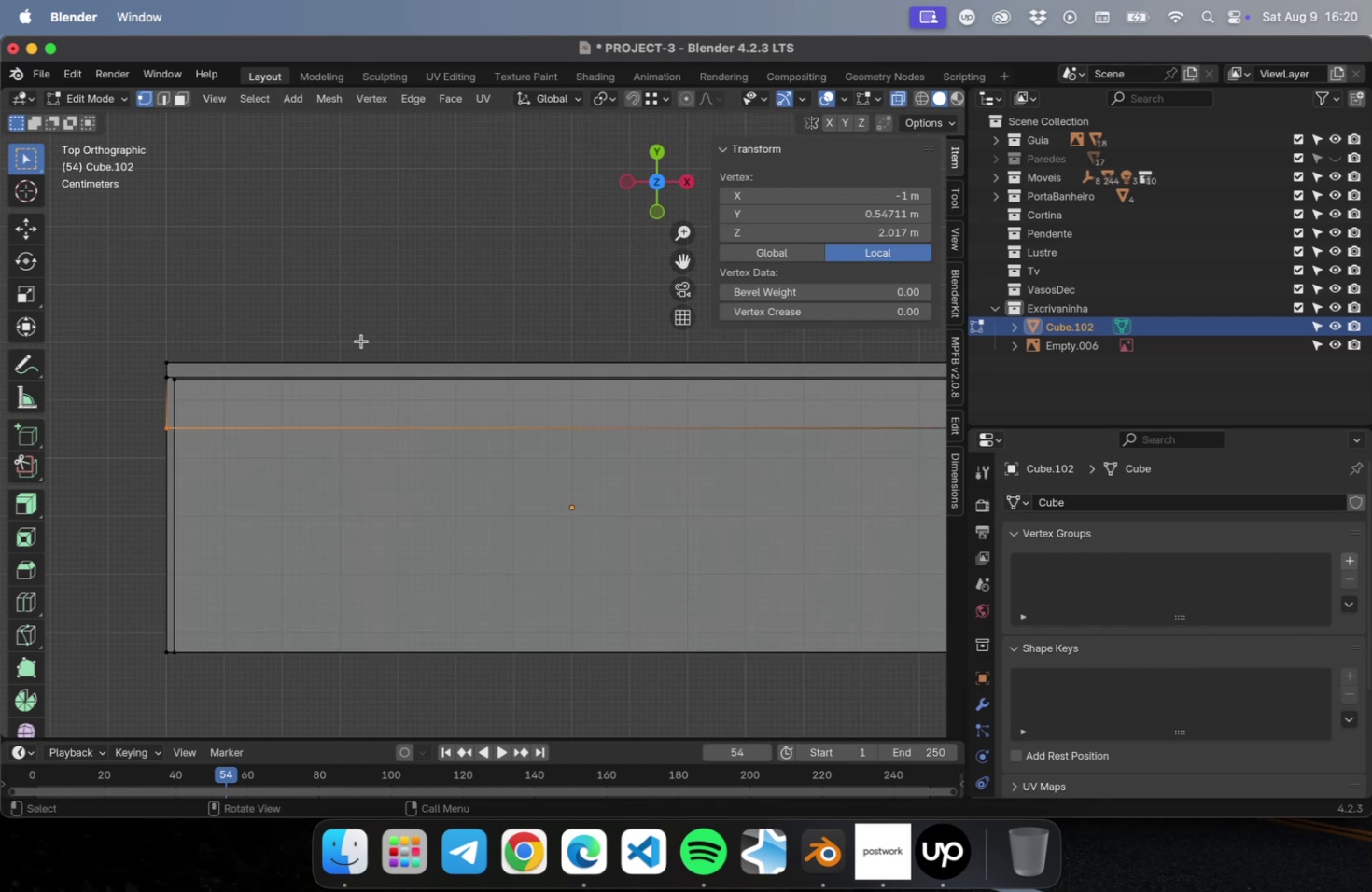 
left_click_drag(start_coordinate=[118, 410], to_coordinate=[190, 439])
 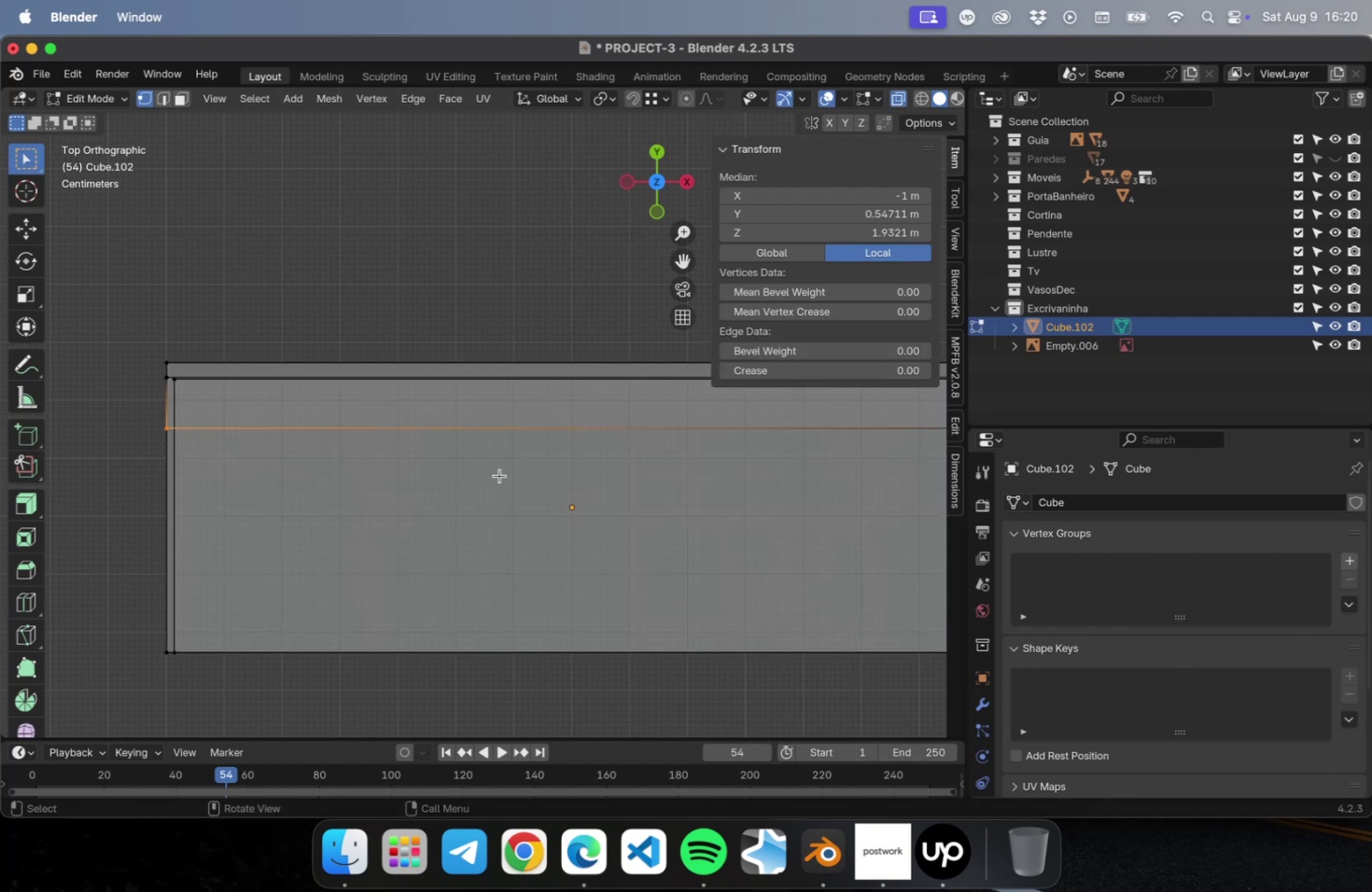 
hold_key(key=ShiftLeft, duration=0.51)
 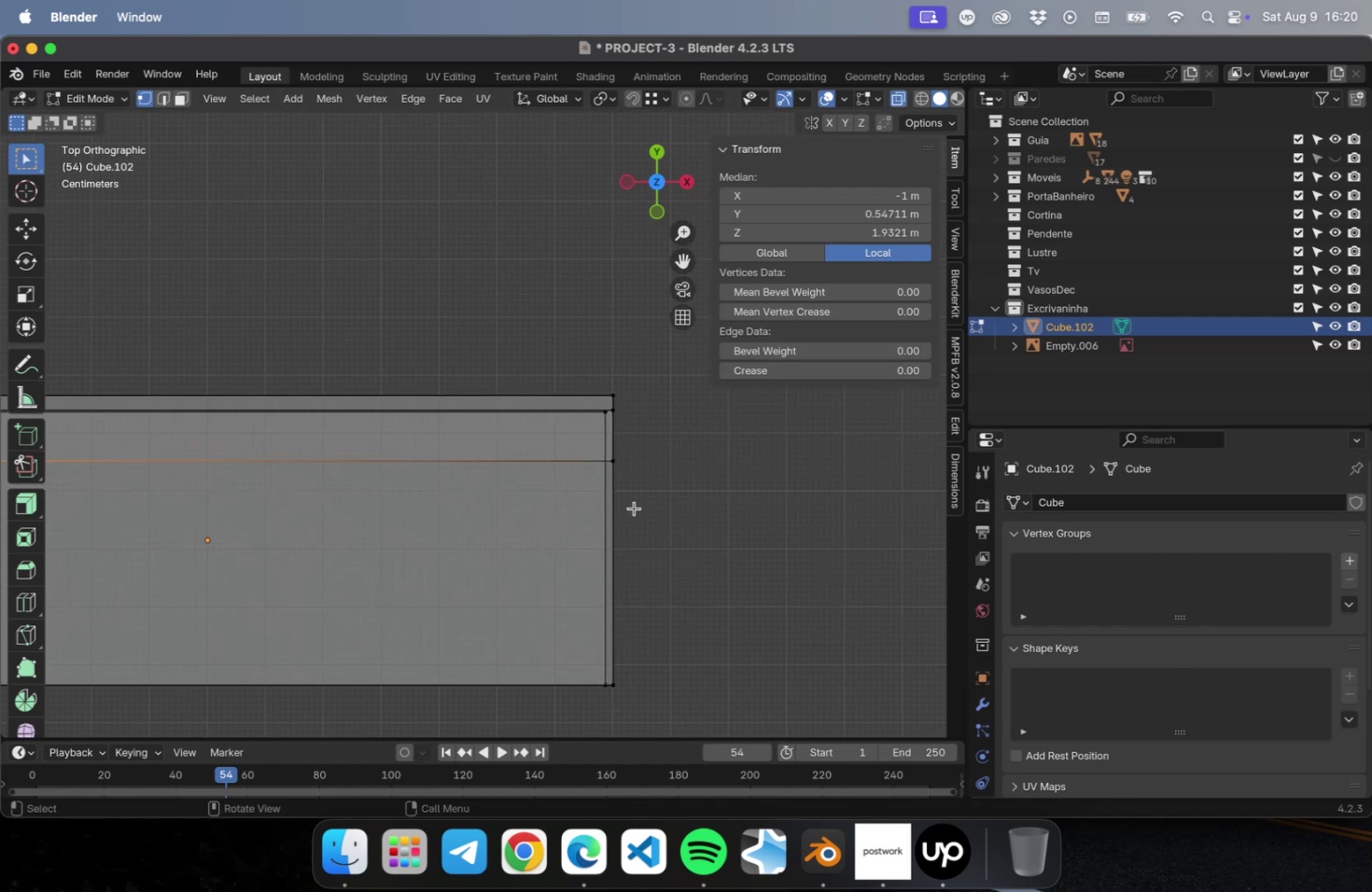 
hold_key(key=ShiftLeft, duration=0.61)
left_click_drag(start_coordinate=[645, 506], to_coordinate=[586, 445])
 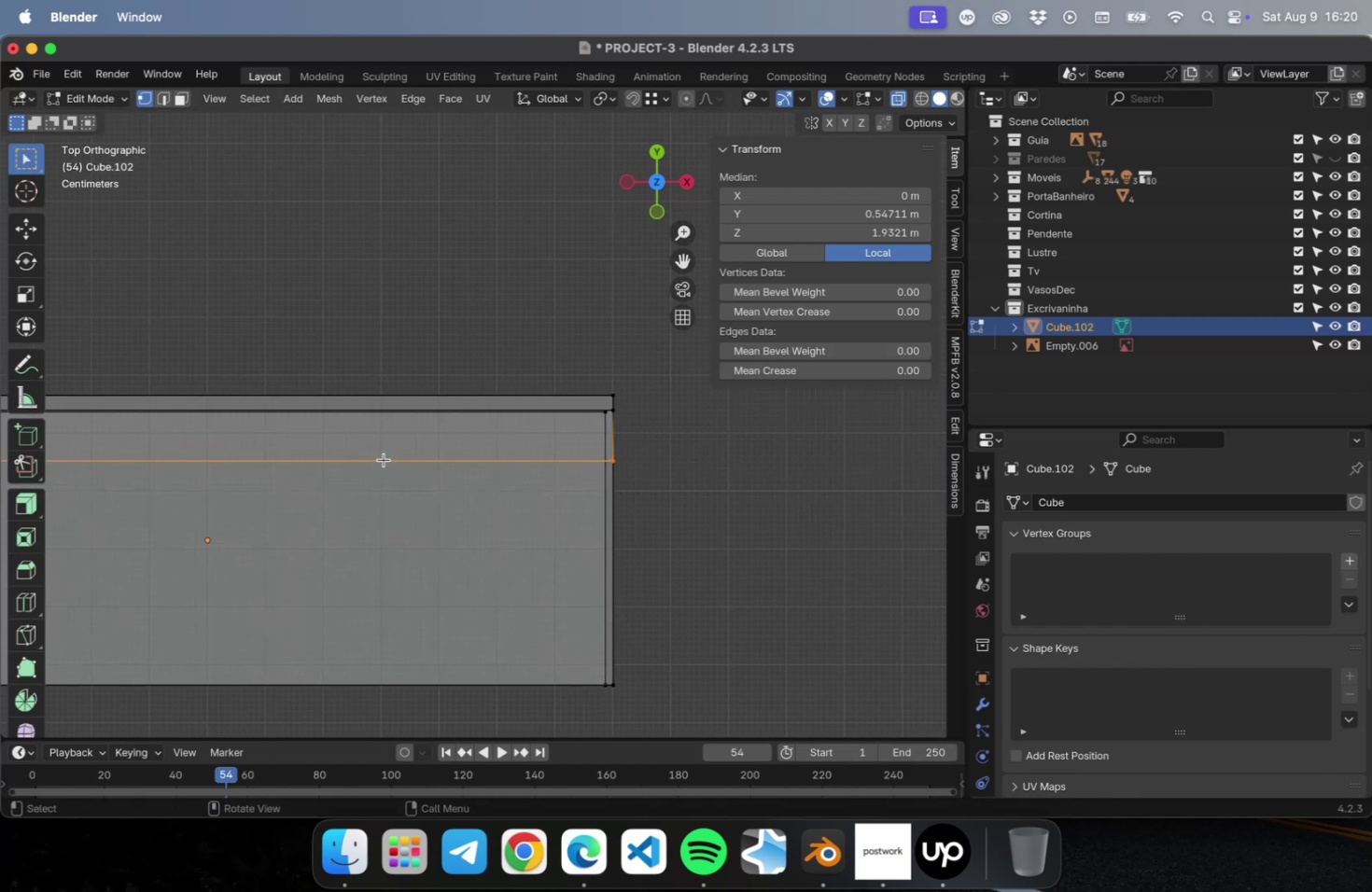 
hold_key(key=ShiftLeft, duration=0.51)
 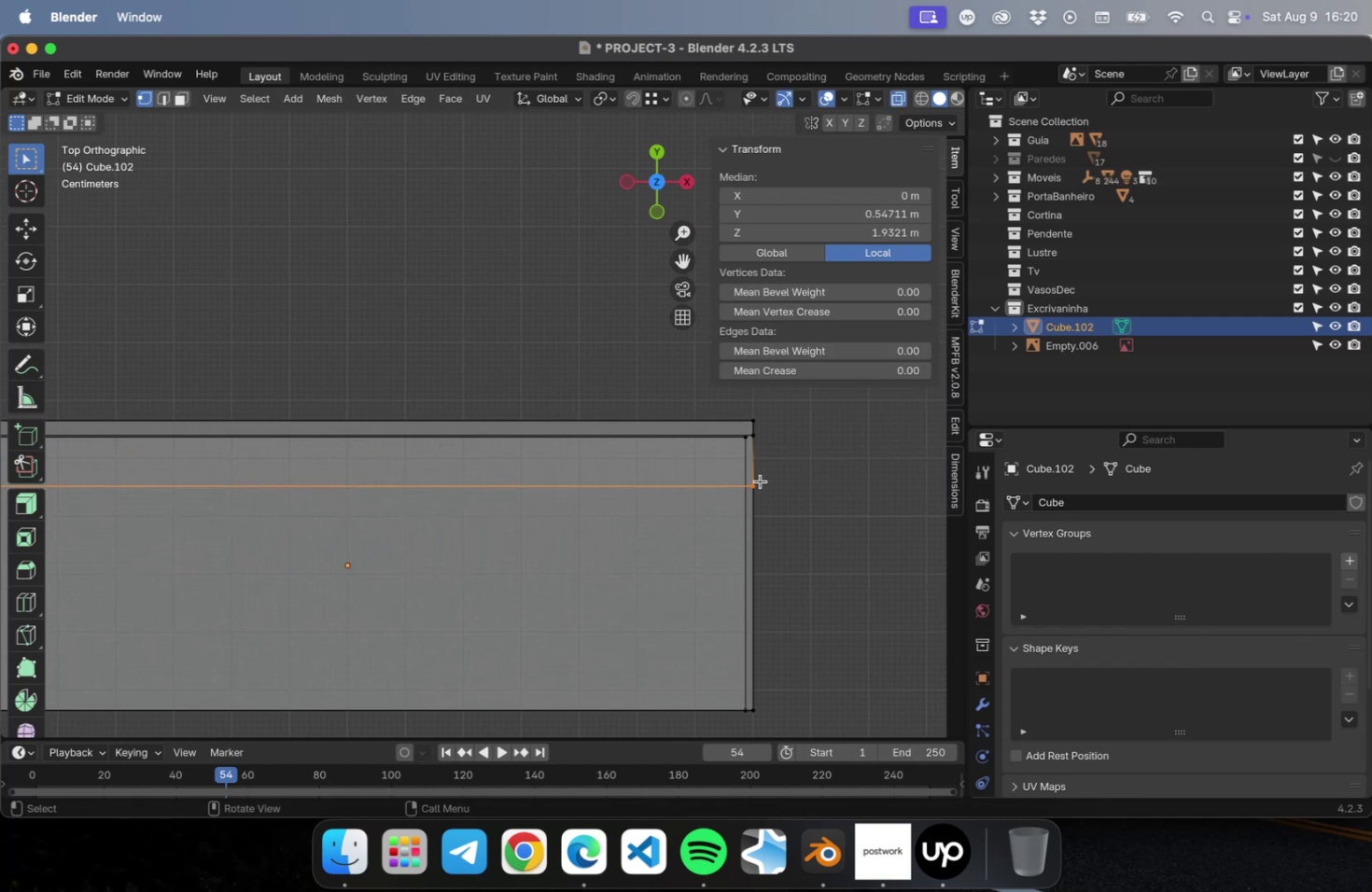 
hold_key(key=ShiftLeft, duration=0.34)
 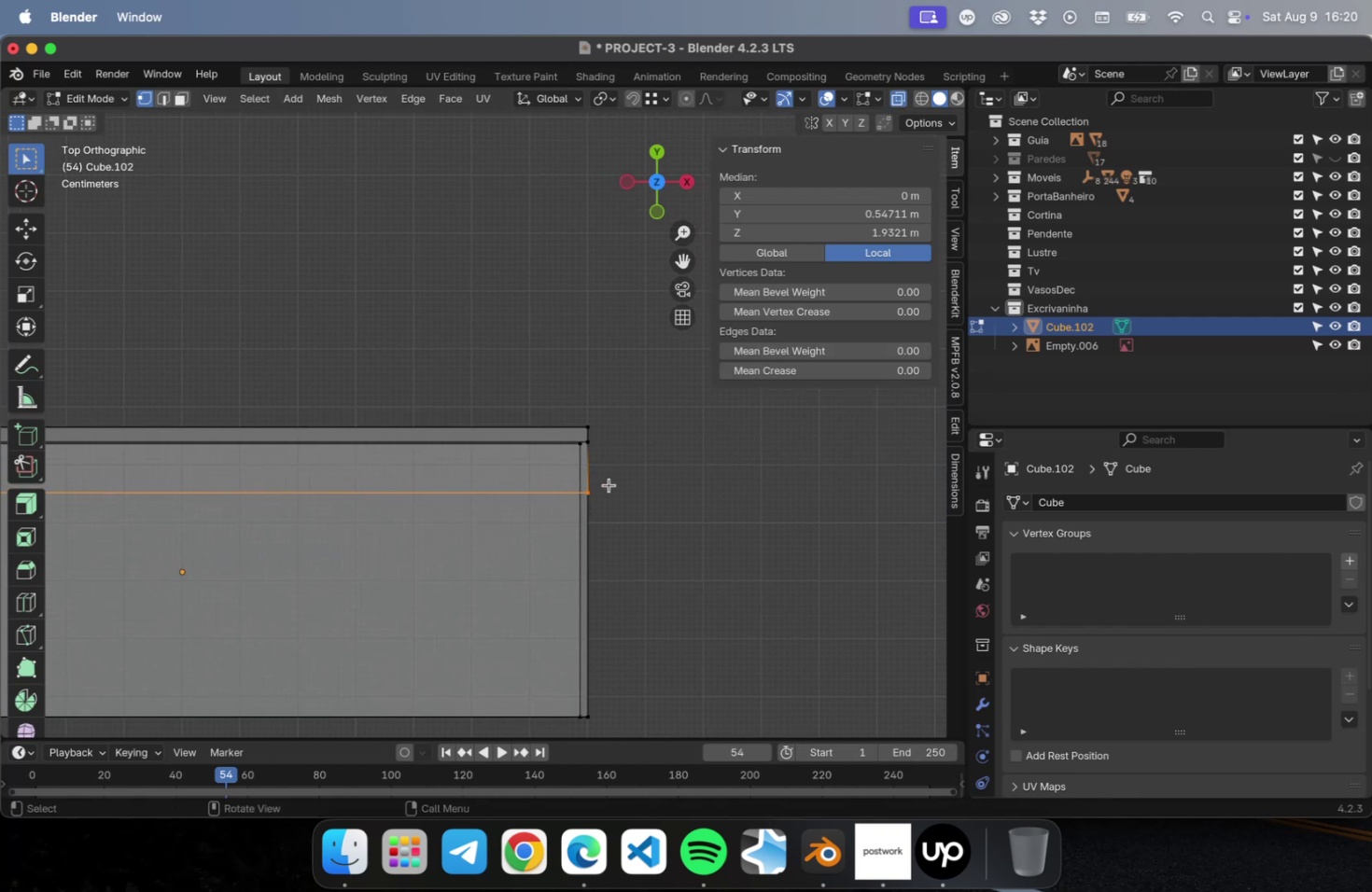 
scroll: coordinate [615, 483], scroll_direction: up, amount: 25.0
 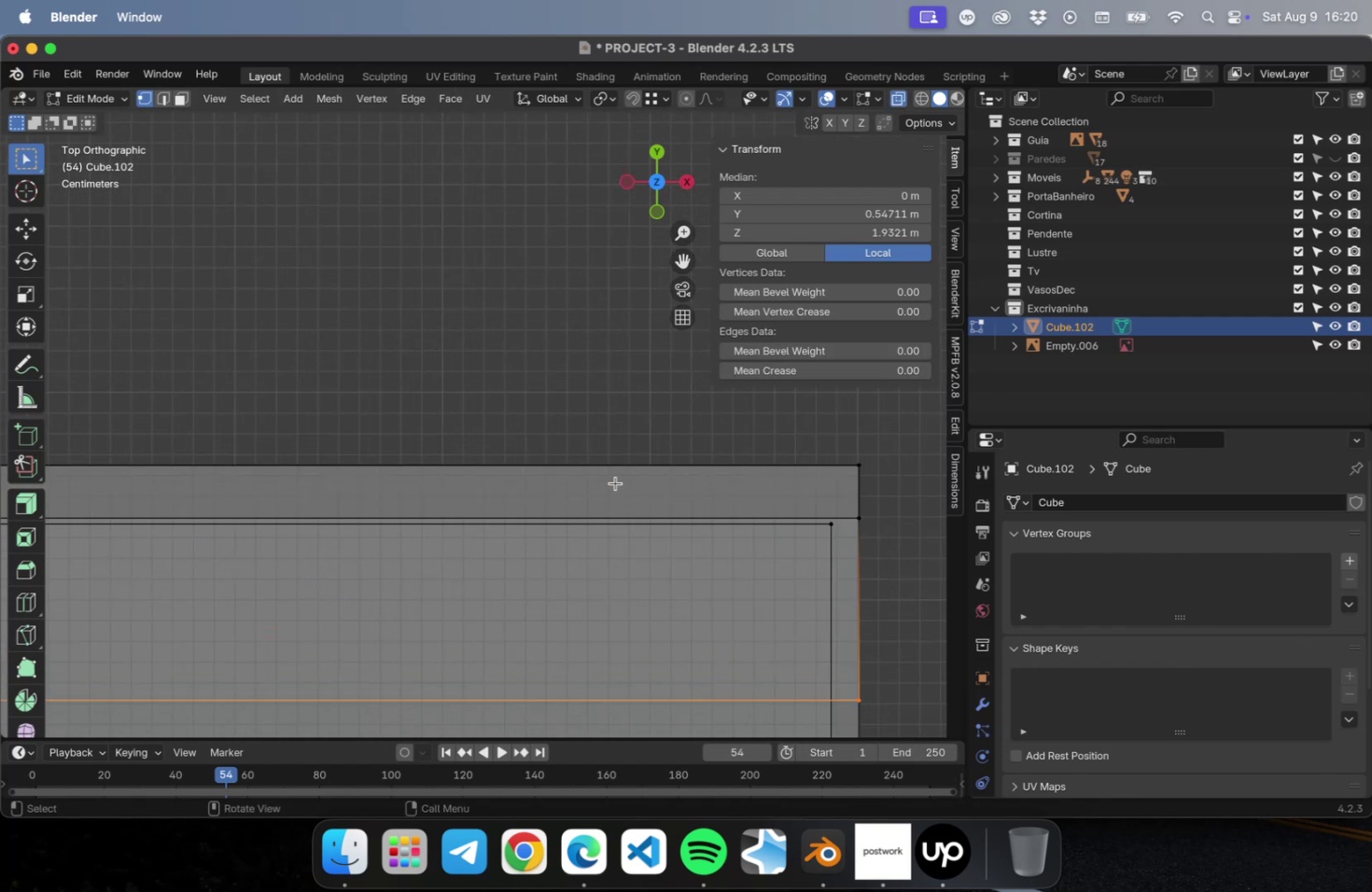 
hold_key(key=ShiftLeft, duration=0.92)
 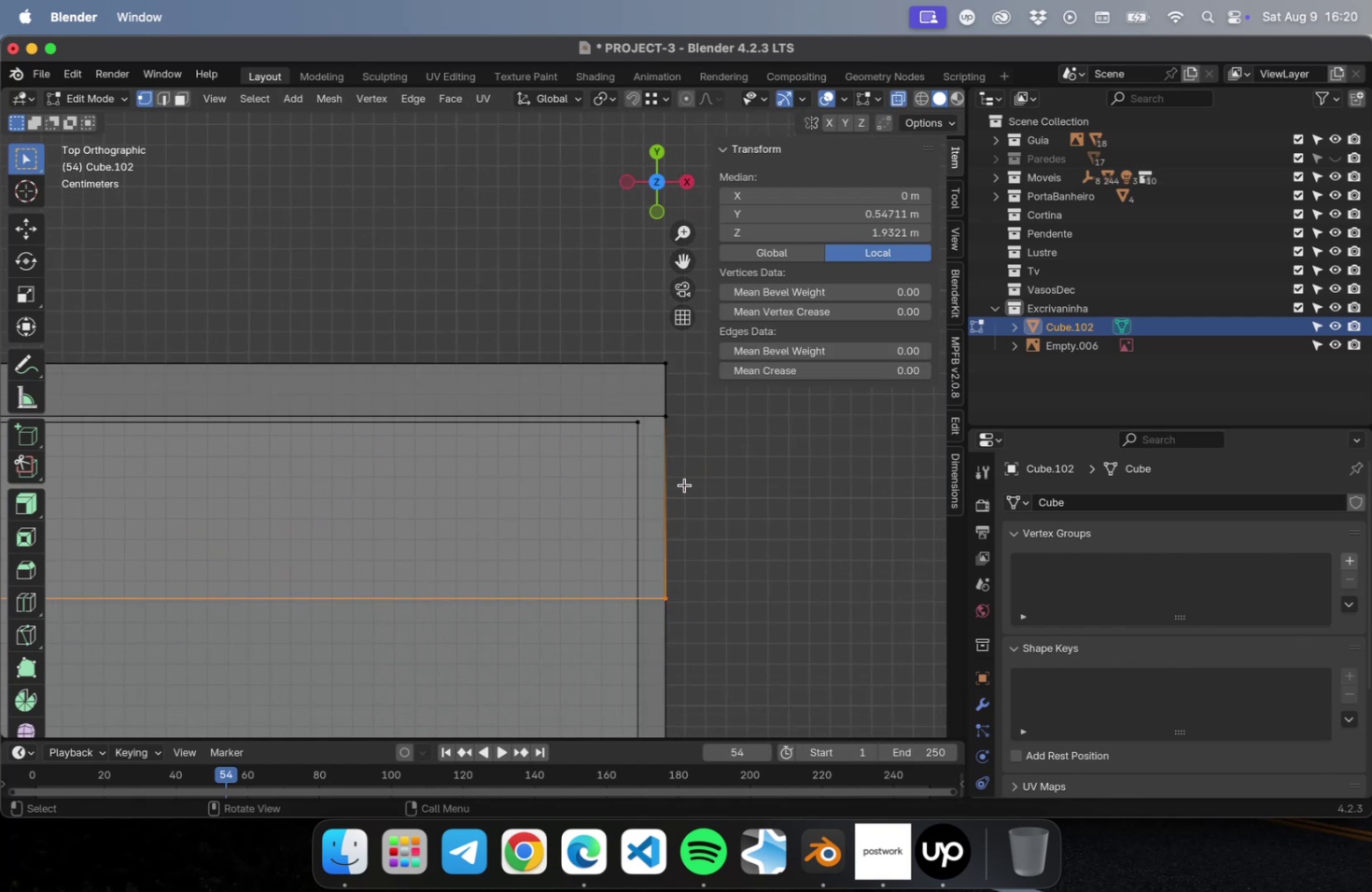 
type(gy)
 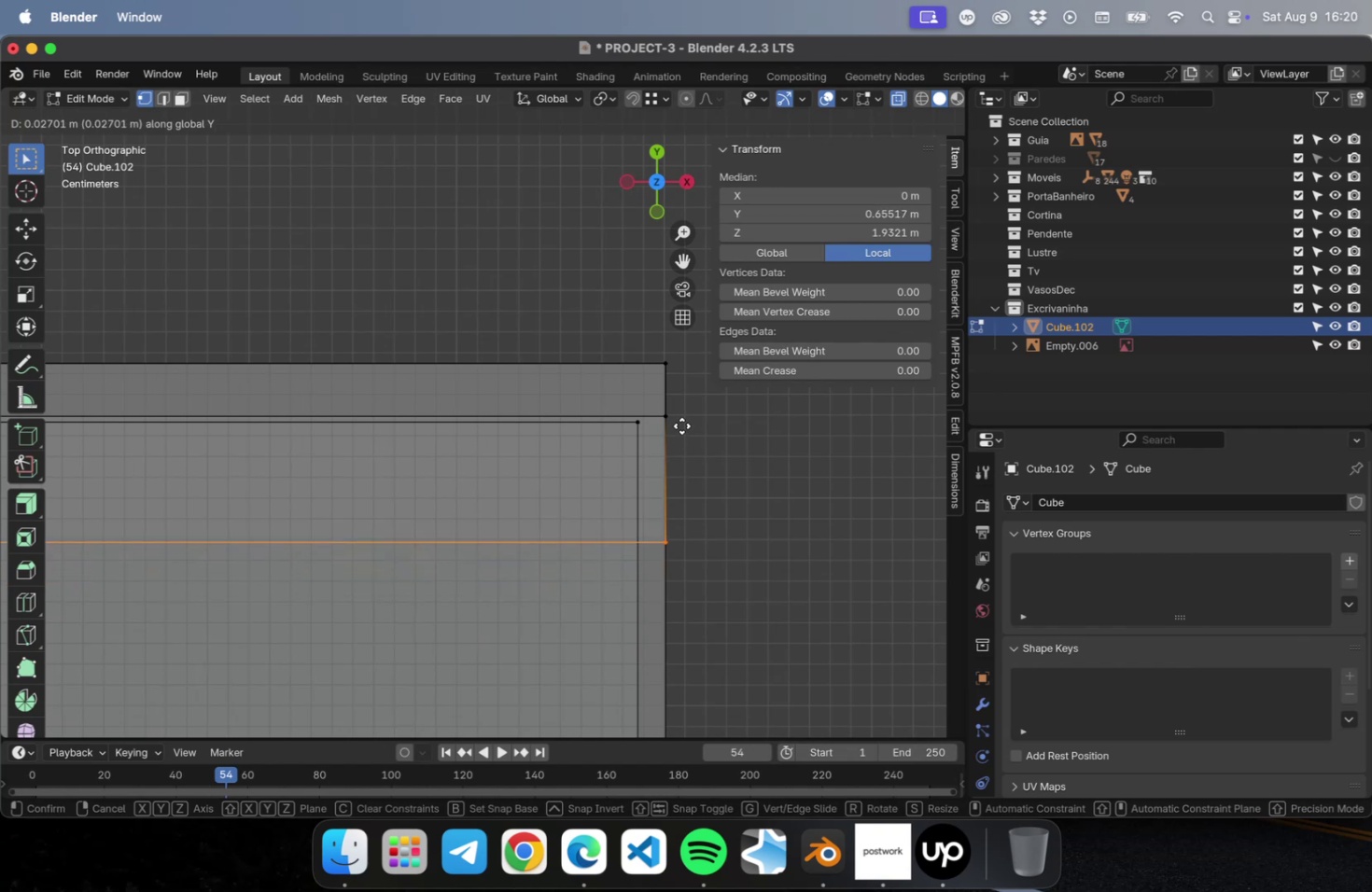 
left_click([679, 420])
 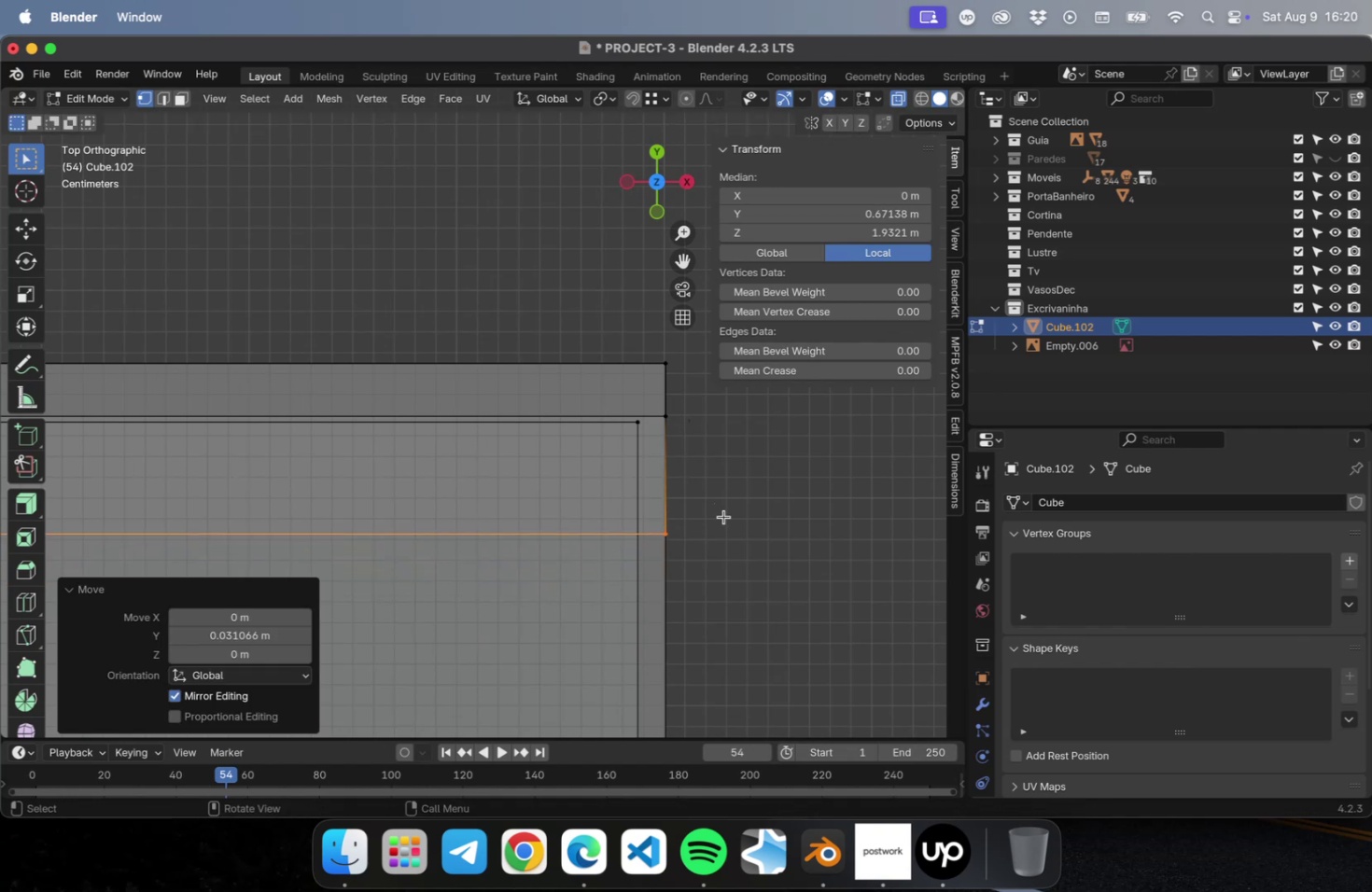 
scroll: coordinate [626, 550], scroll_direction: down, amount: 17.0
 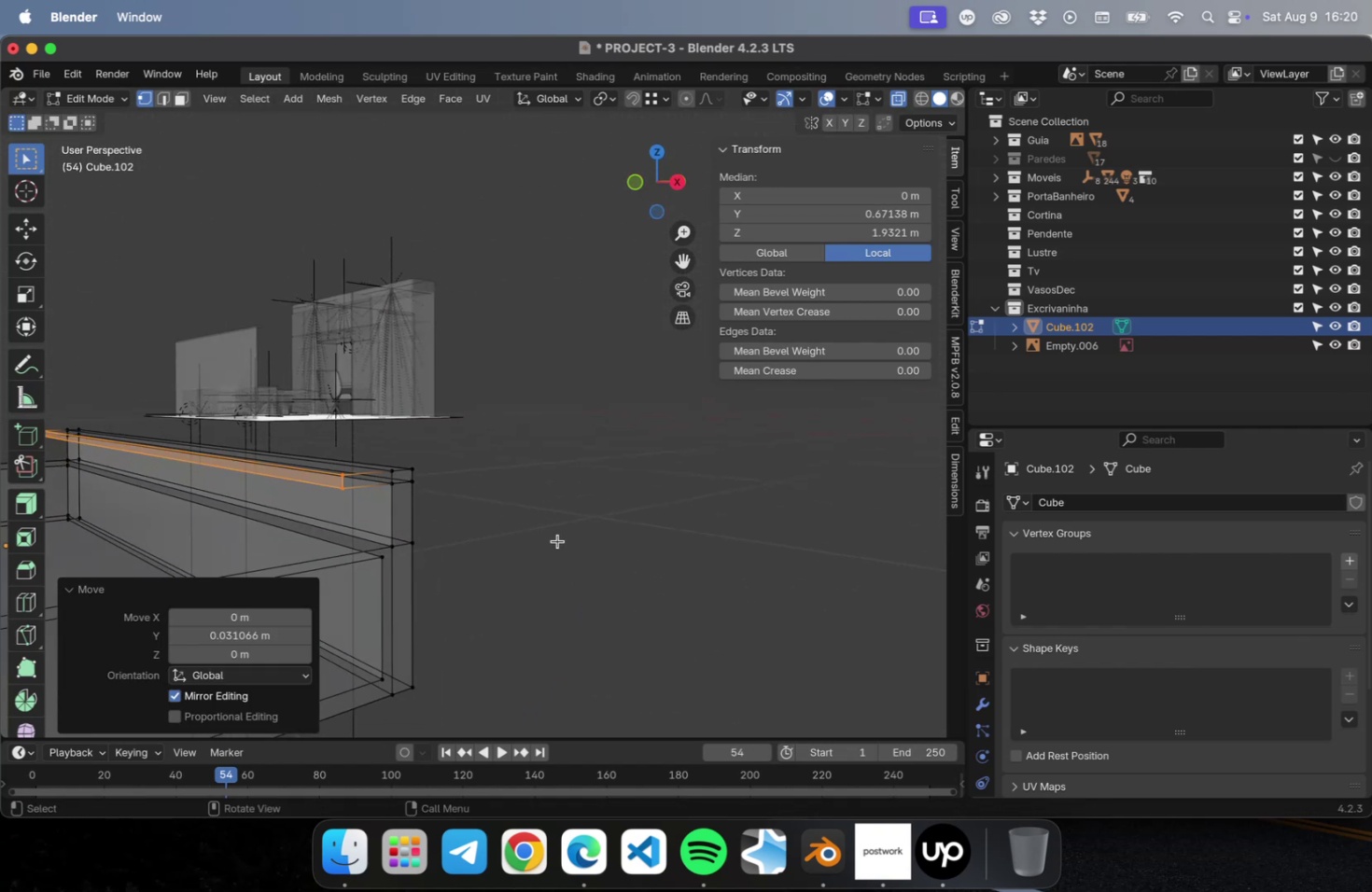 
key(NumLock)
 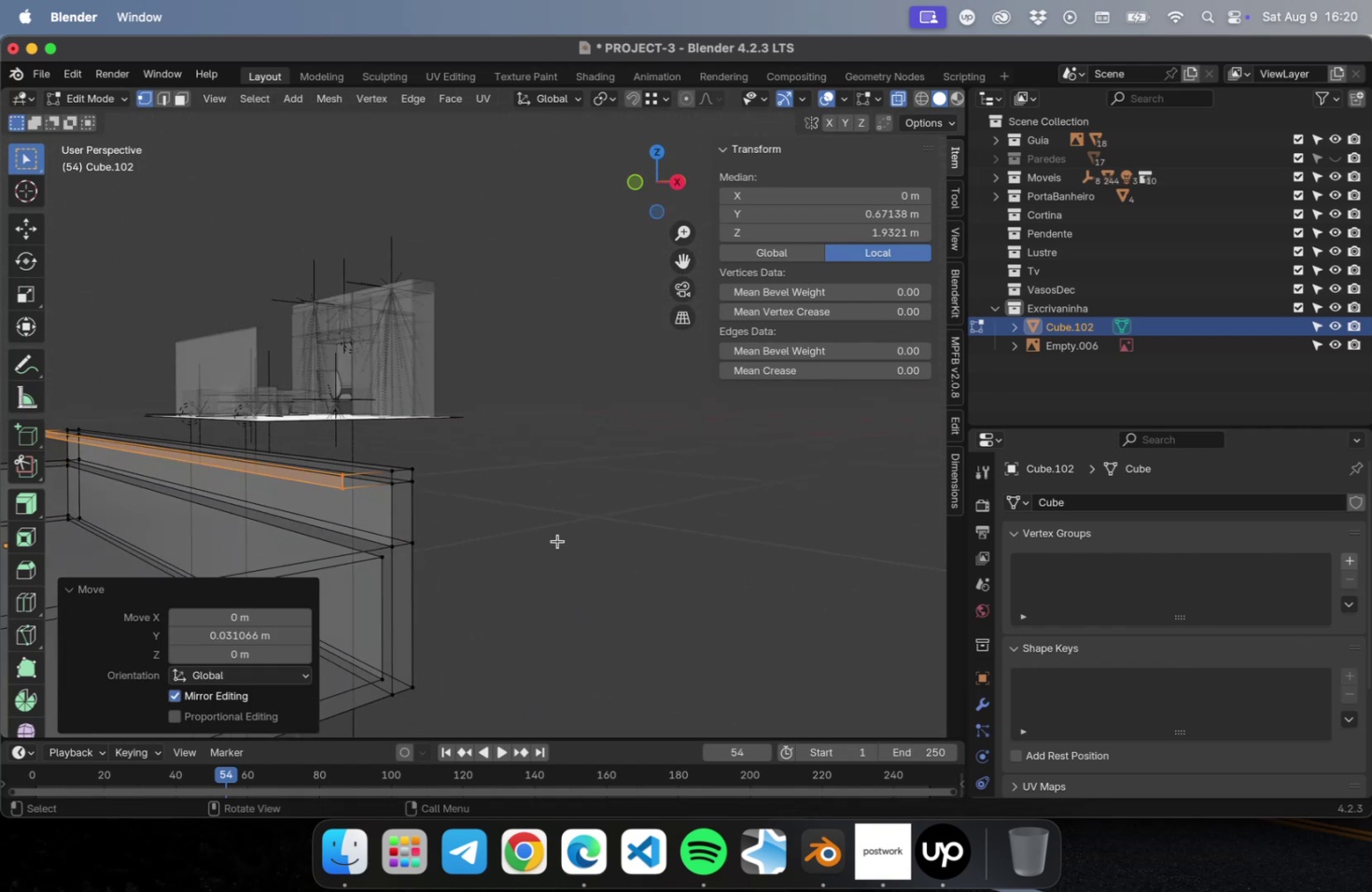 
key(Numpad1)
 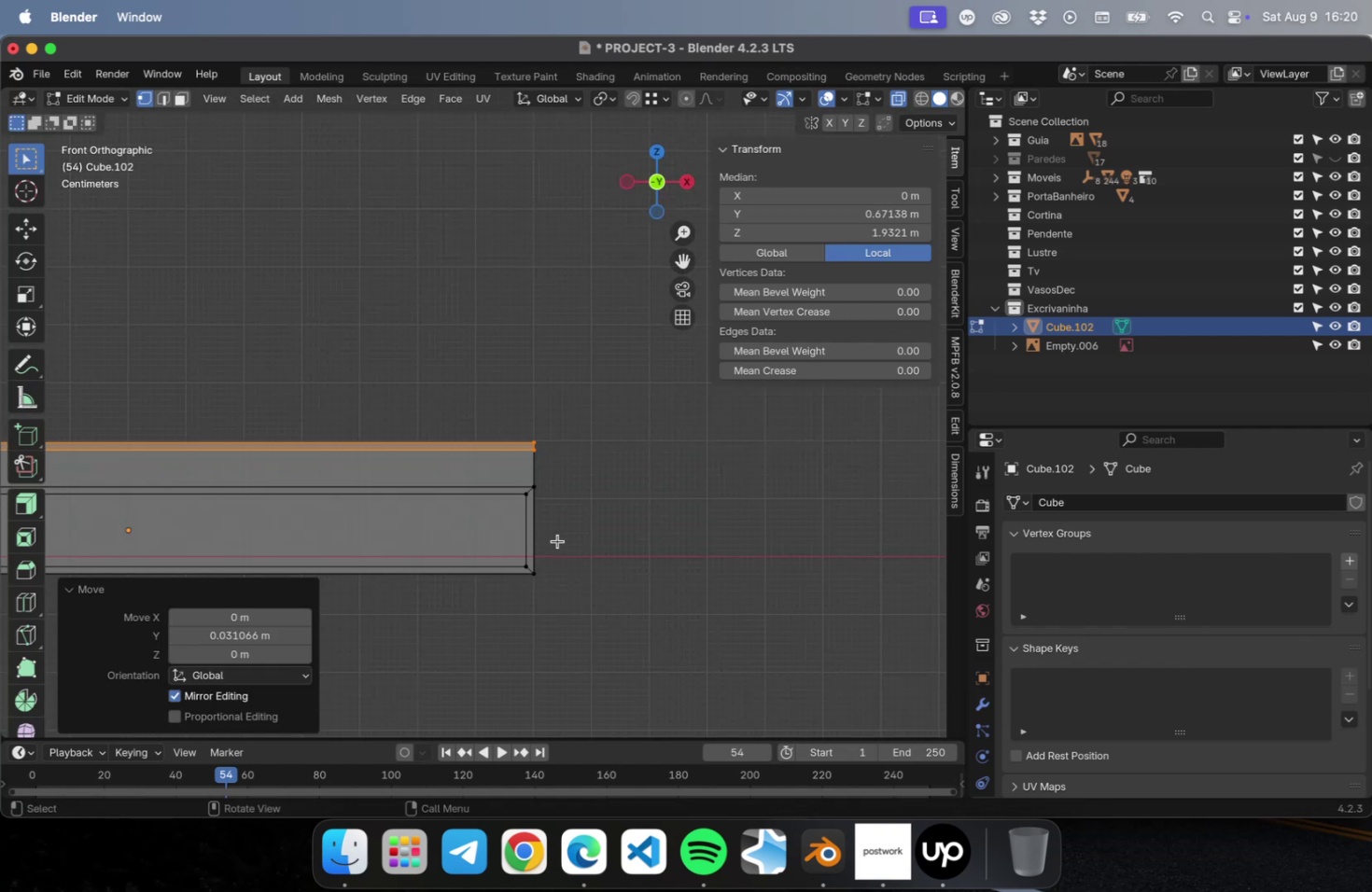 
key(NumLock)
 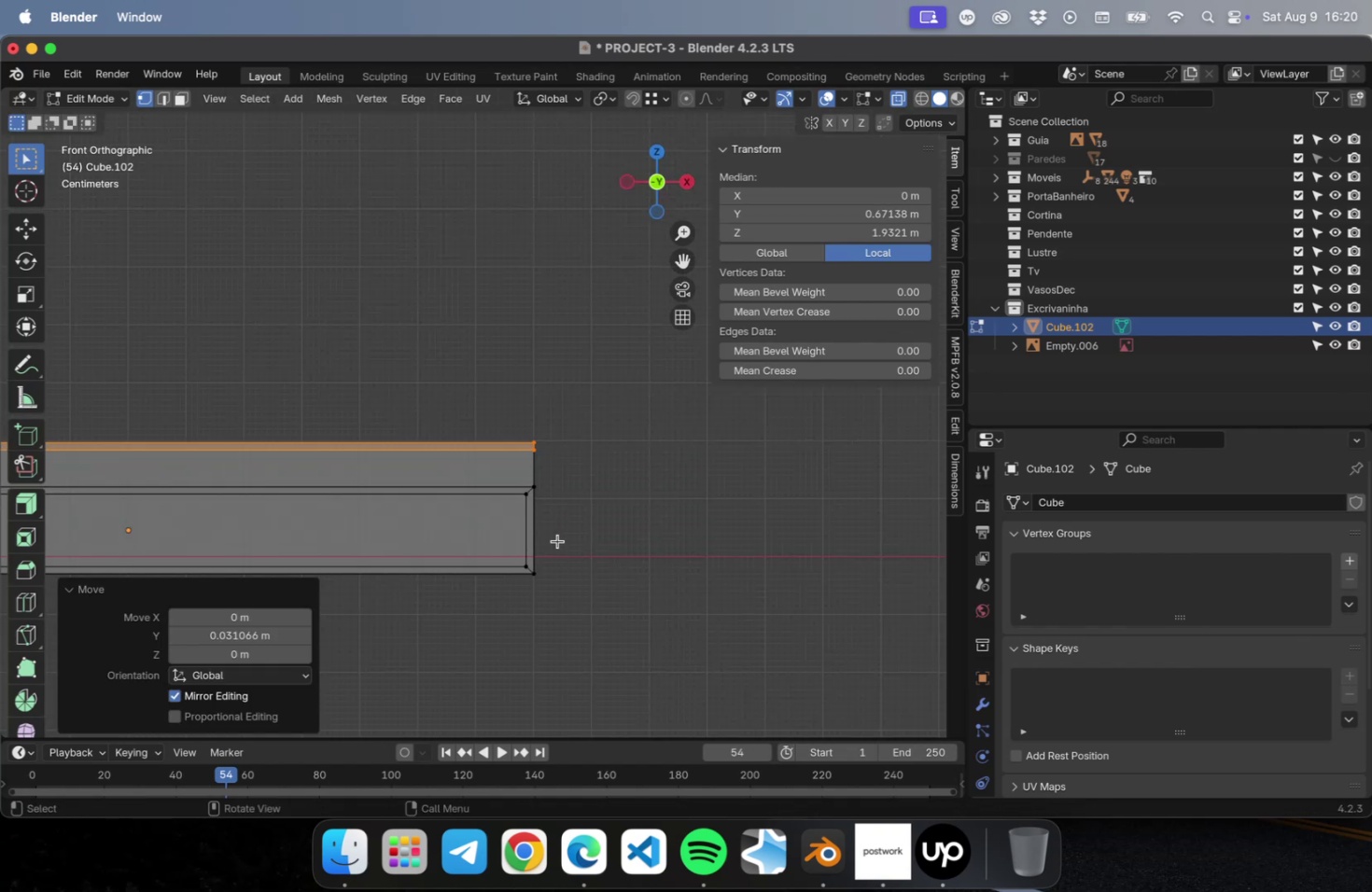 
key(Numpad3)
 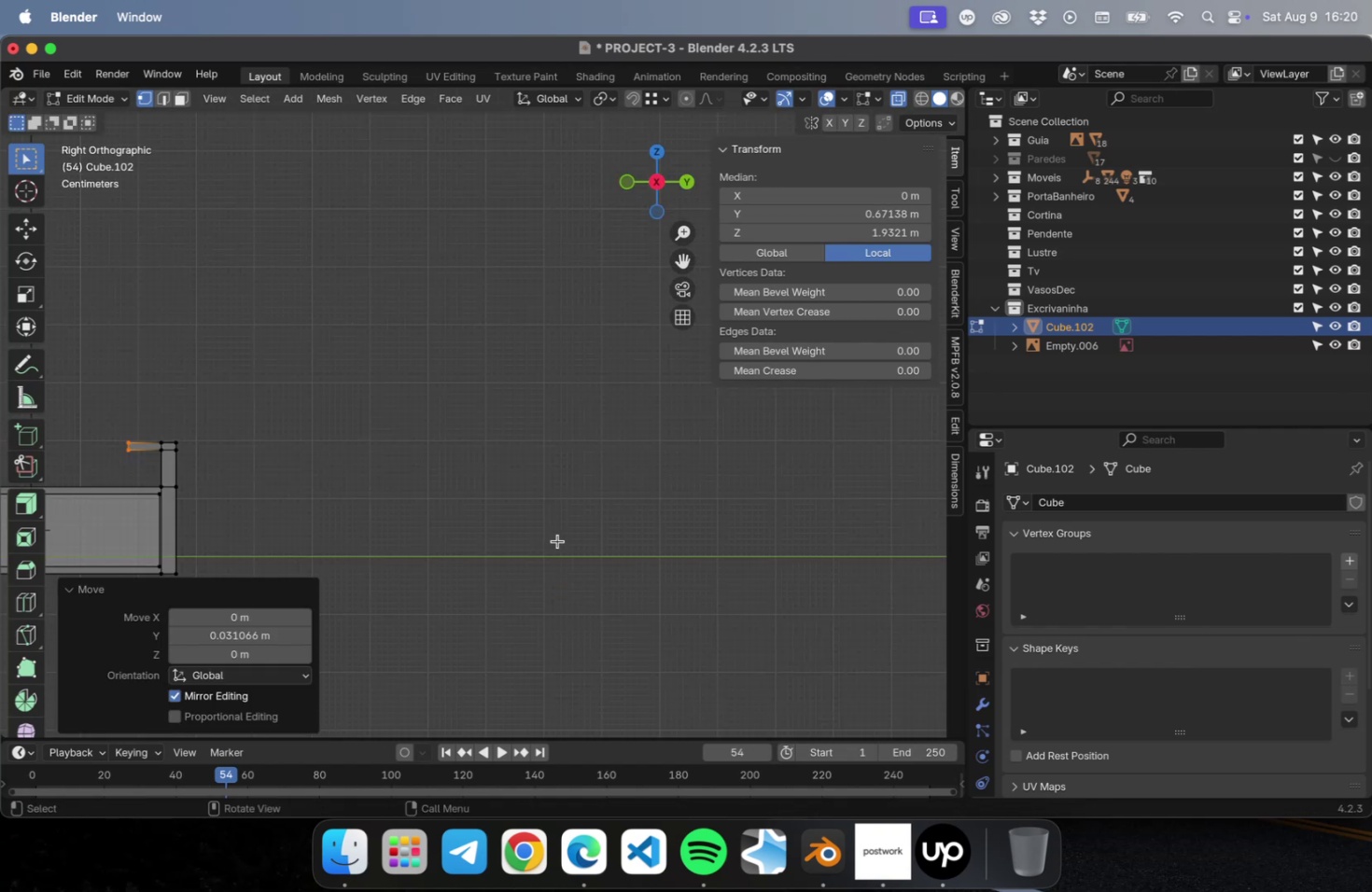 
key(NumLock)
 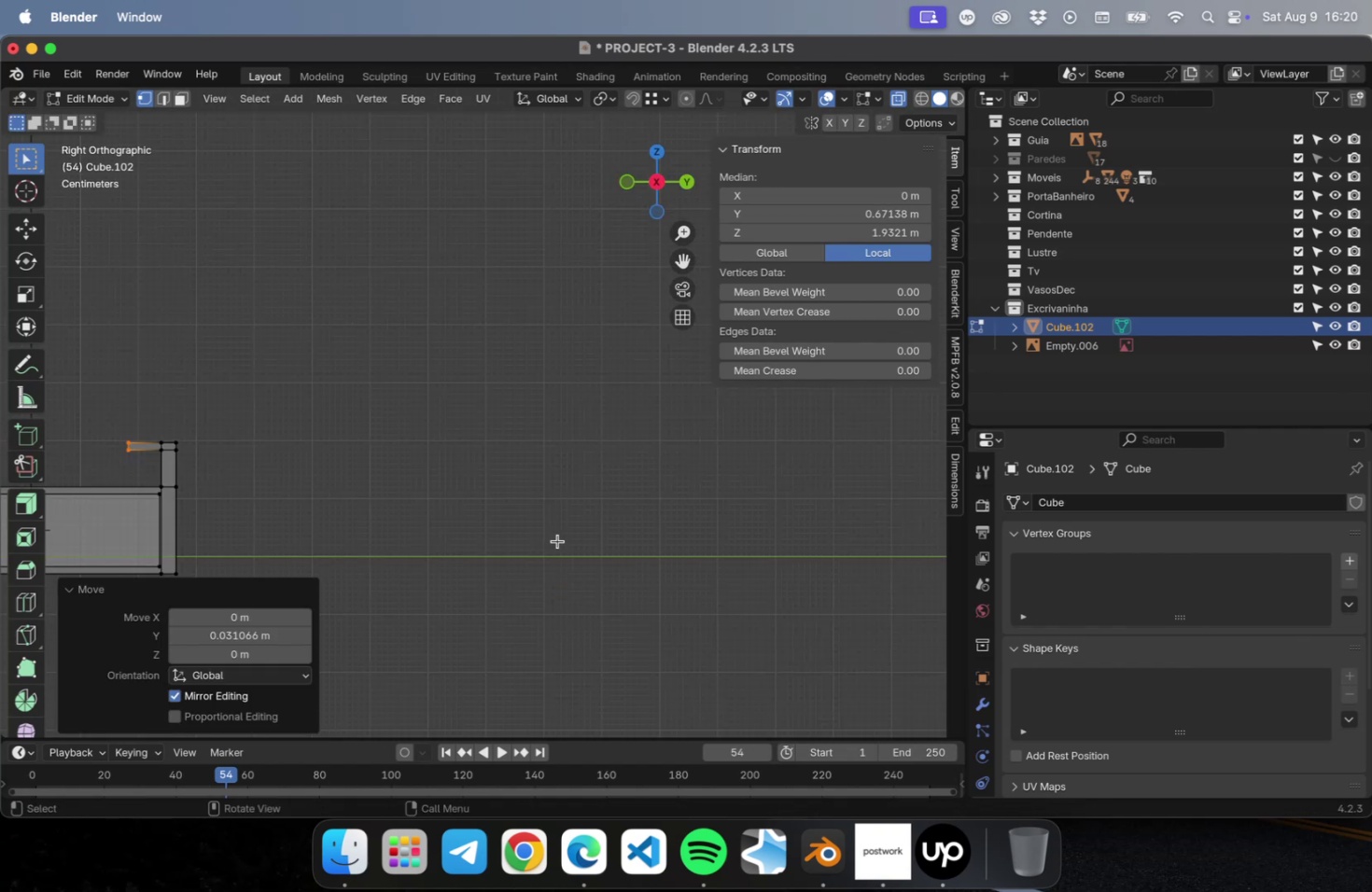 
key(NumpadDecimal)
 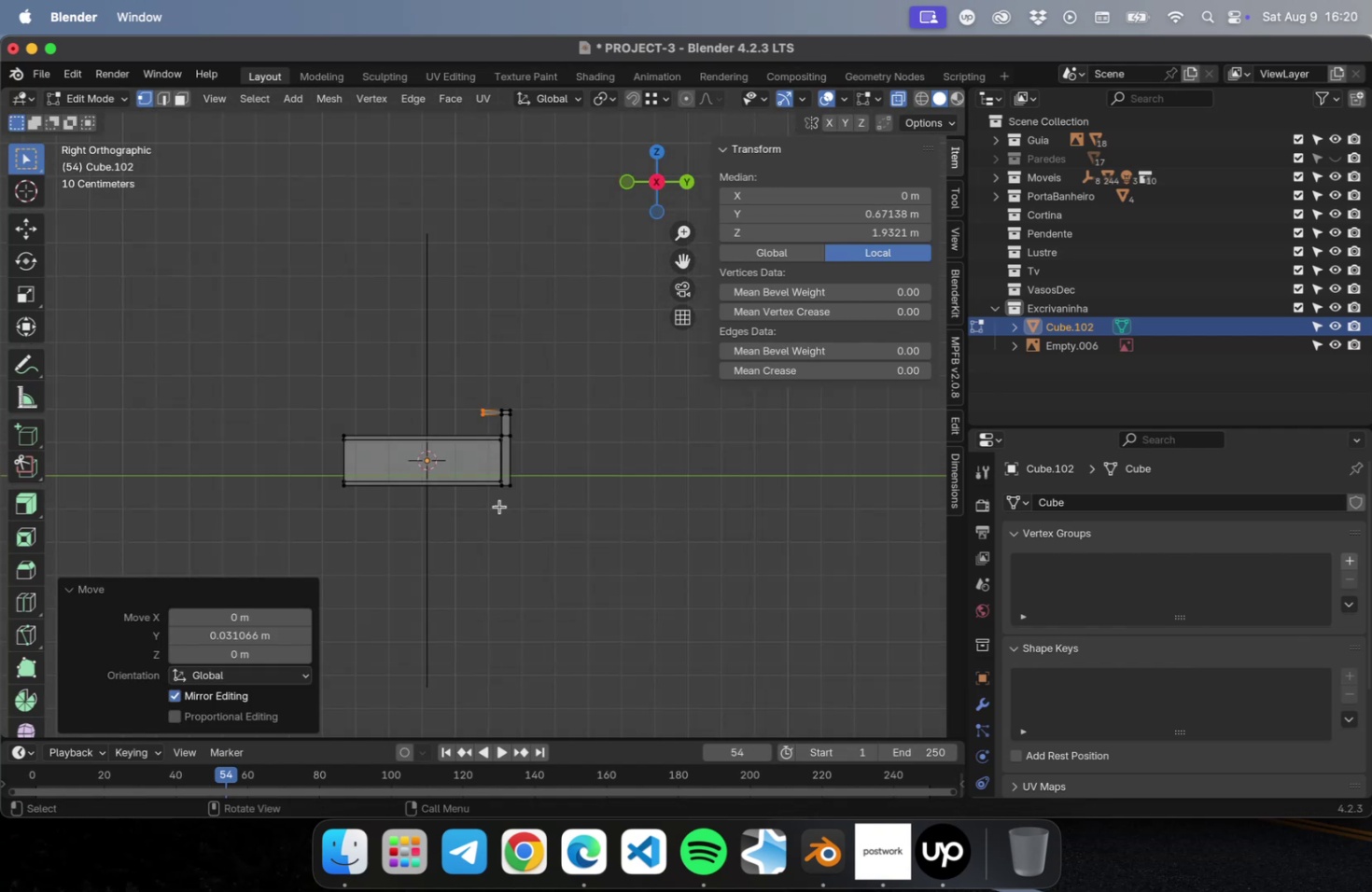 
scroll: coordinate [513, 474], scroll_direction: up, amount: 40.0
 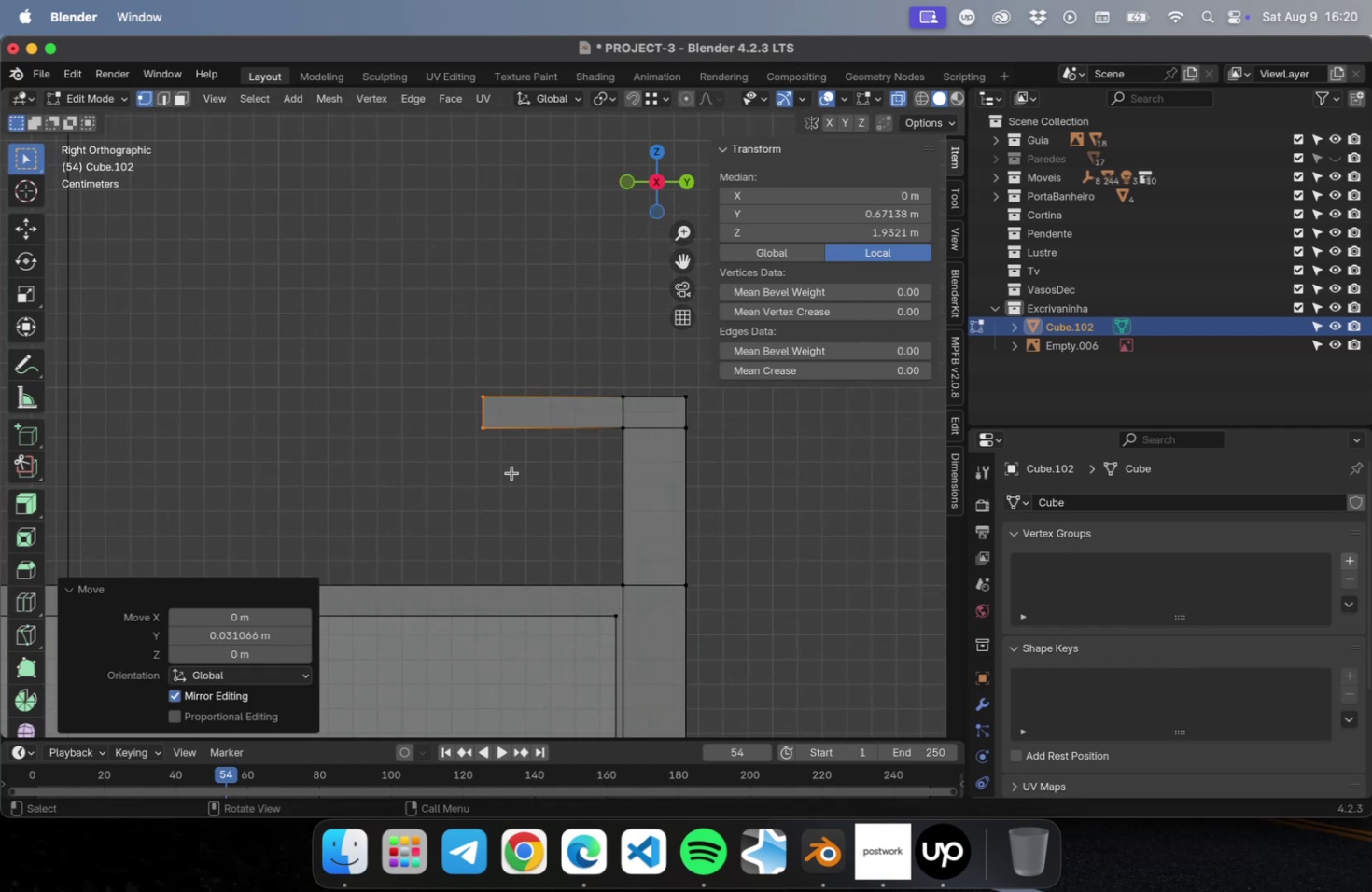 
scroll: coordinate [511, 472], scroll_direction: down, amount: 4.0
 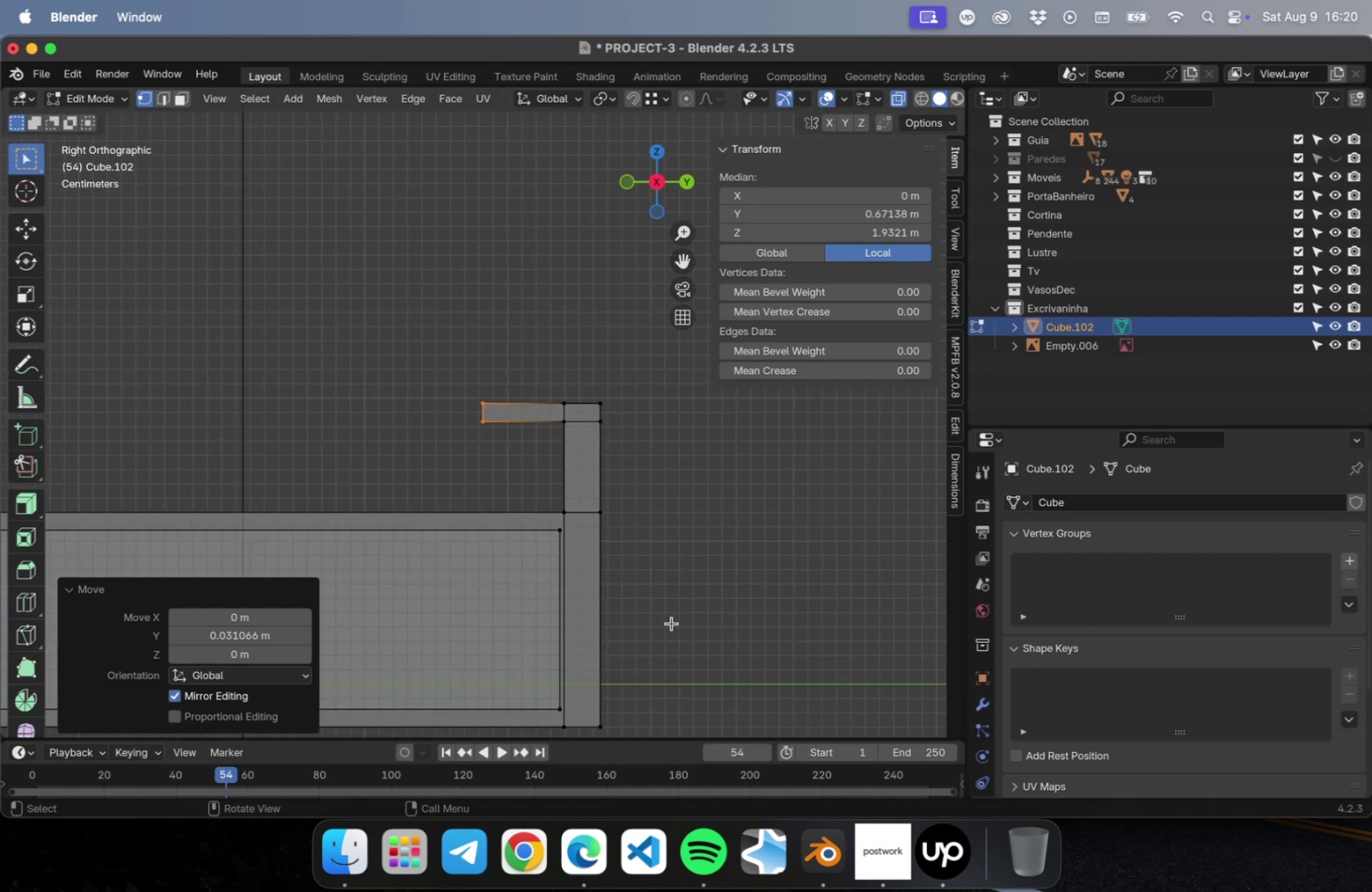 
key(Shift+ShiftLeft)
 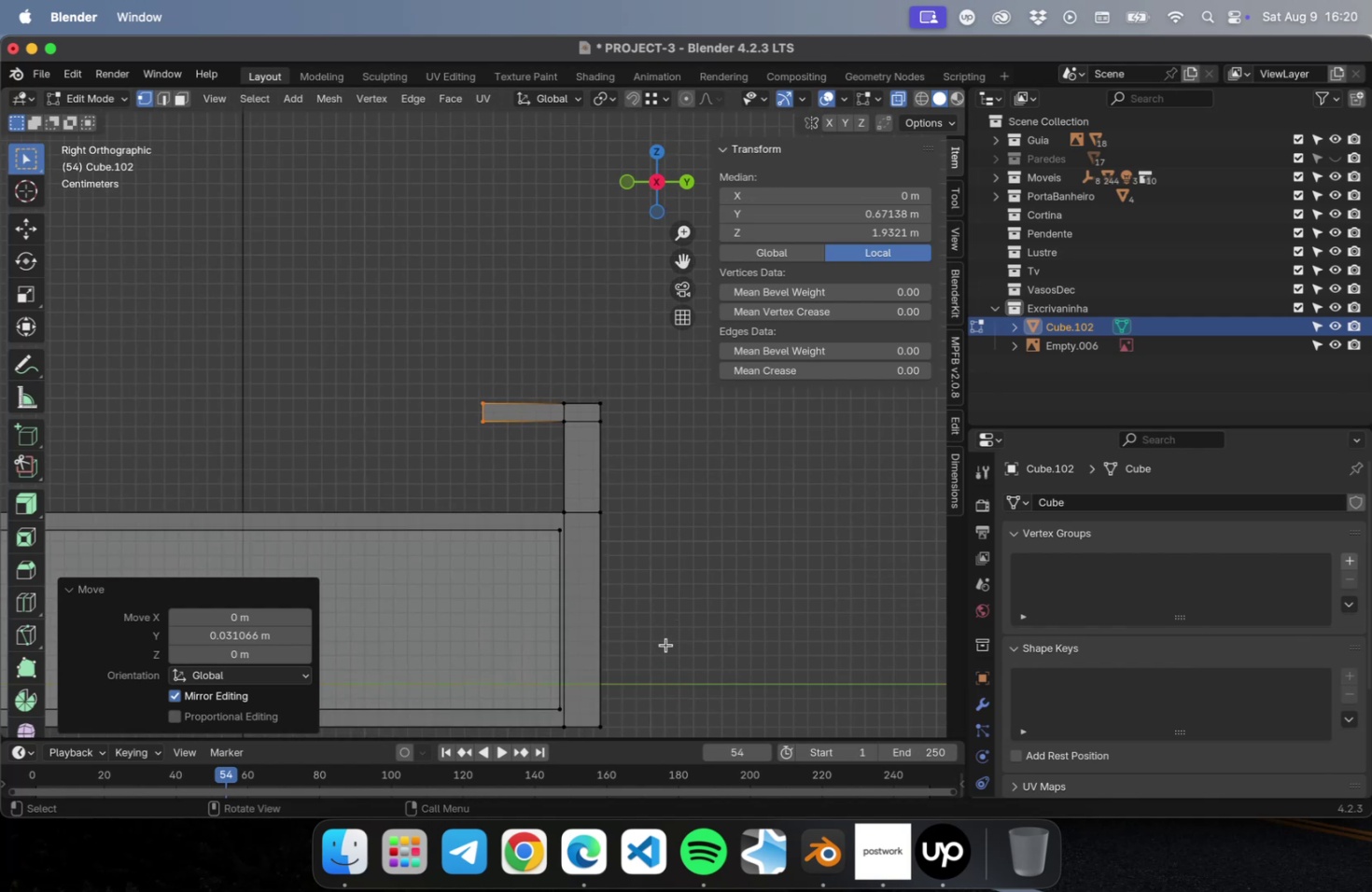 
scroll: coordinate [664, 642], scroll_direction: down, amount: 1.0
 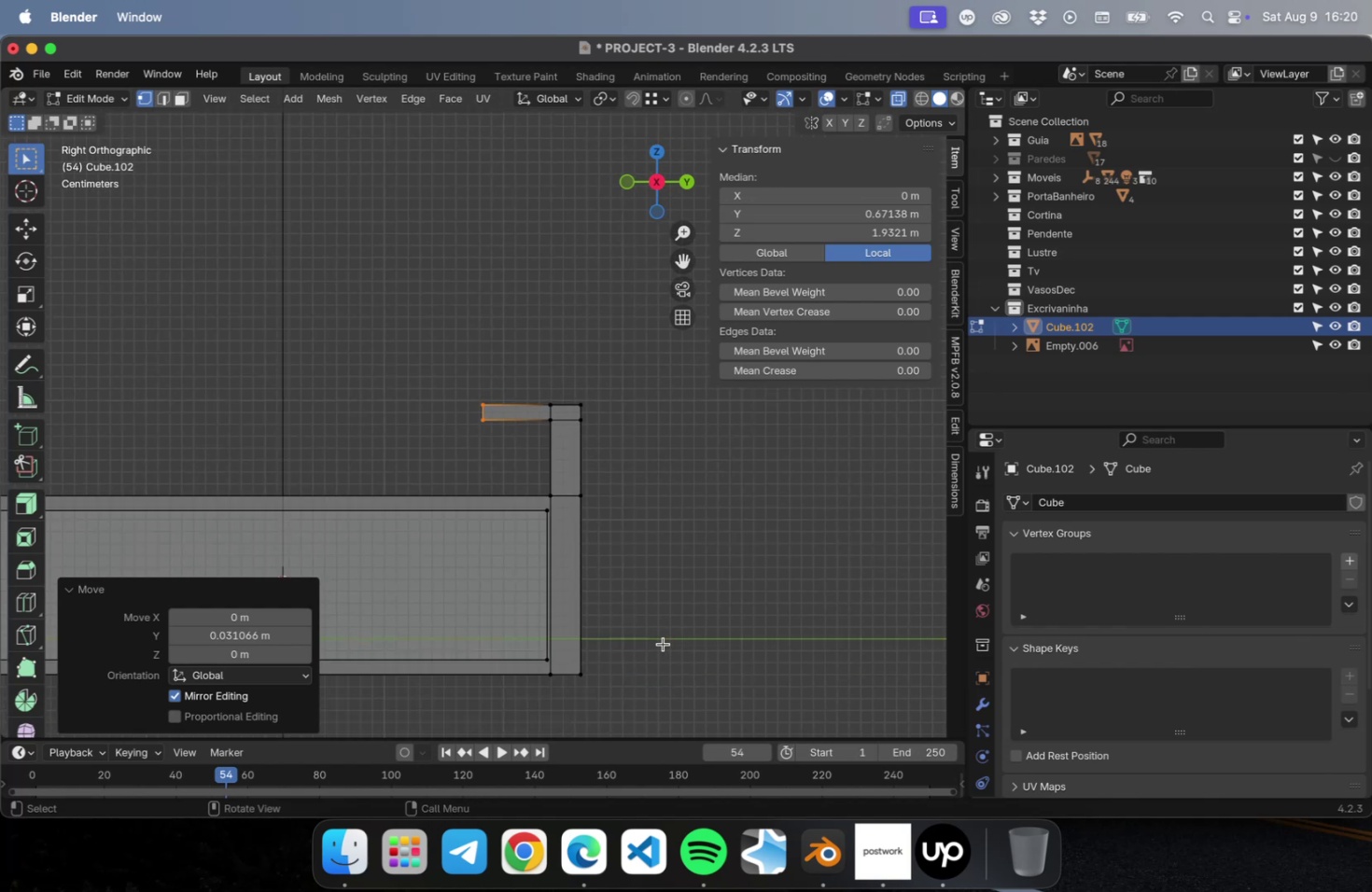 
hold_key(key=ShiftLeft, duration=0.41)
 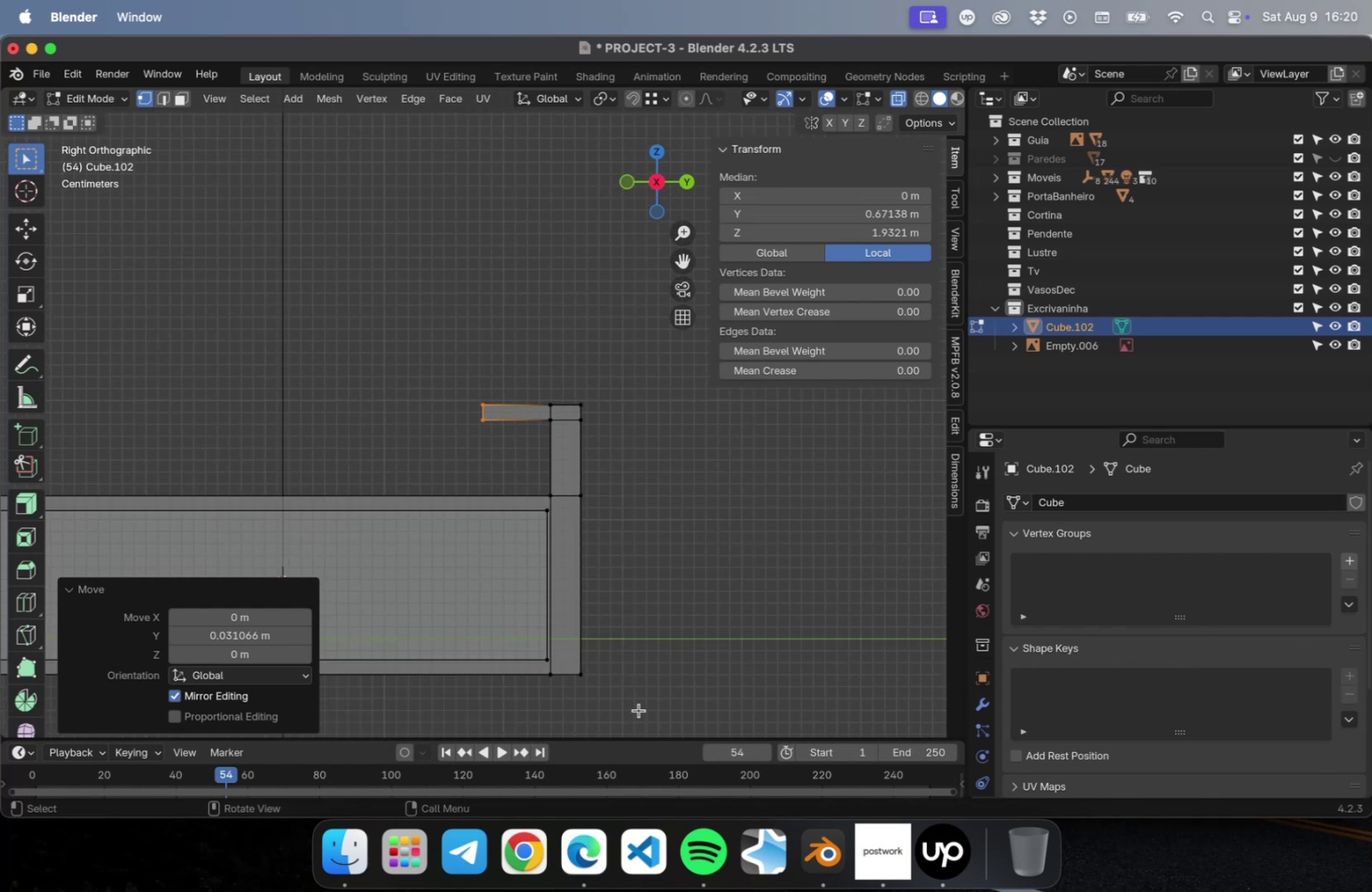 
left_click_drag(start_coordinate=[637, 710], to_coordinate=[564, 345])
 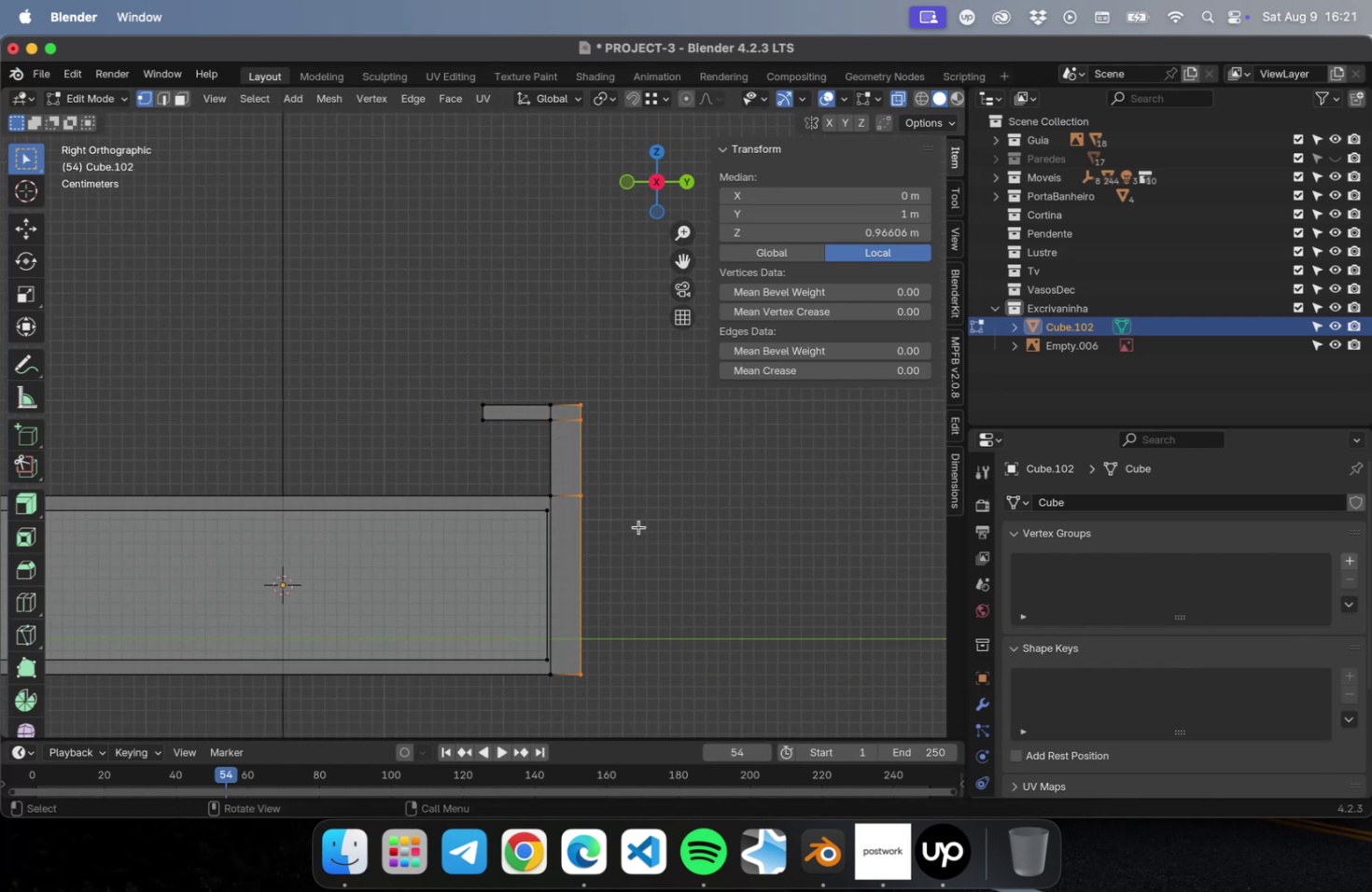 
type(gy)
 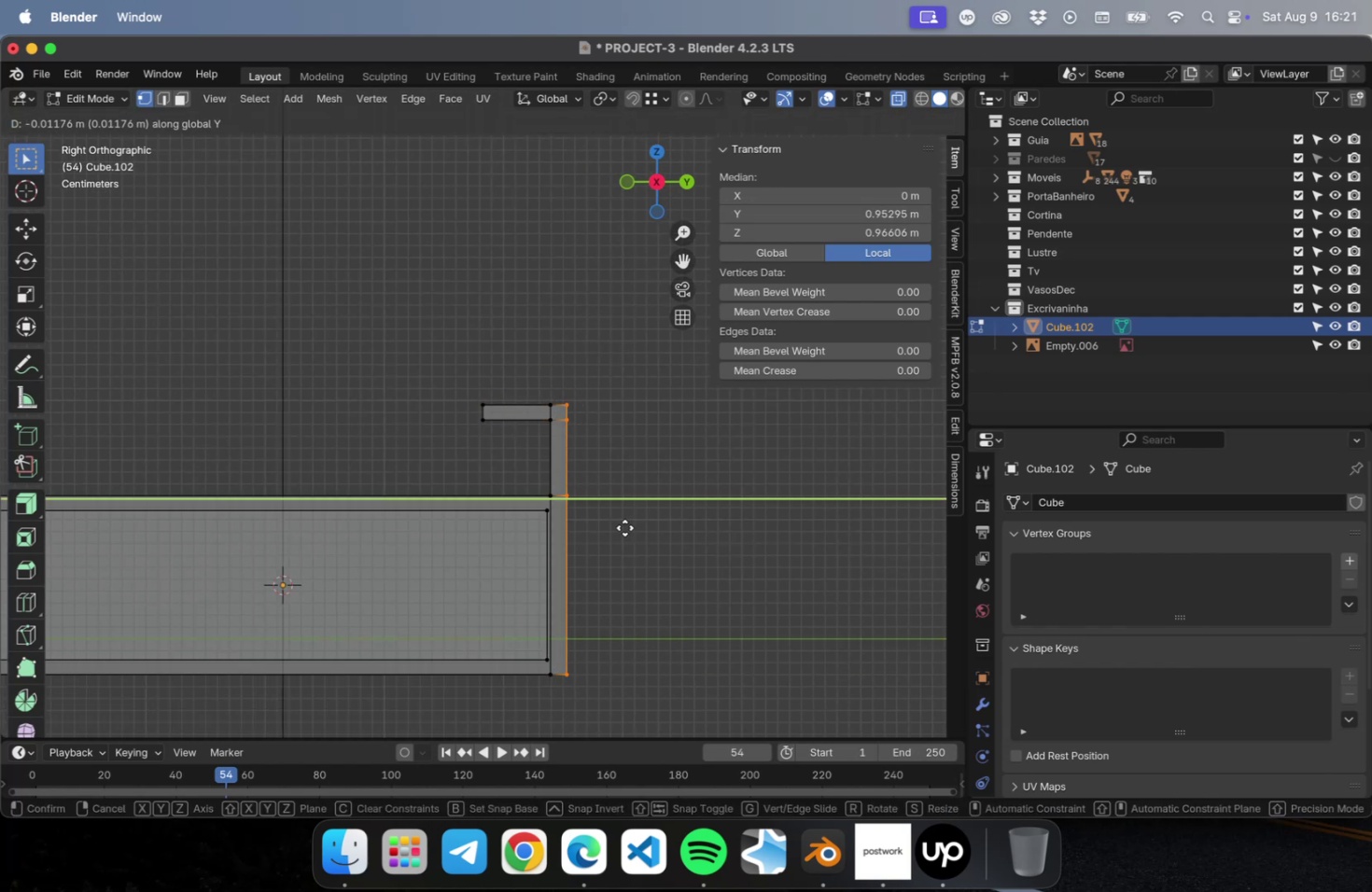 
left_click([624, 527])
 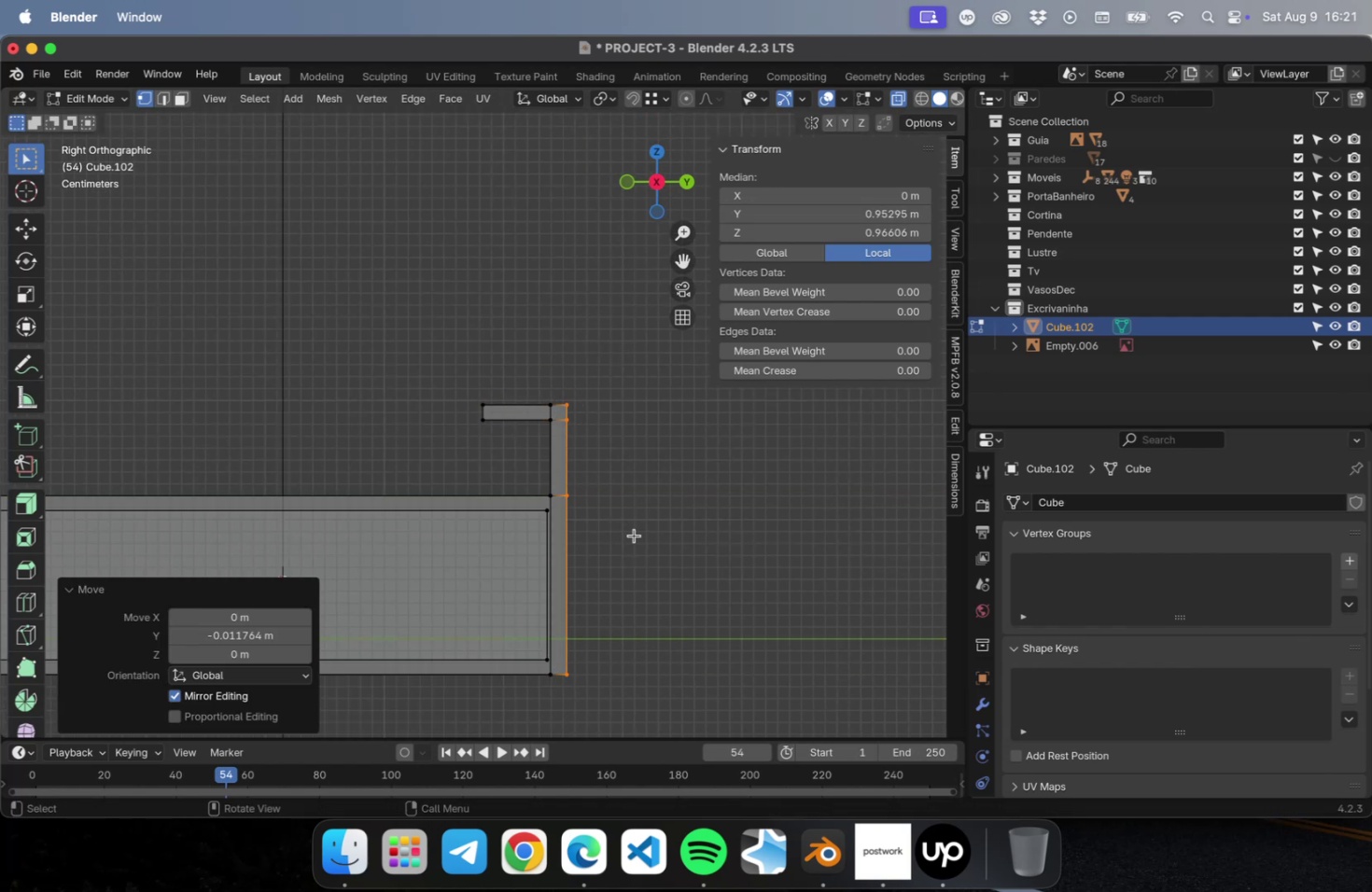 
key(Tab)
 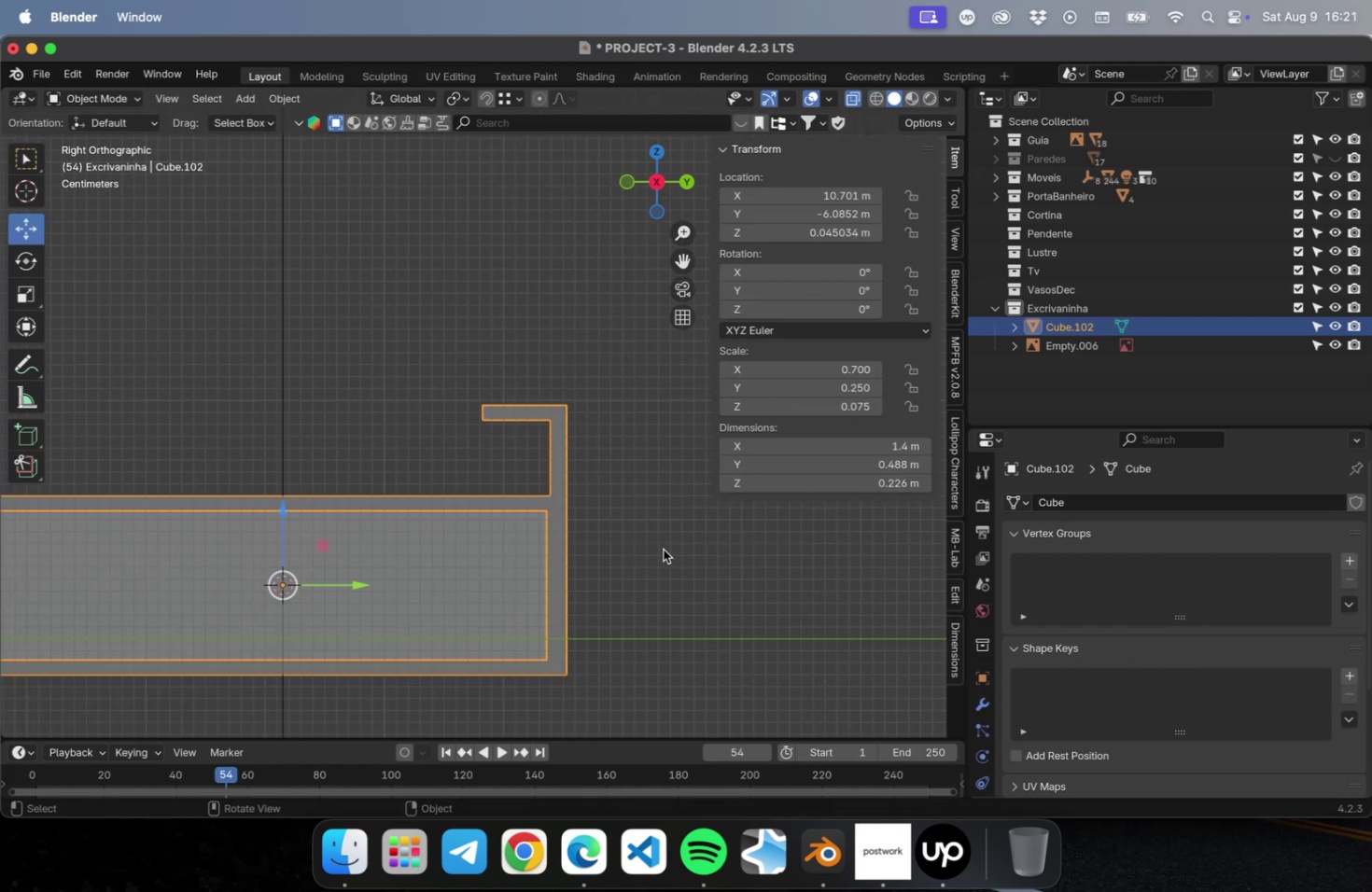 
scroll: coordinate [663, 546], scroll_direction: down, amount: 17.0
 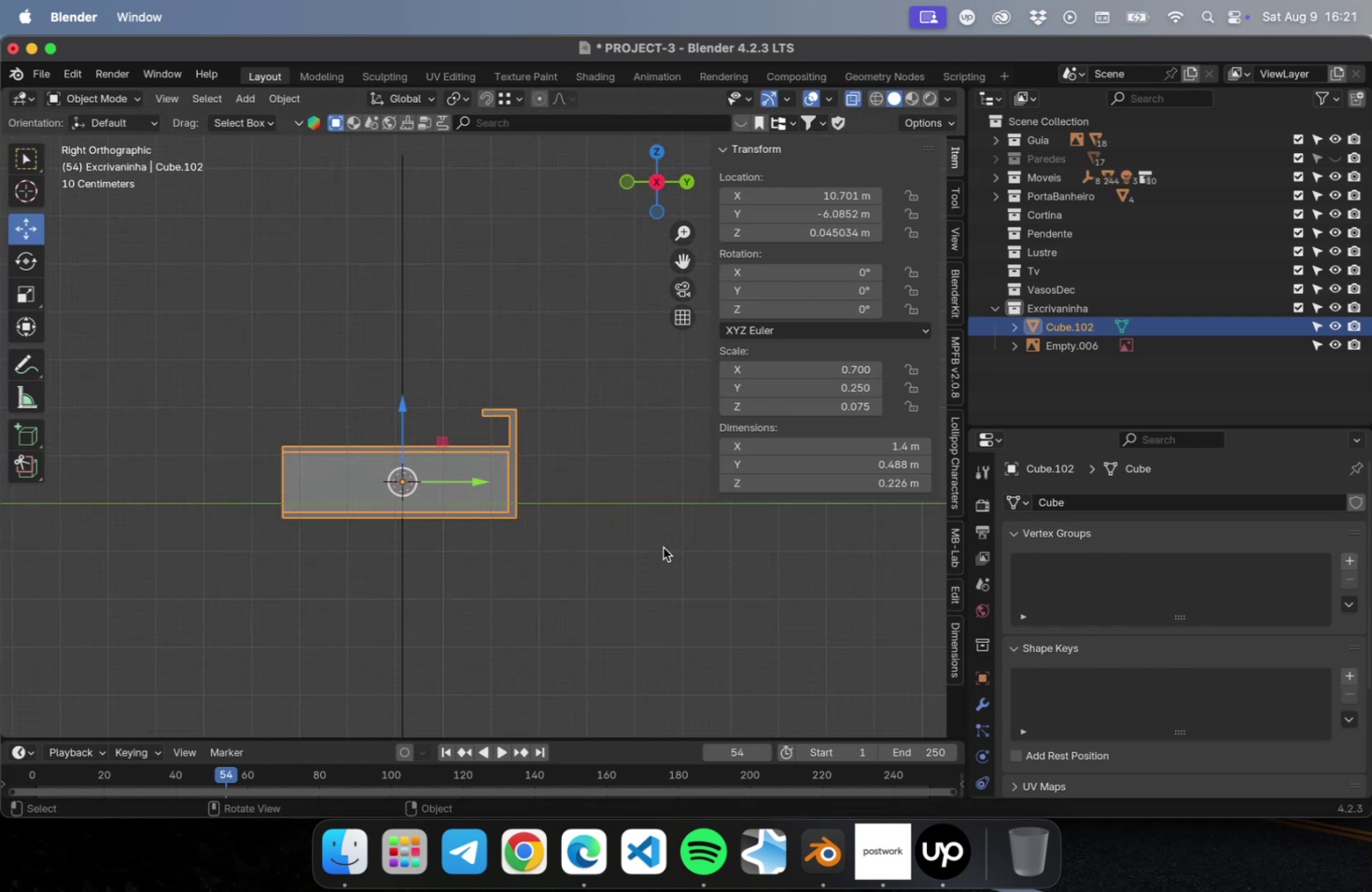 
key(Meta+CommandLeft)
 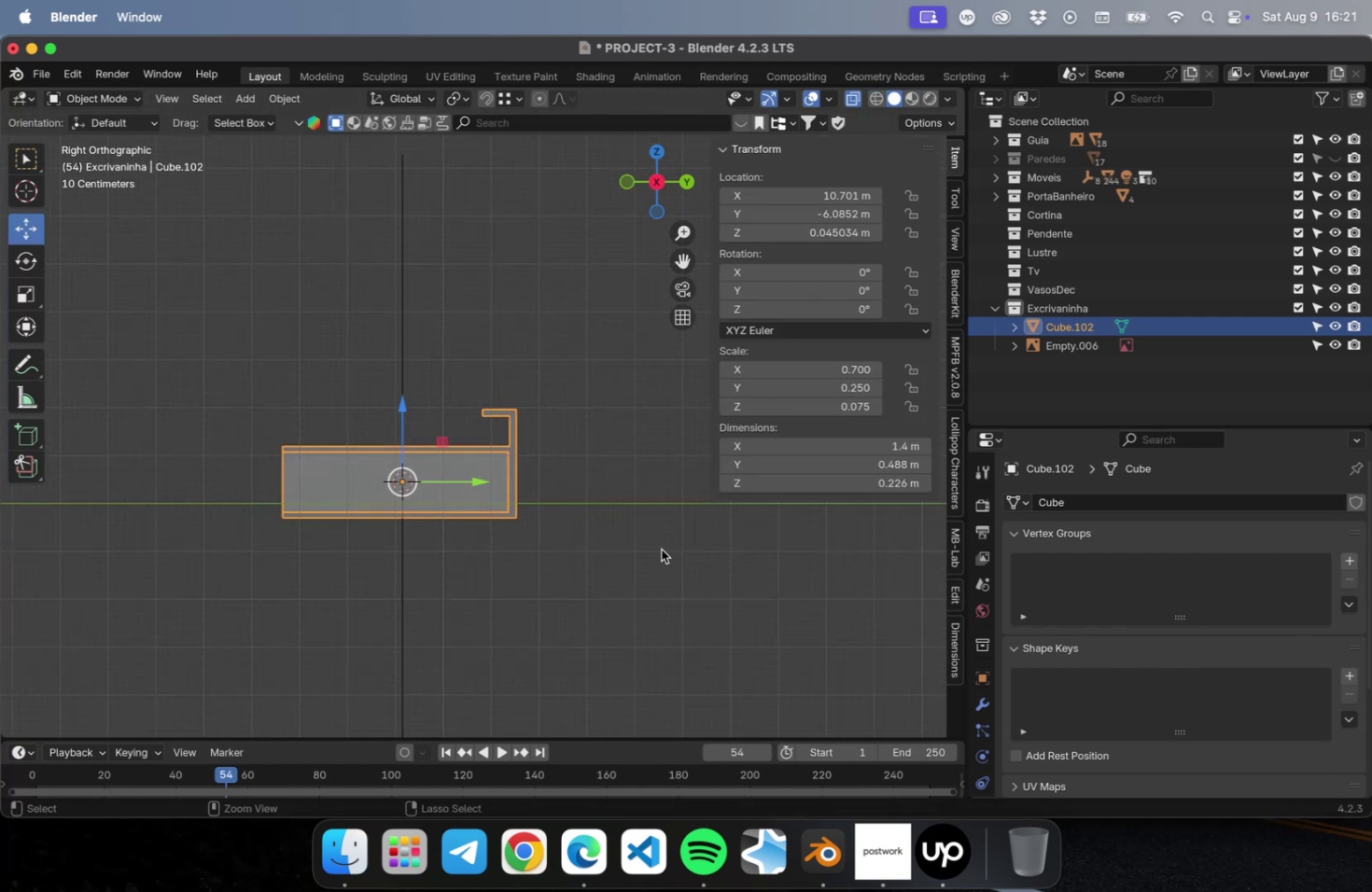 
key(Meta+S)
 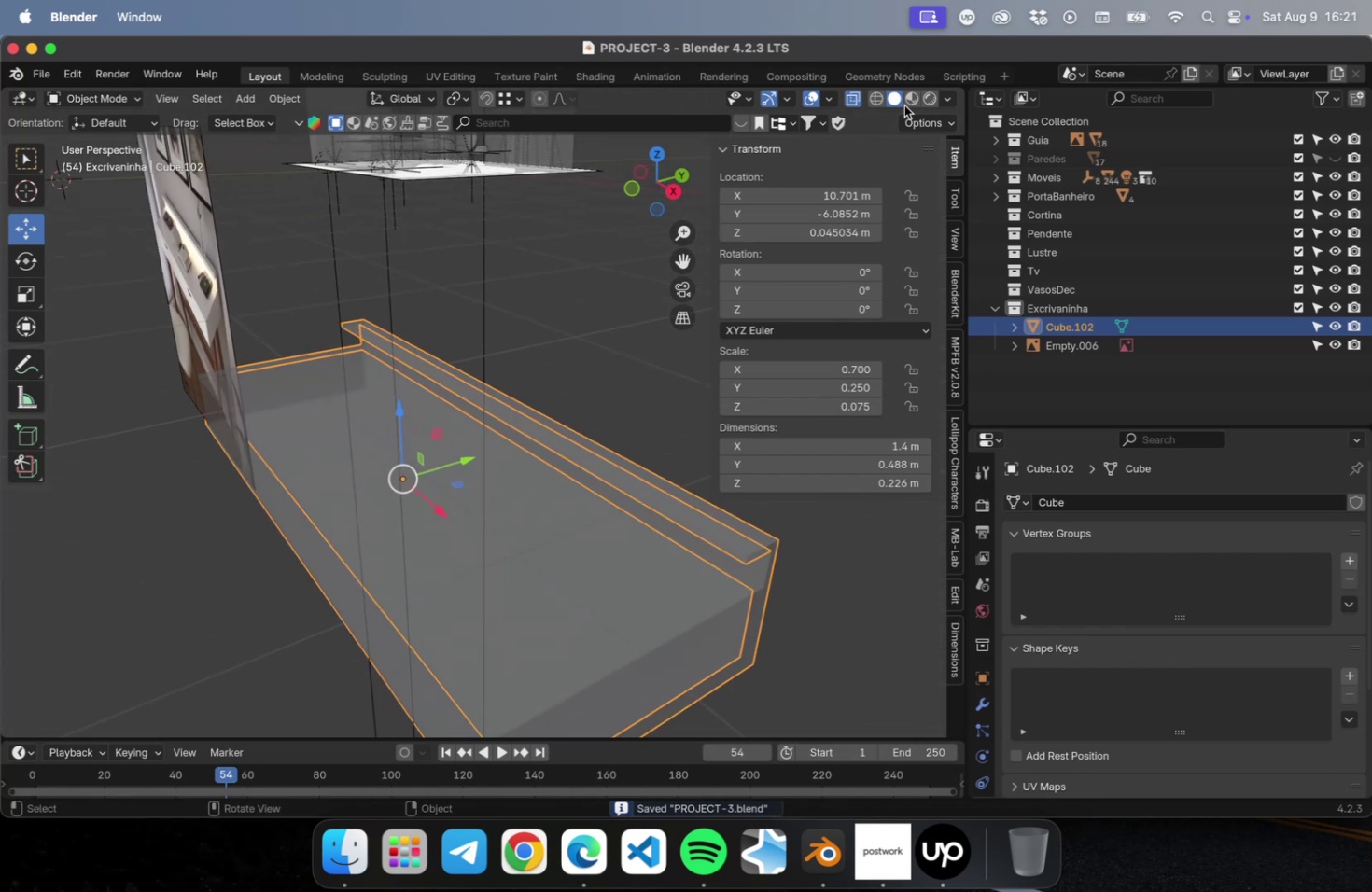 
left_click([841, 99])
 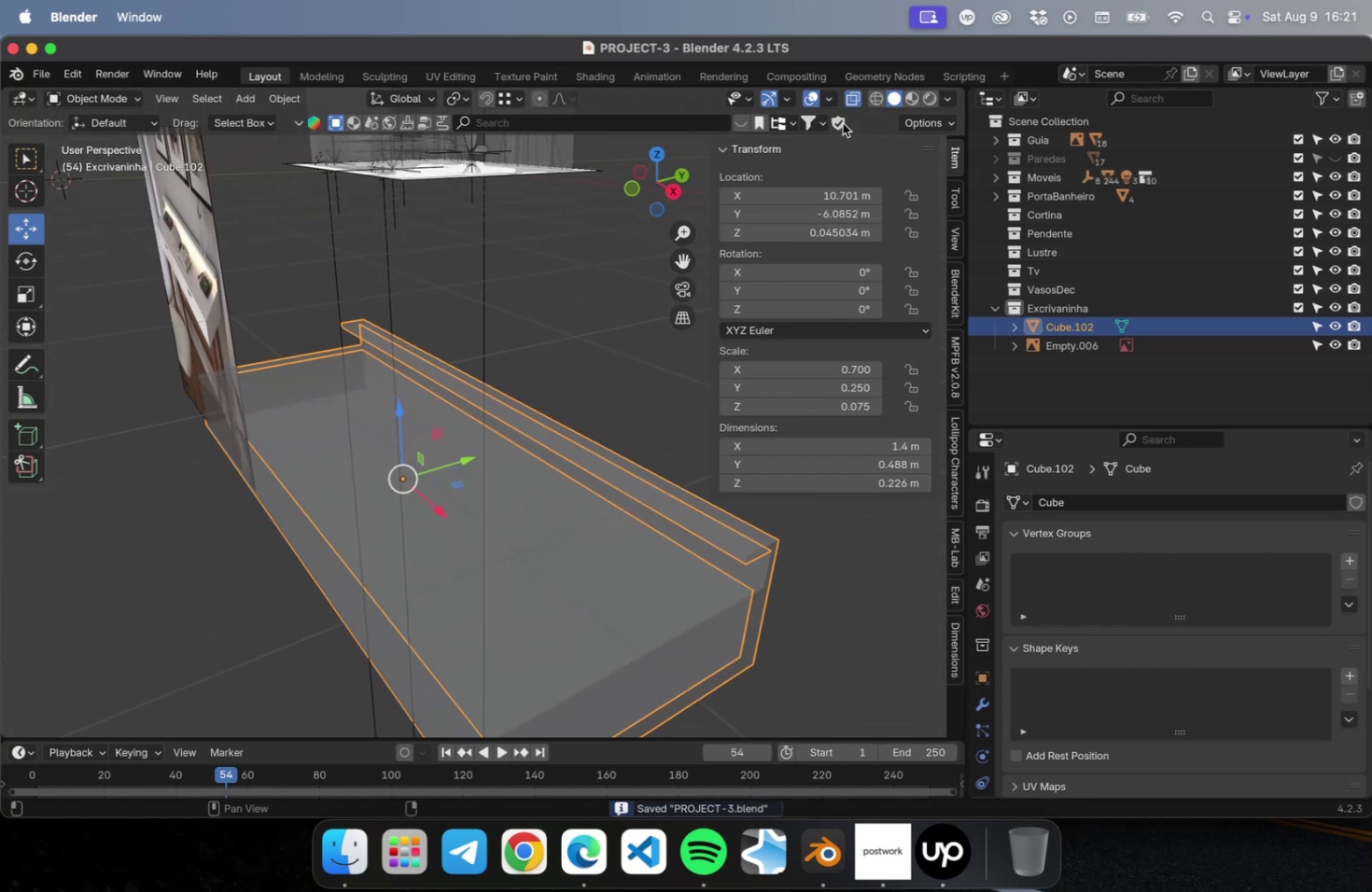 
left_click([854, 104])
 